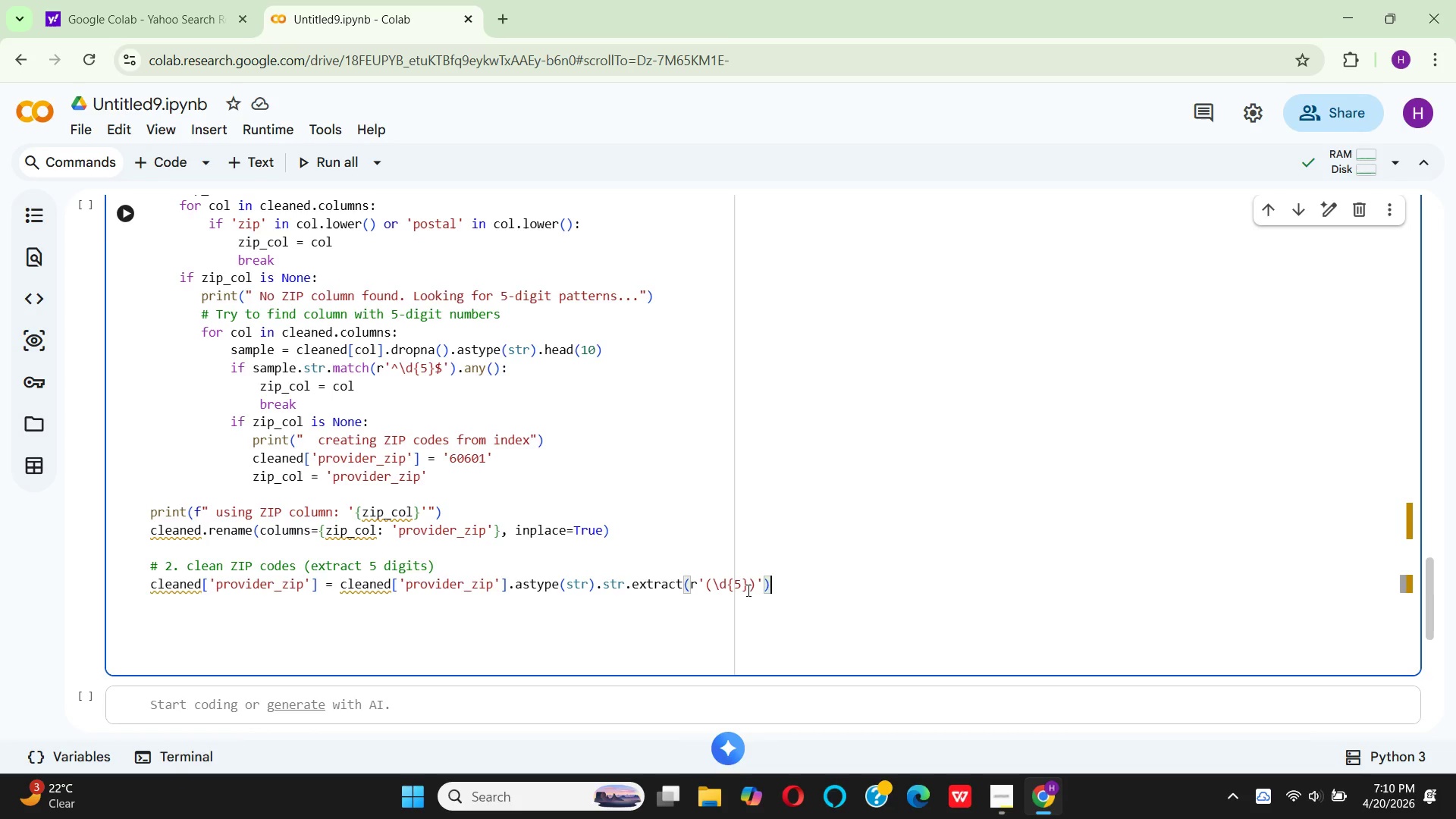 
wait(14.56)
 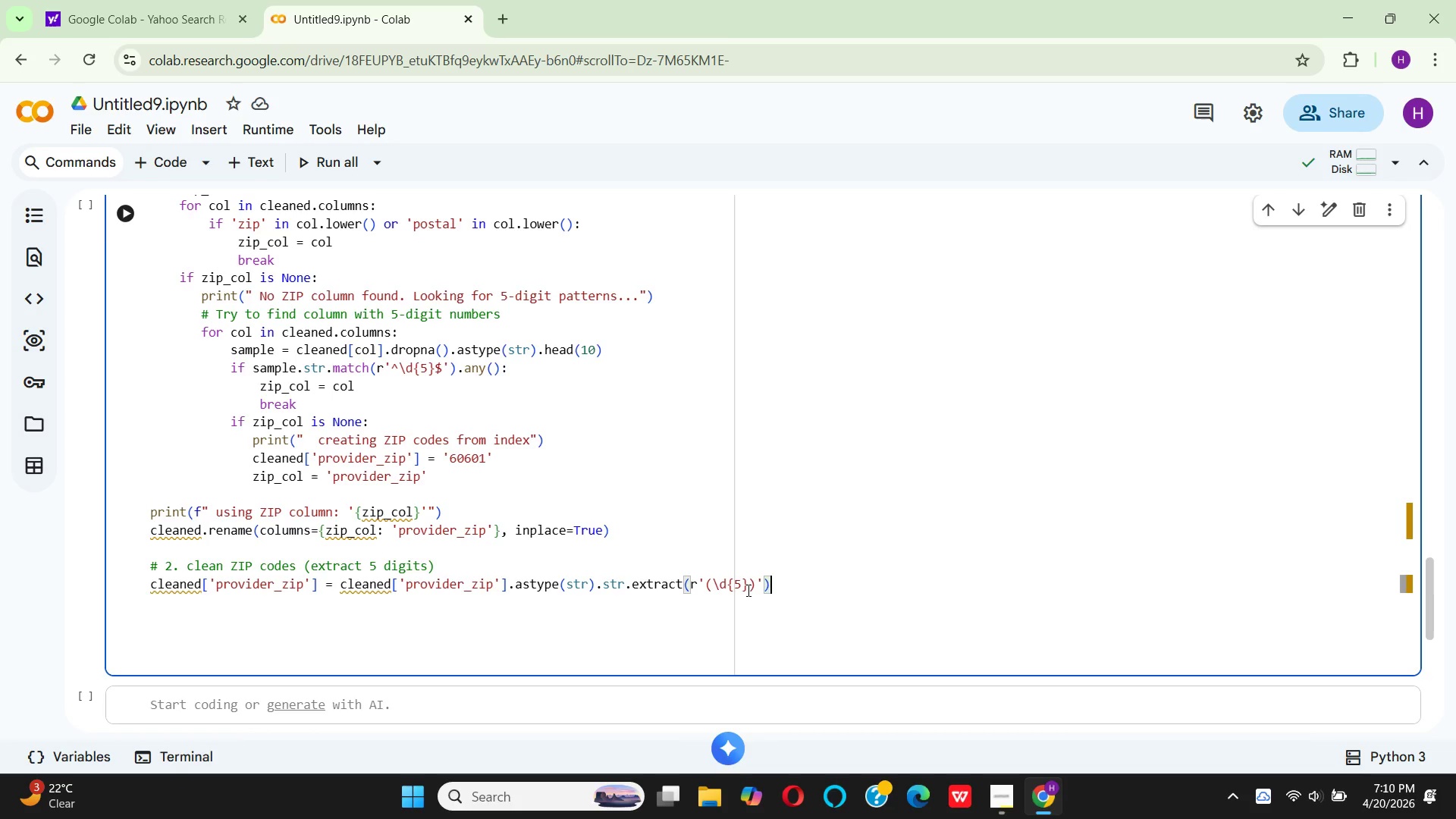 
key(BracketLeft)
 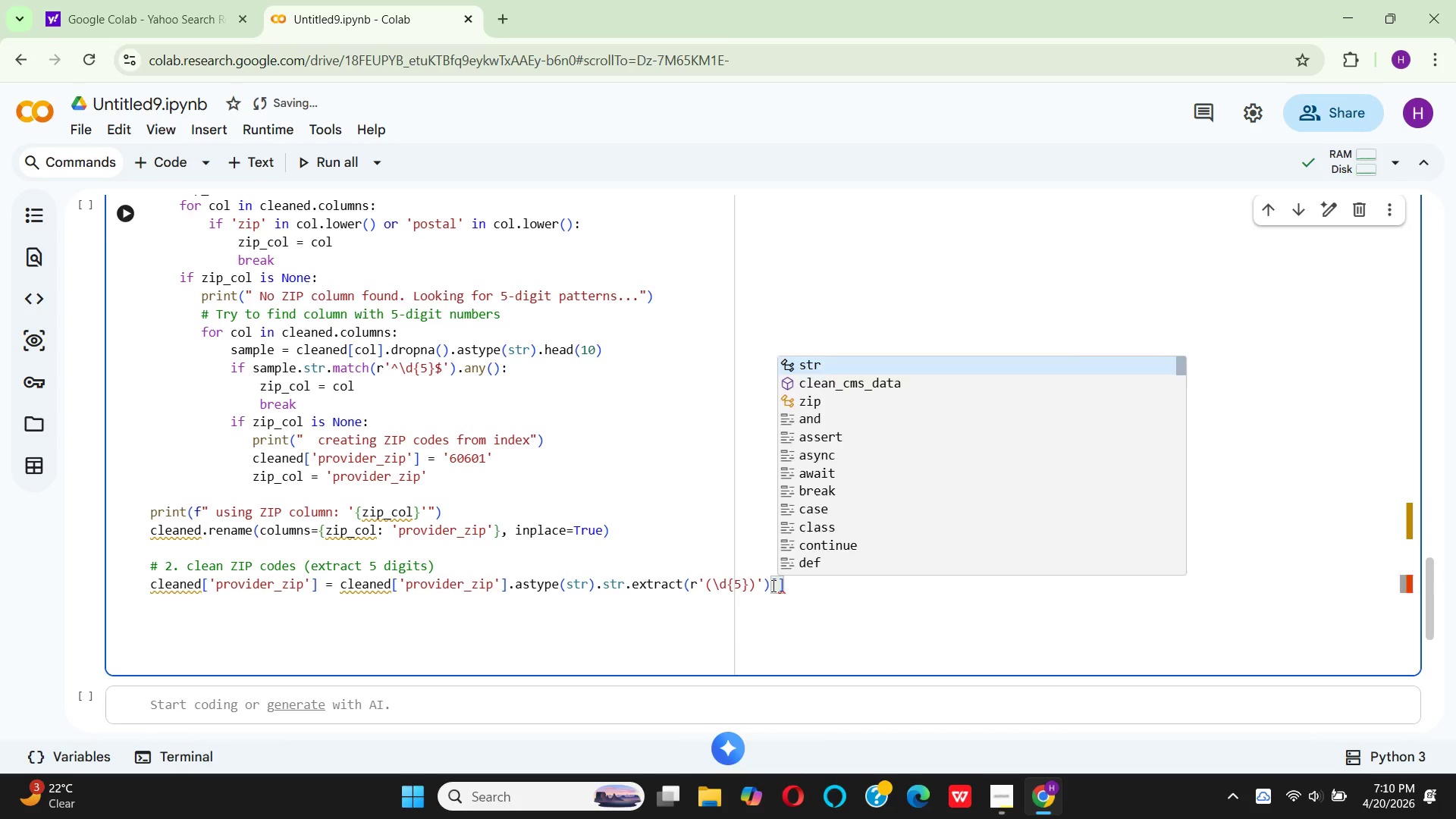 
key(0)
 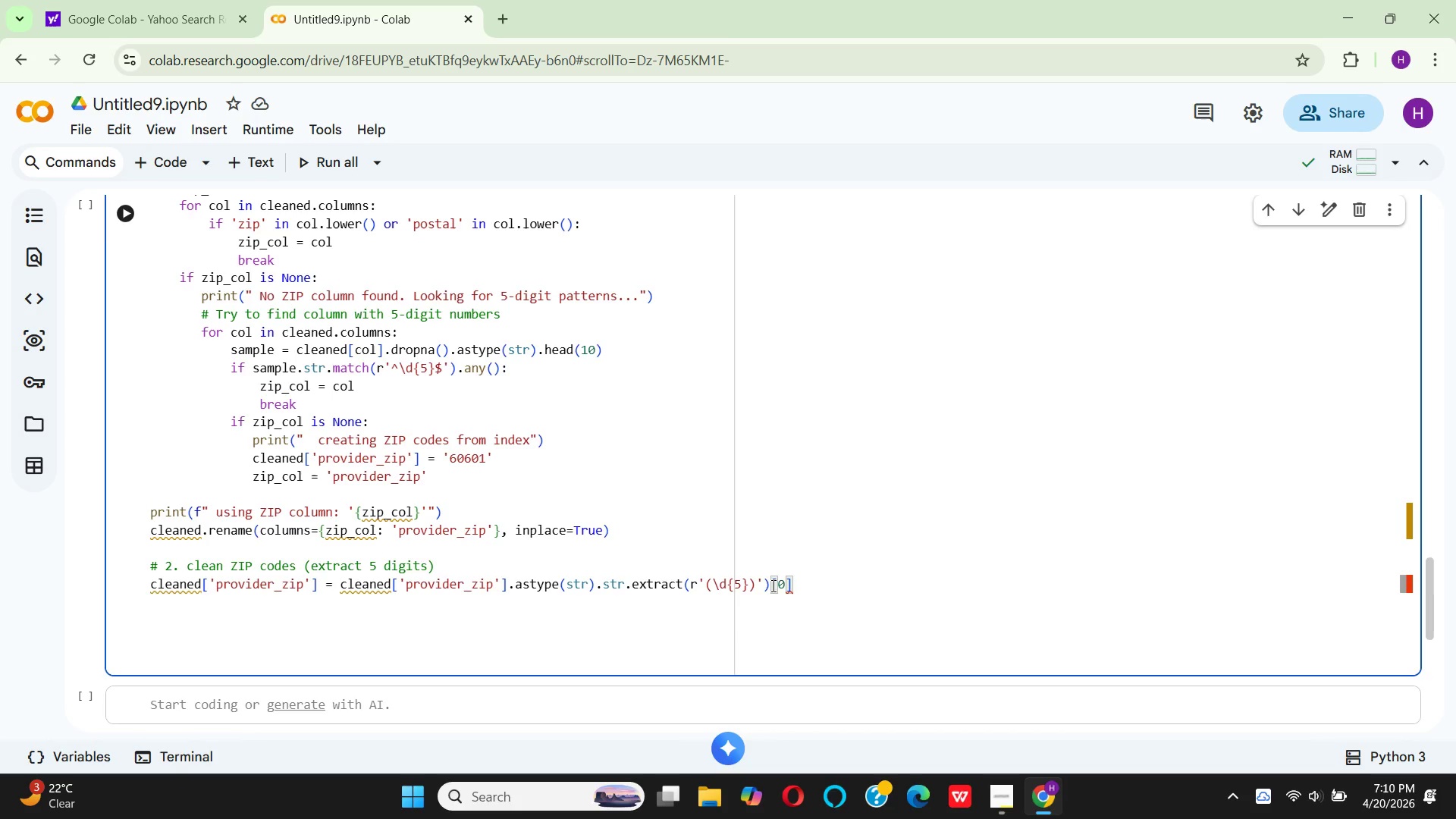 
key(ArrowRight)
 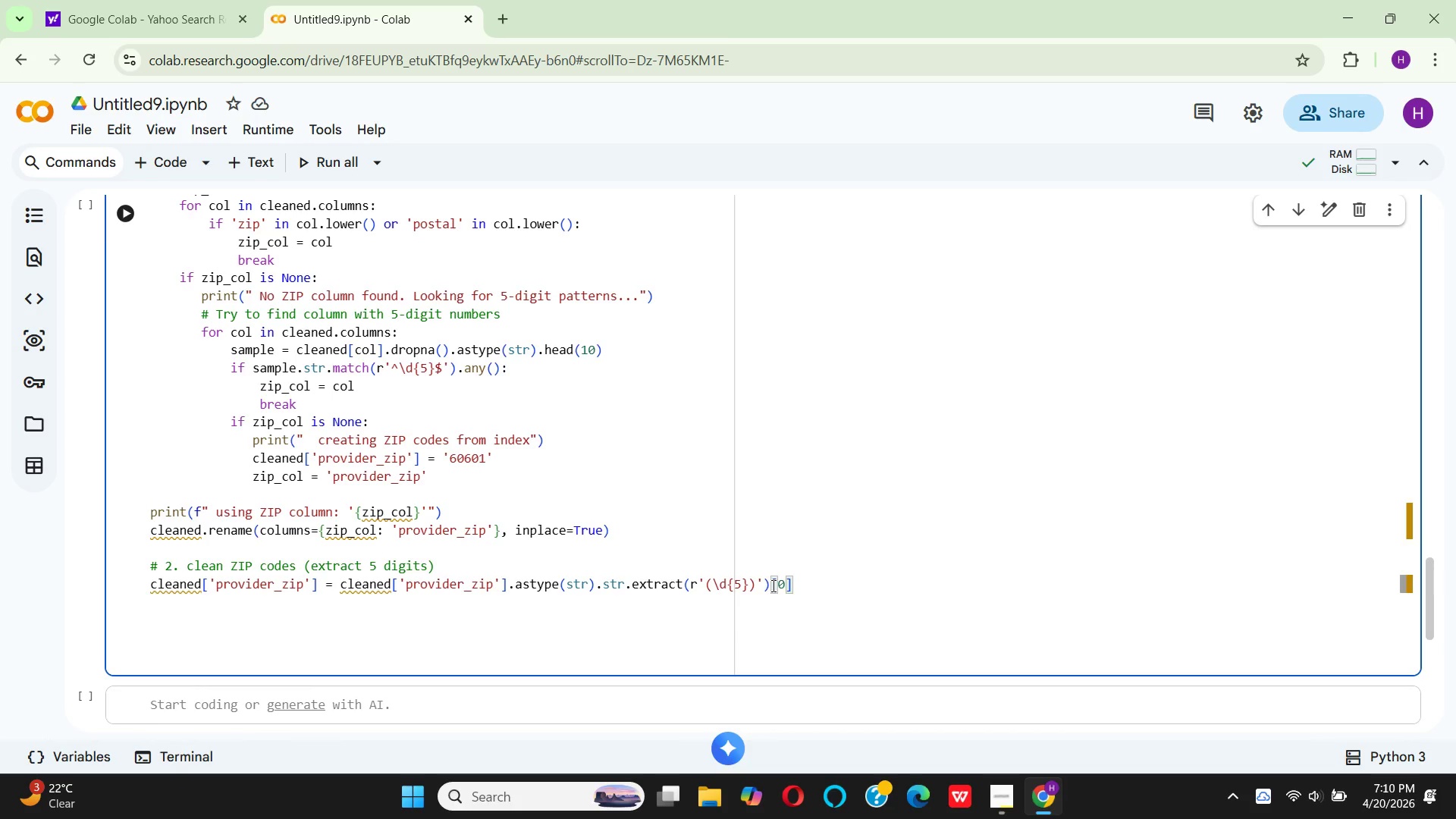 
key(Enter)
 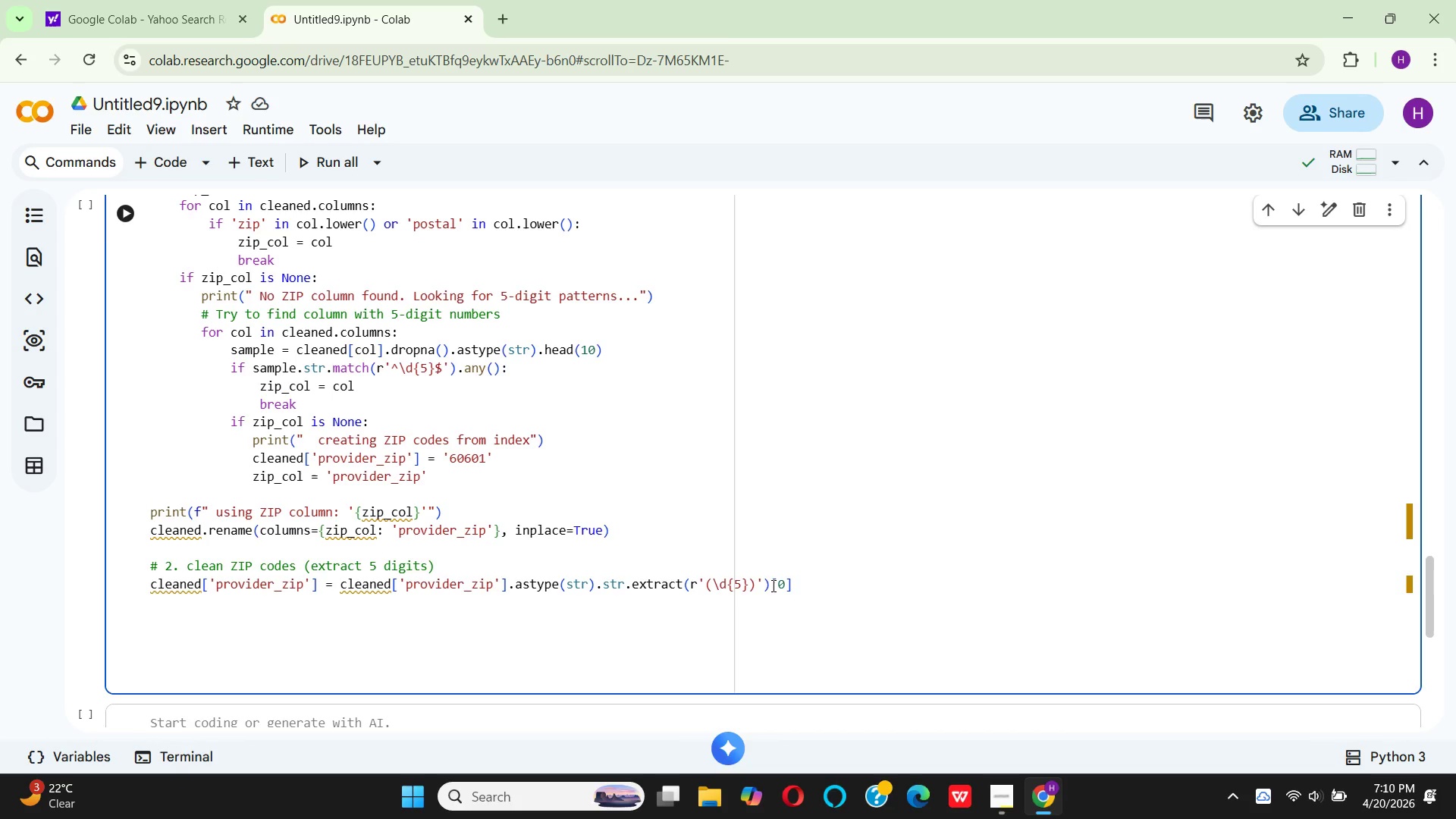 
type(cl)
 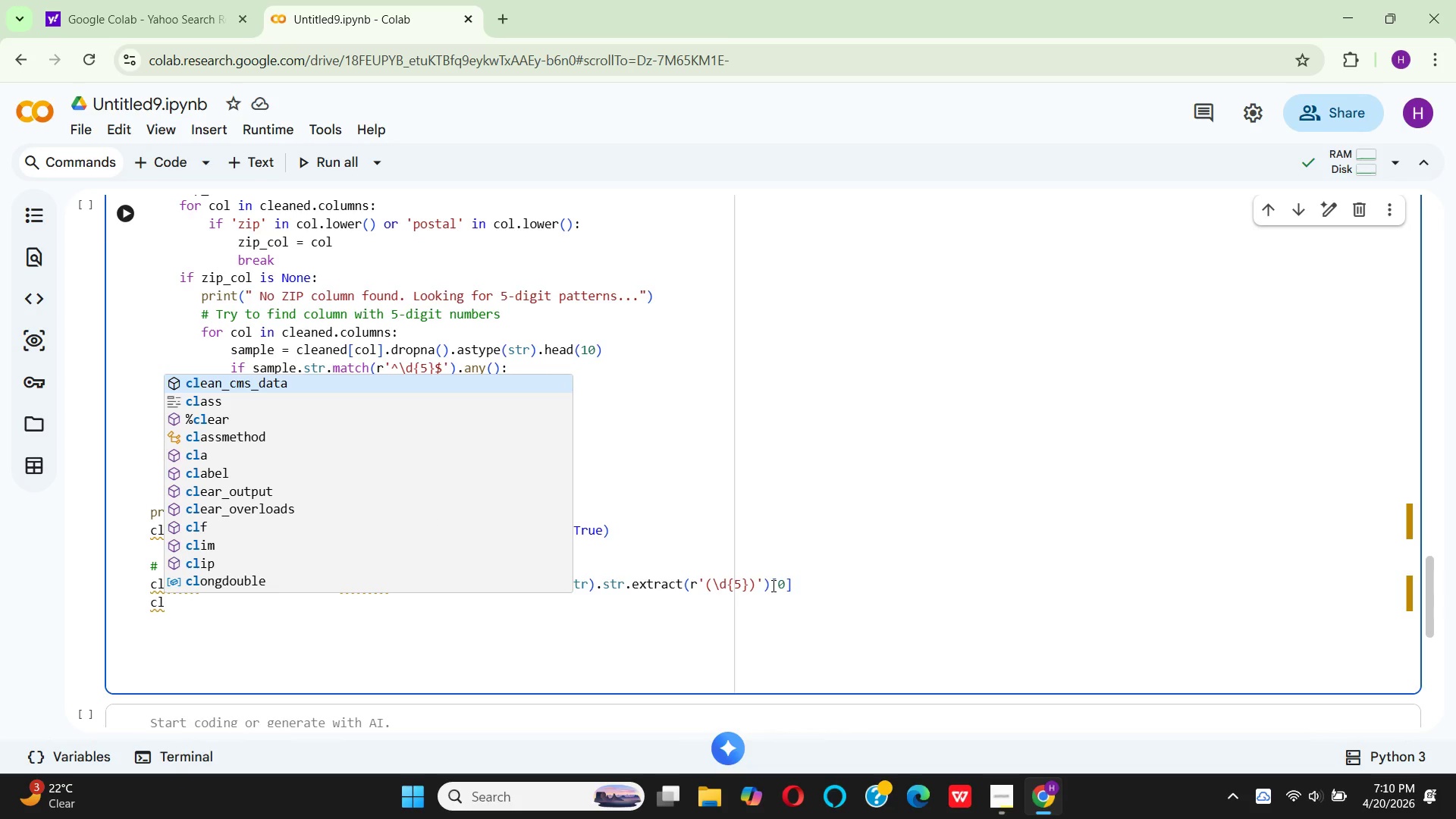 
key(E)
 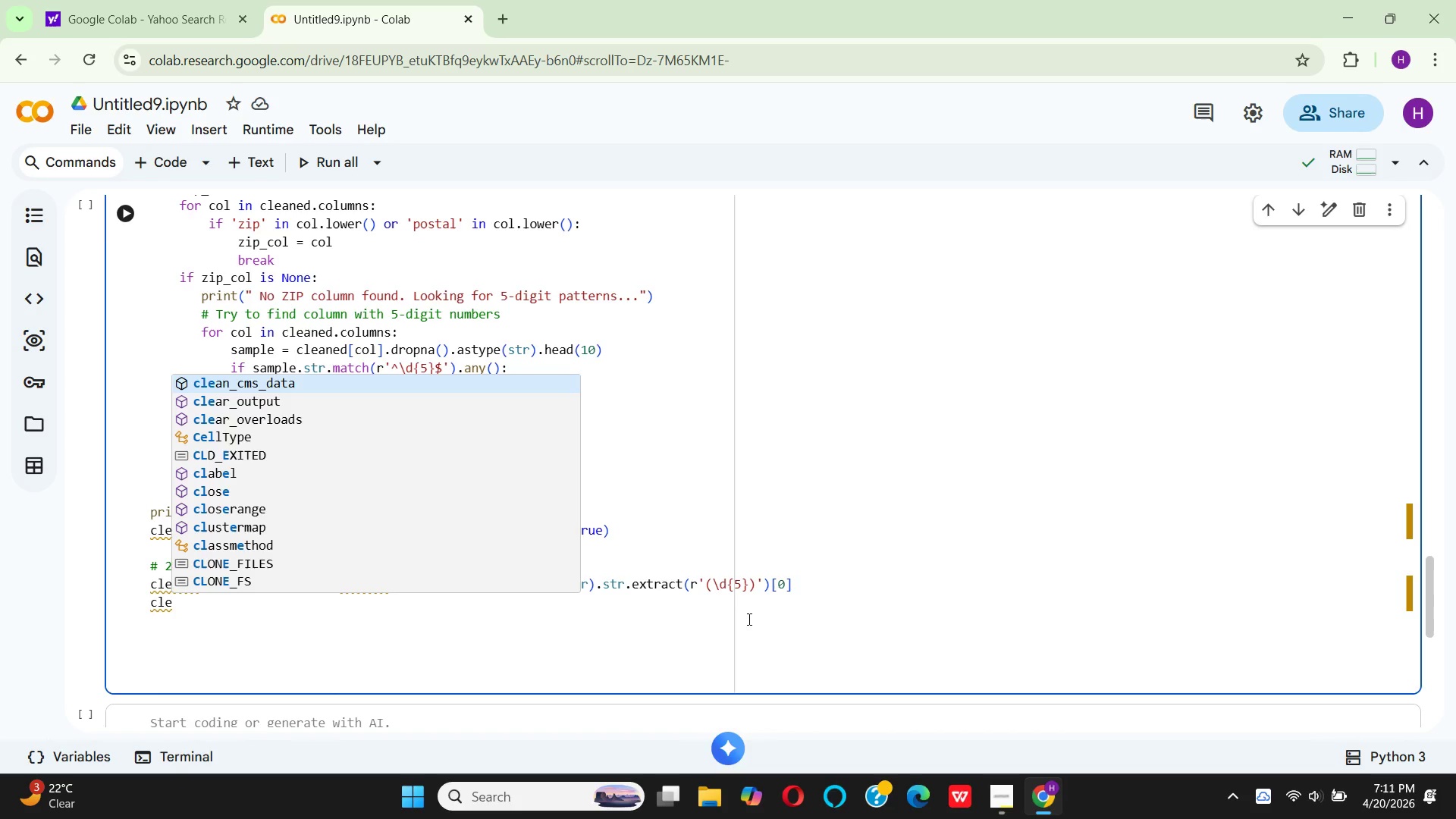 
wait(45.55)
 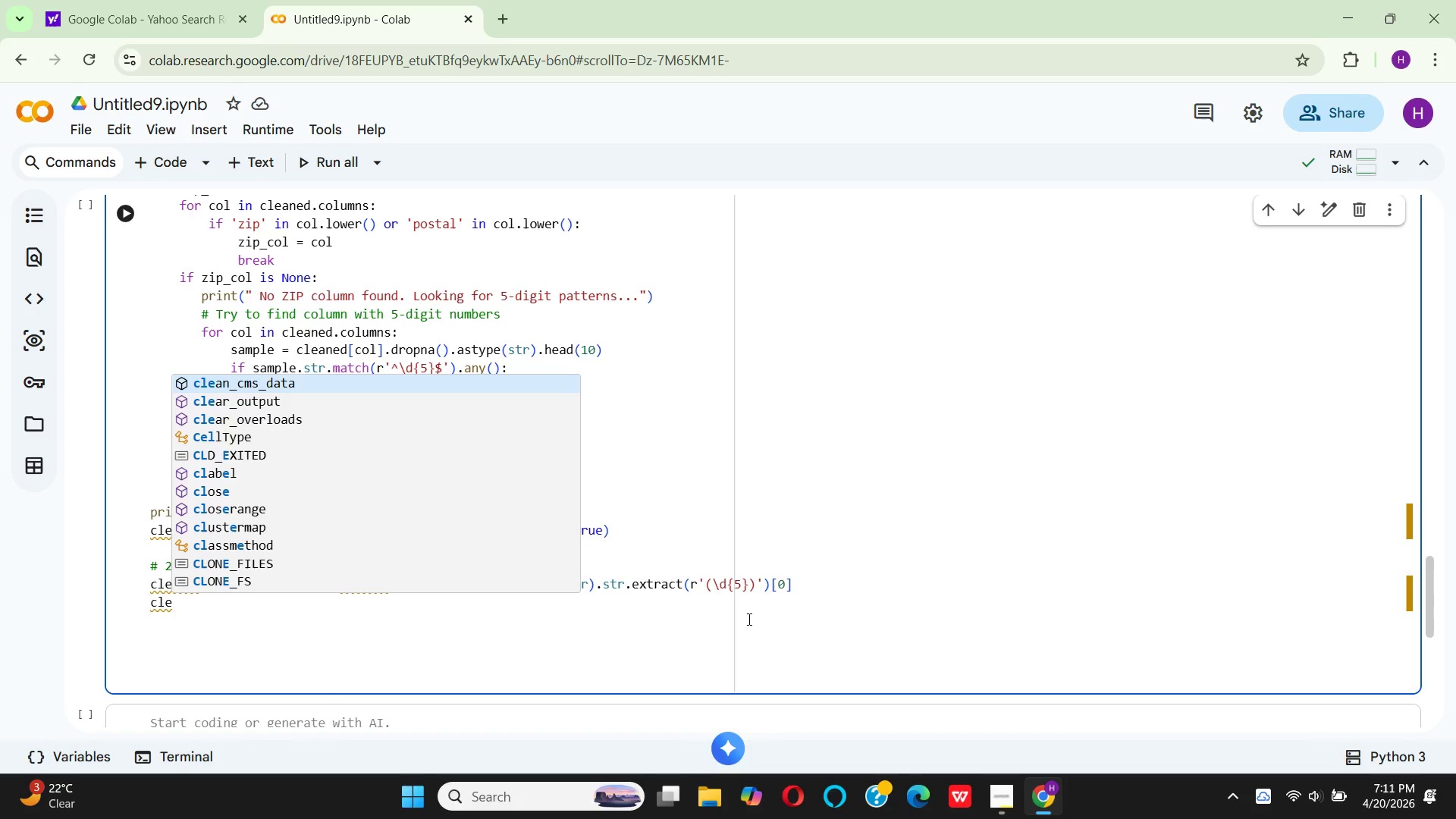 
key(A)
 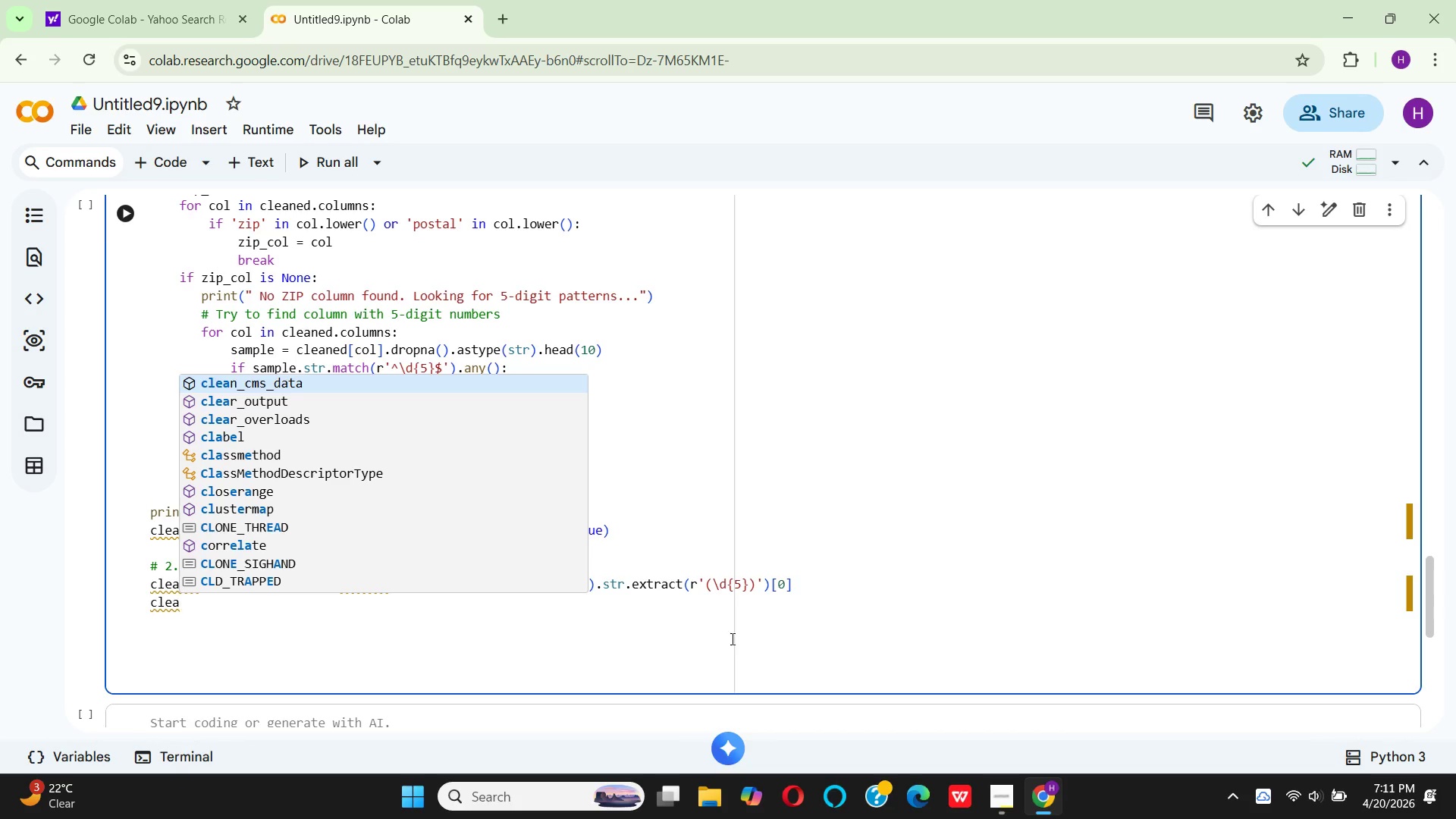 
type(ned['provider_zip)
 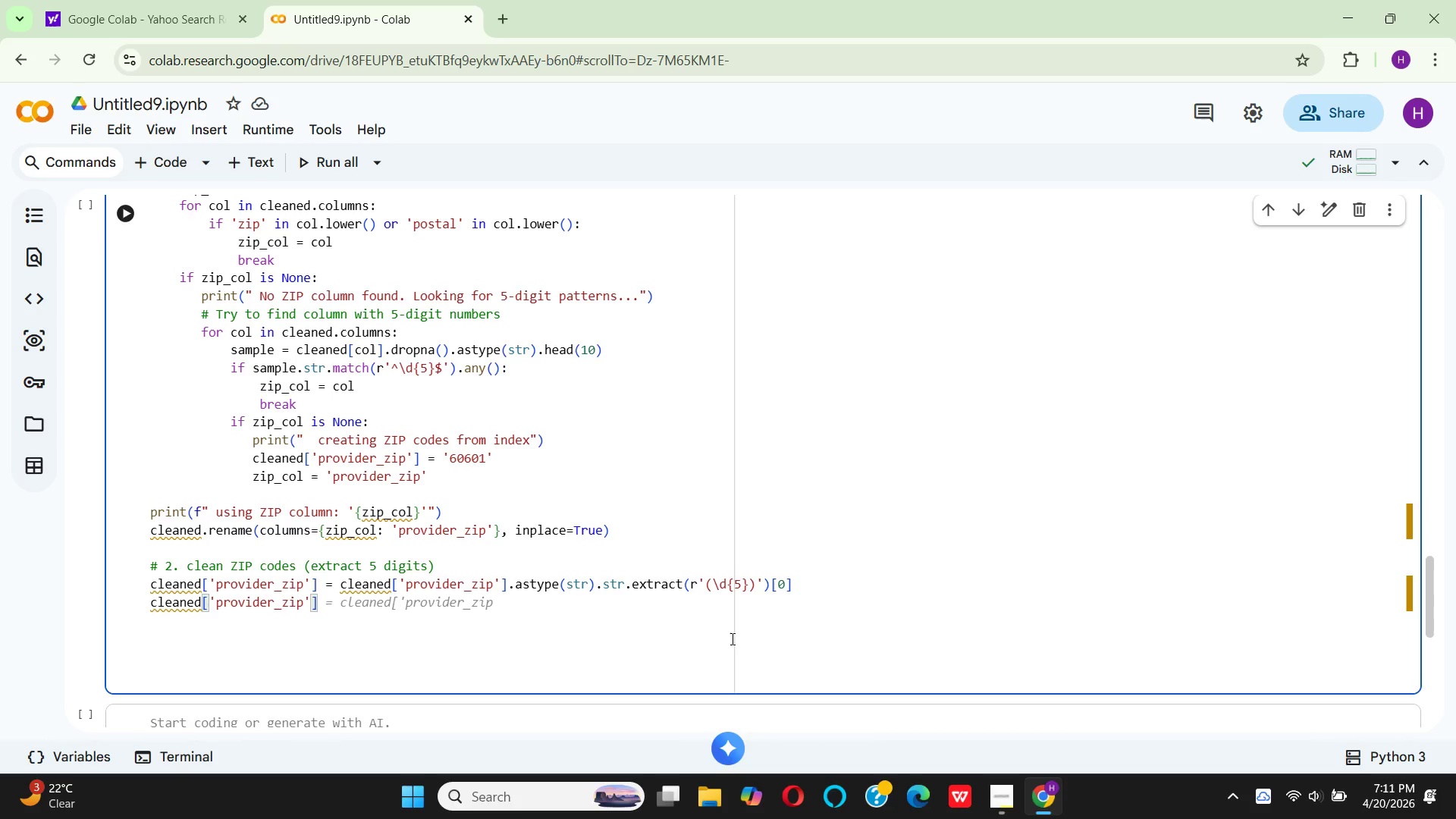 
key(ArrowRight)
 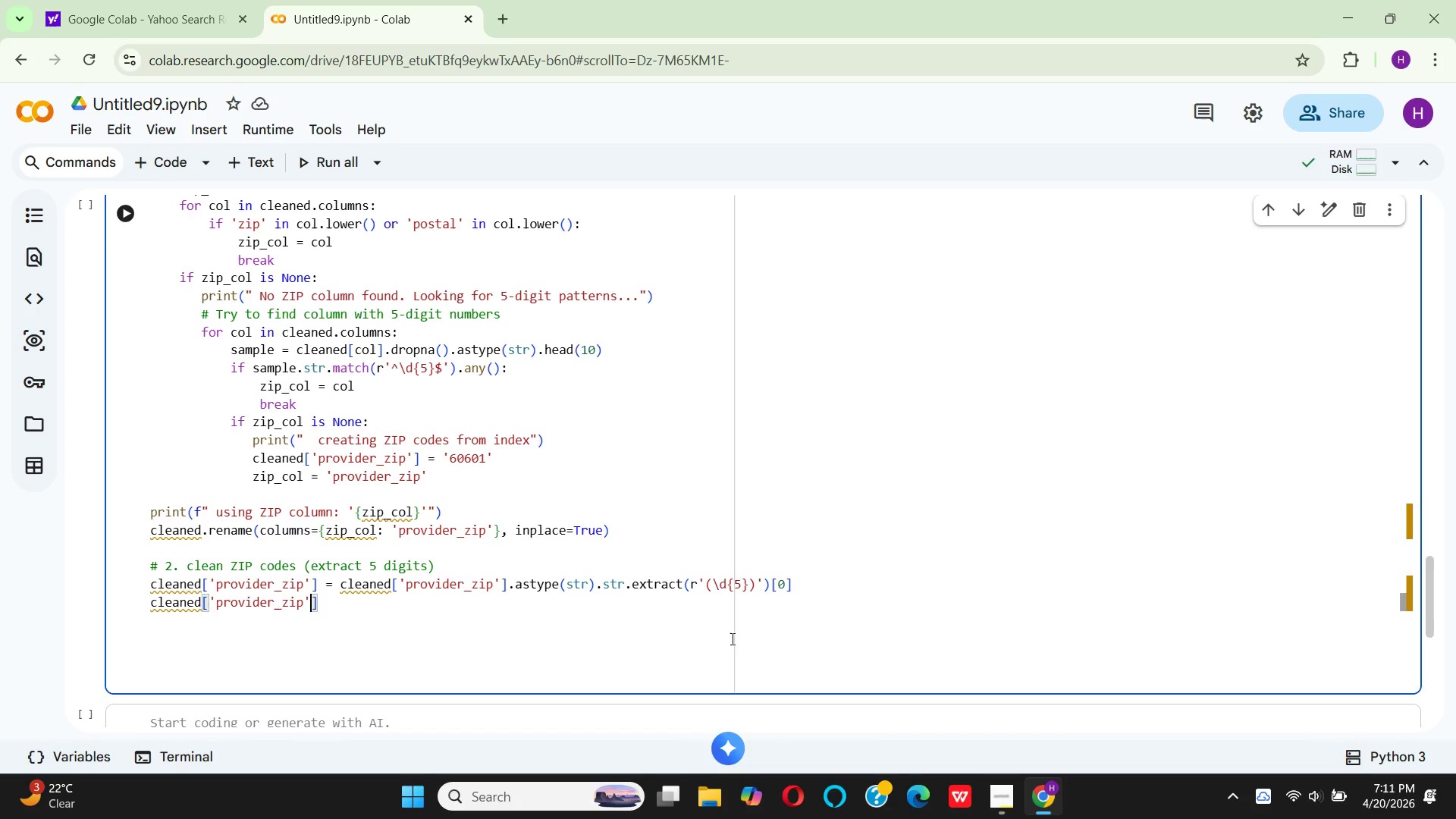 
key(ArrowRight)
 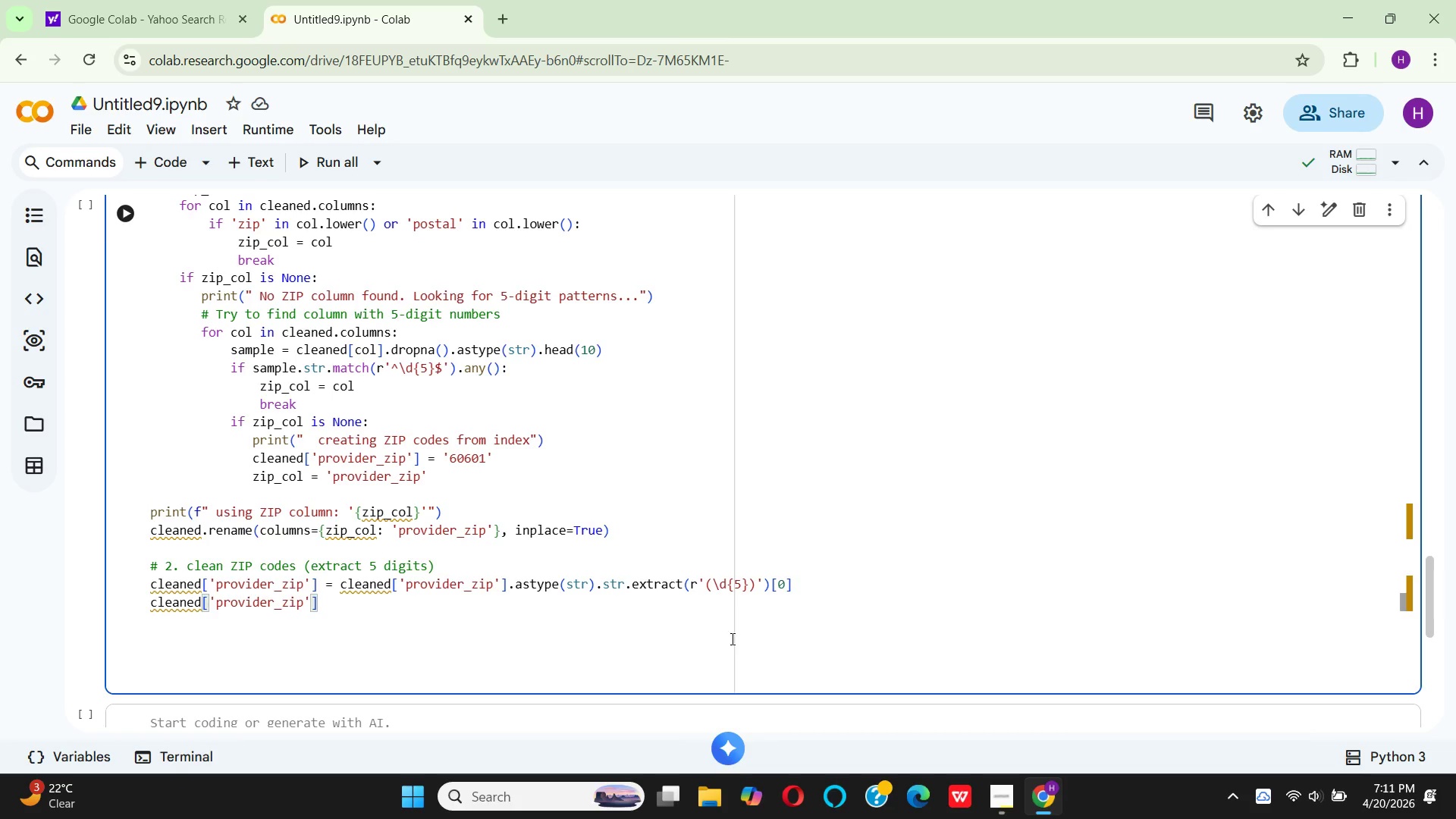 
key(Space)
 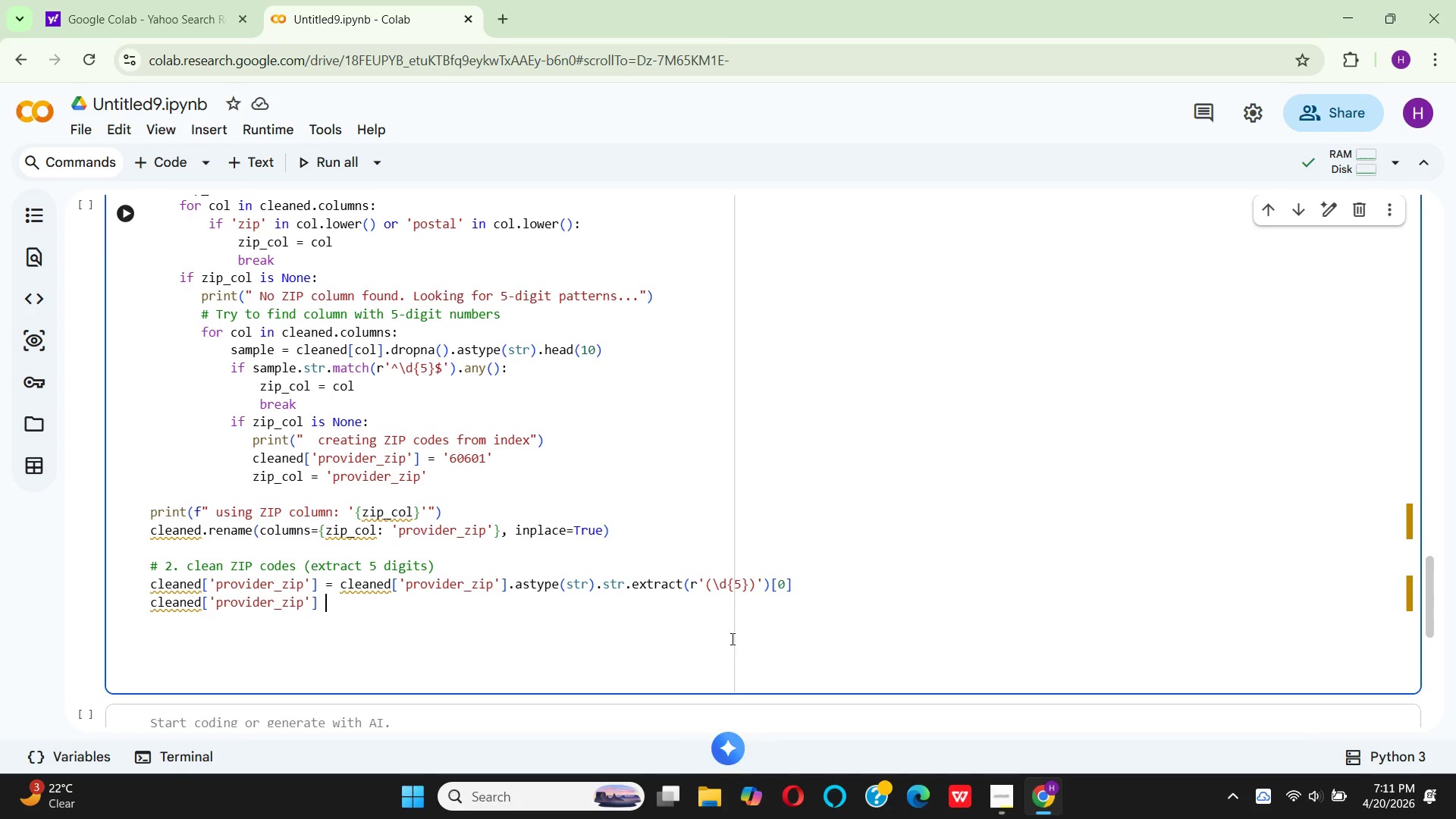 
key(Equal)
 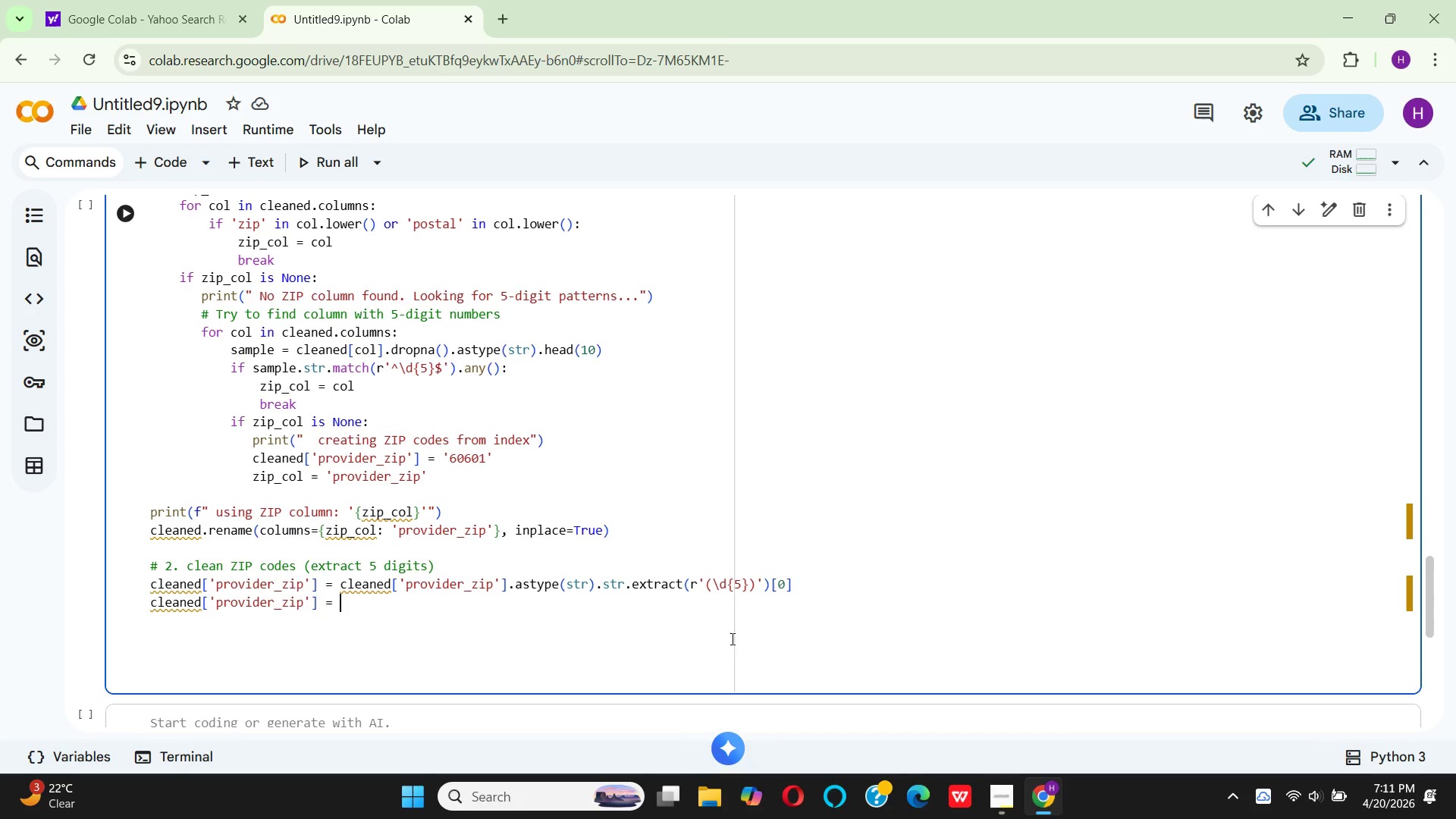 
key(Space)
 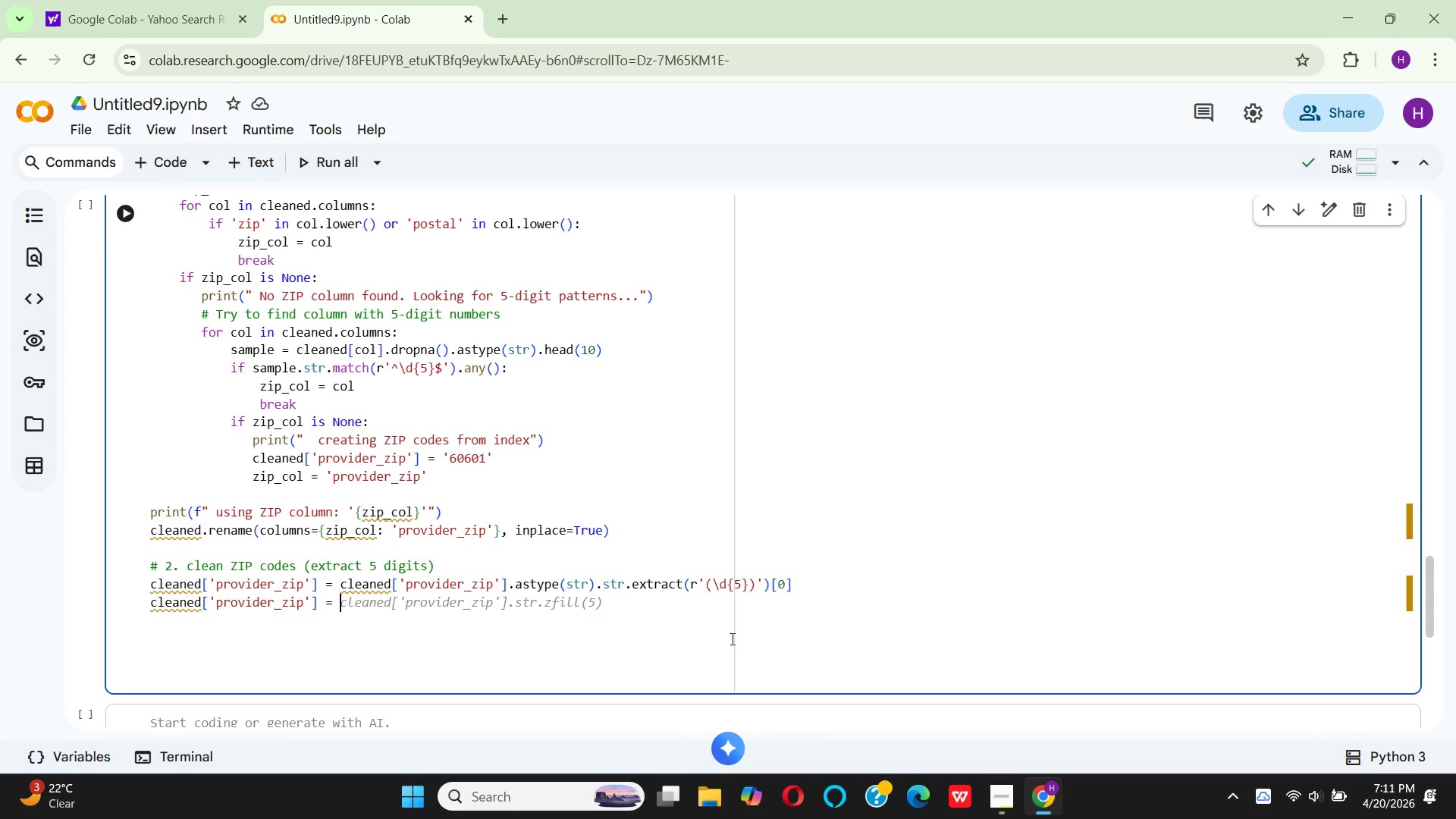 
type(cleaned['provider_)
 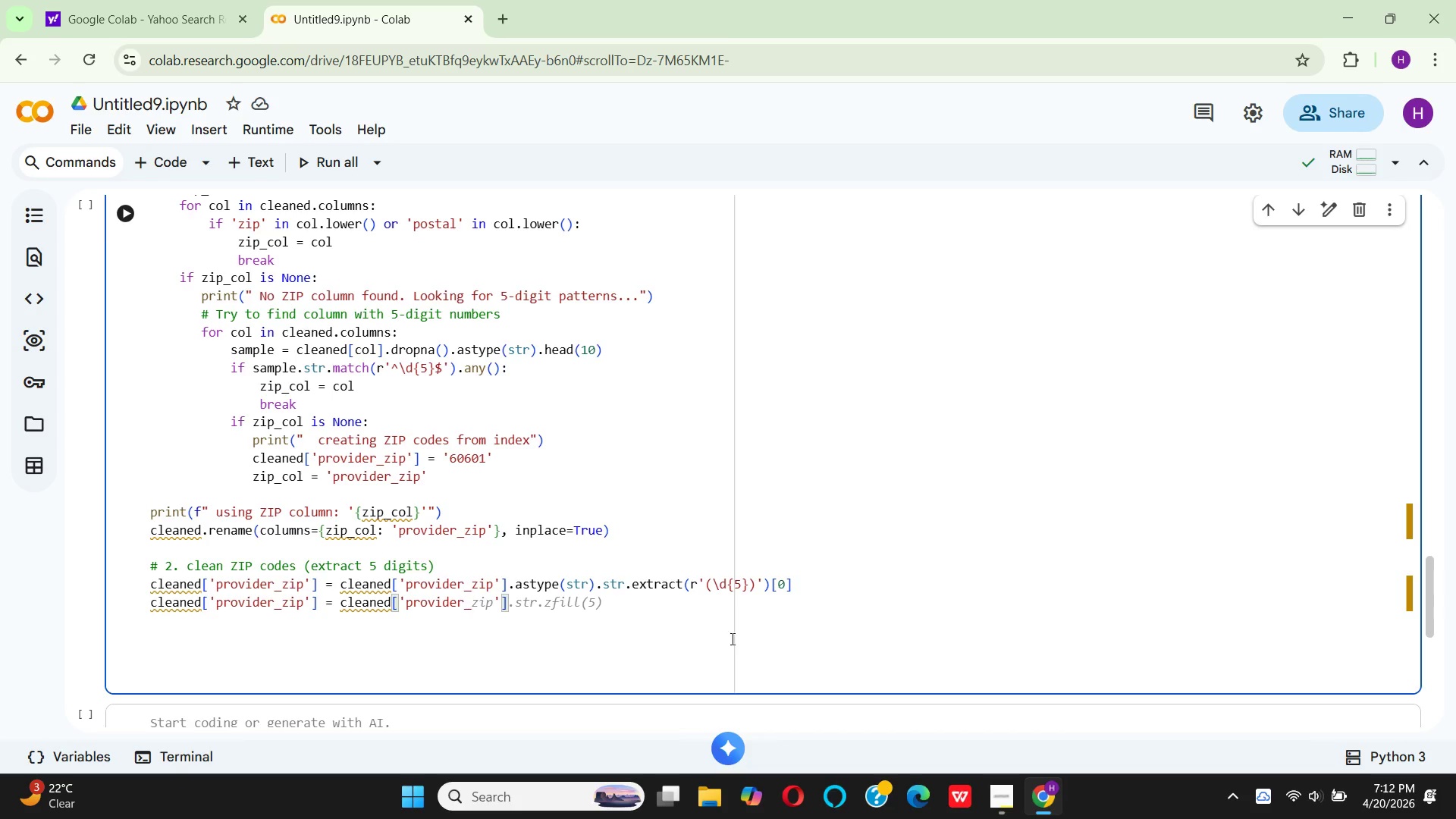 
type(zip)
 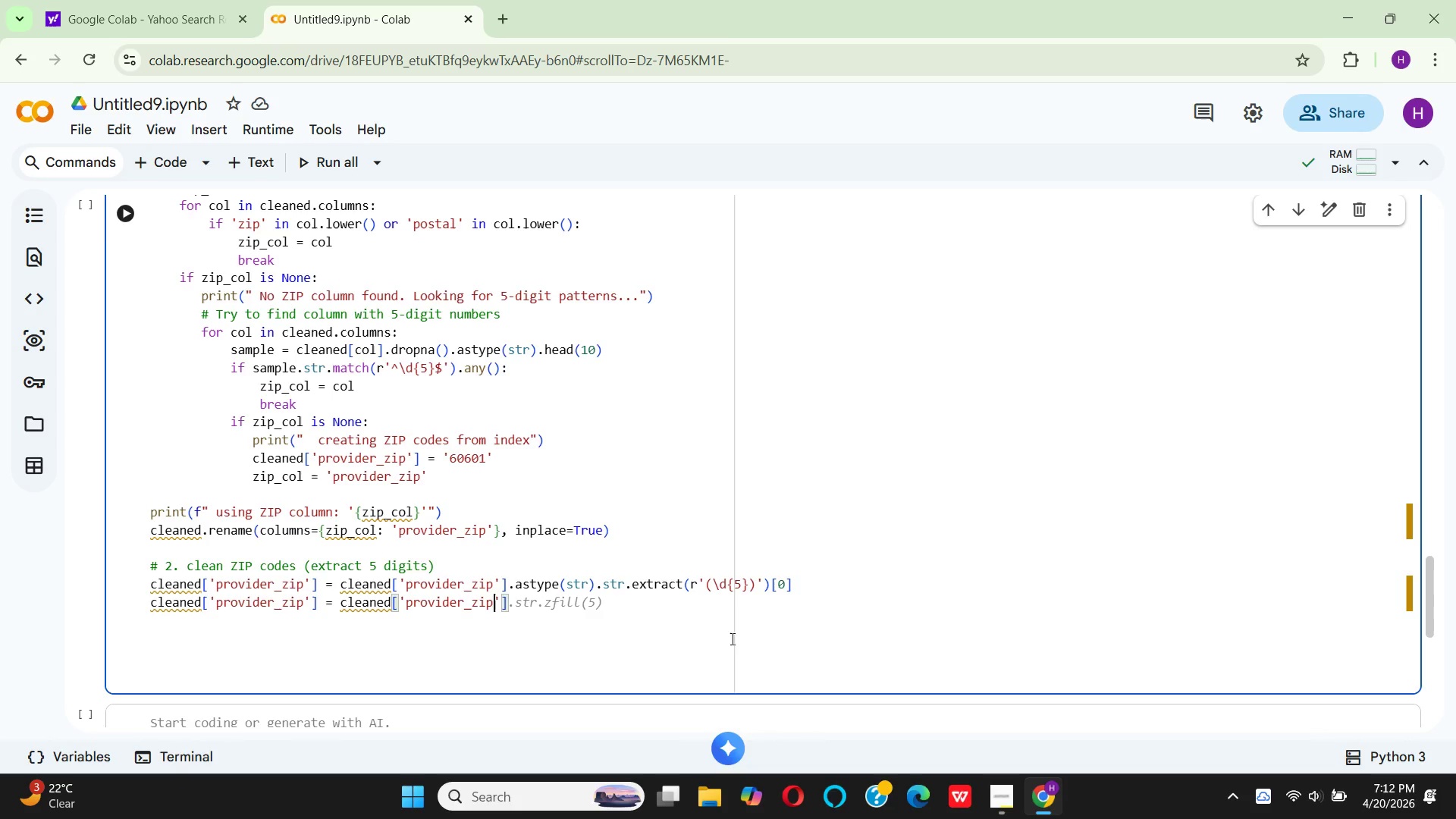 
key(ArrowRight)
 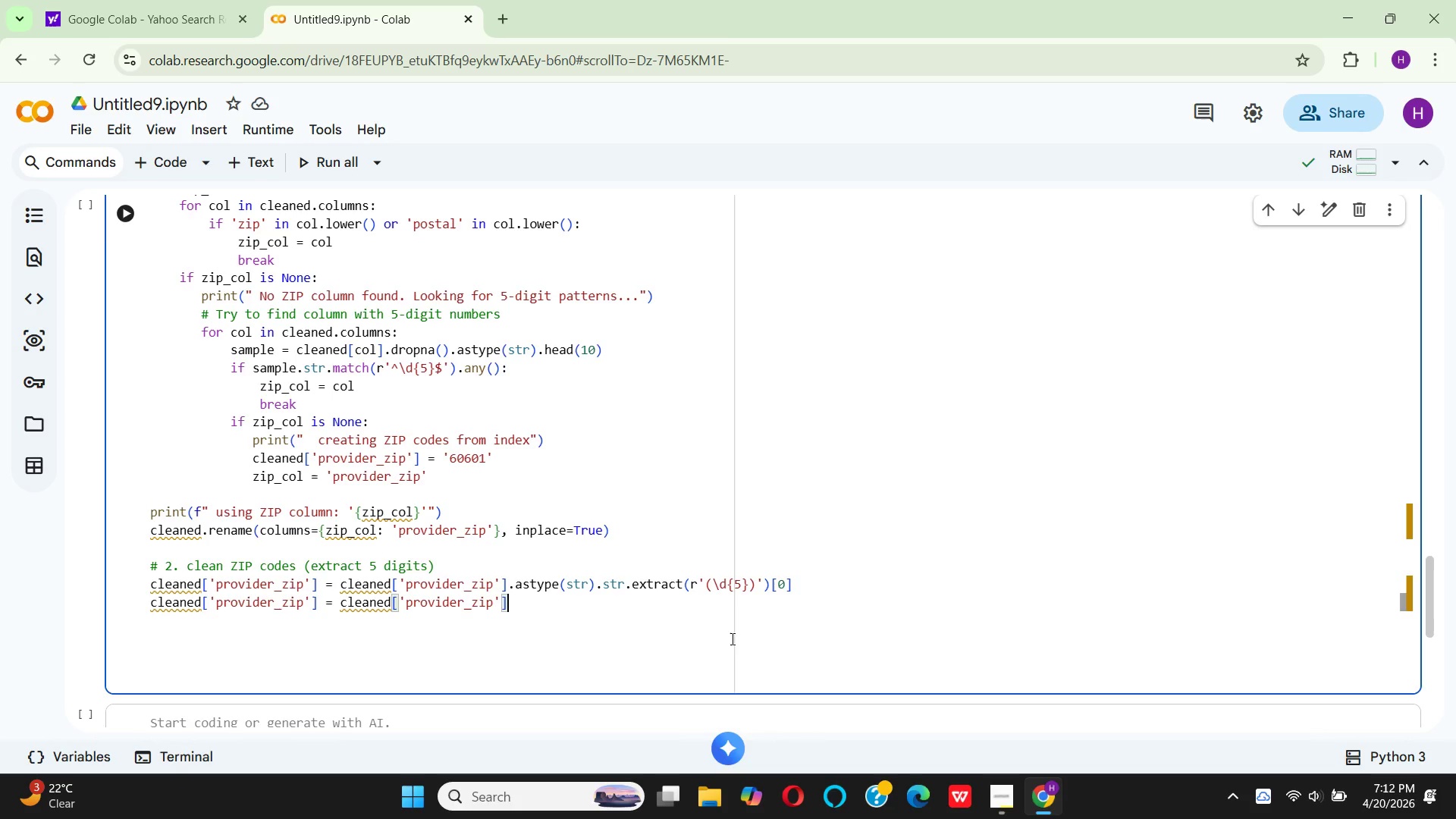 
key(ArrowRight)
 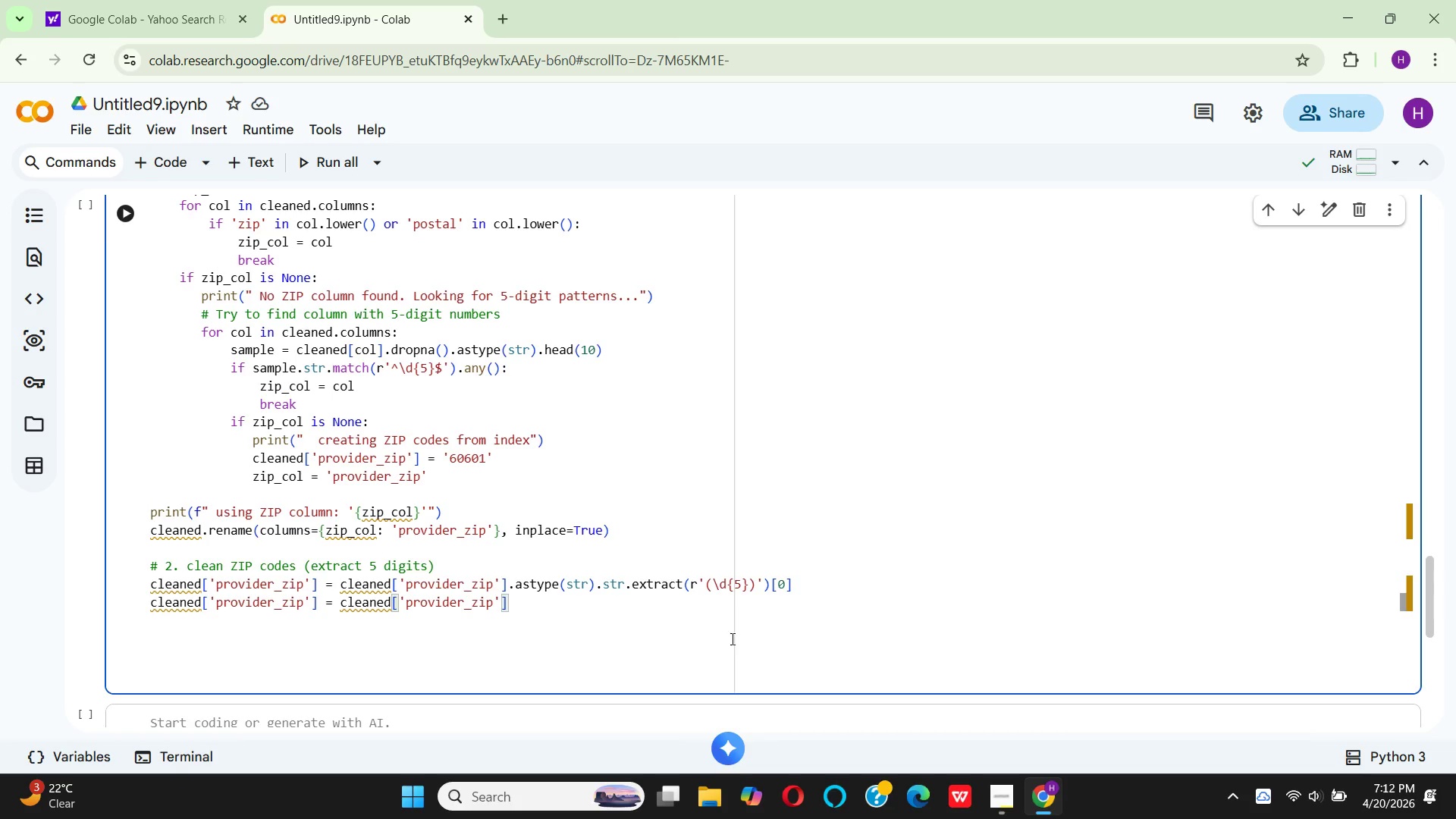 
type(.fillna(')
 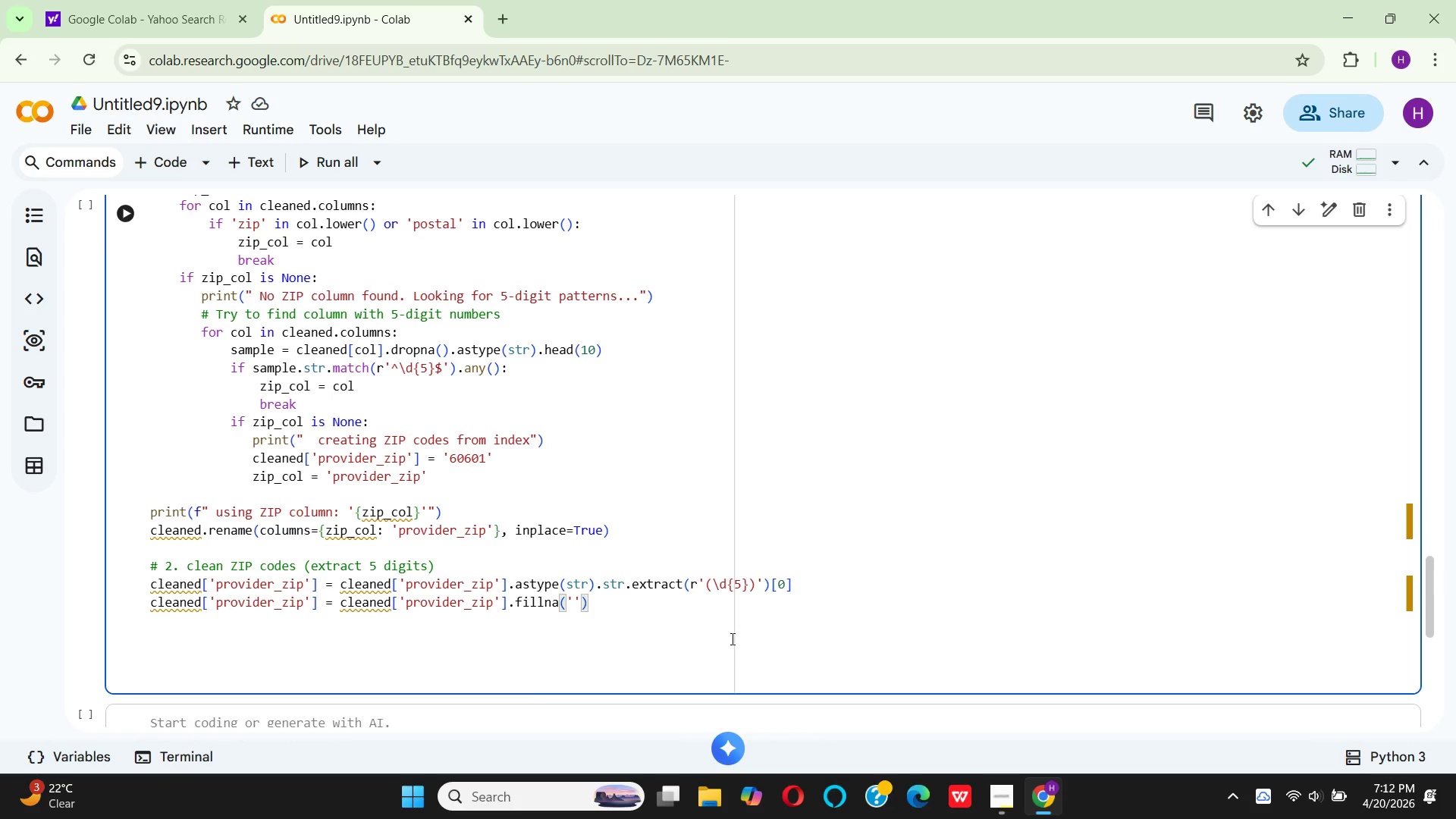 
type(00000)
 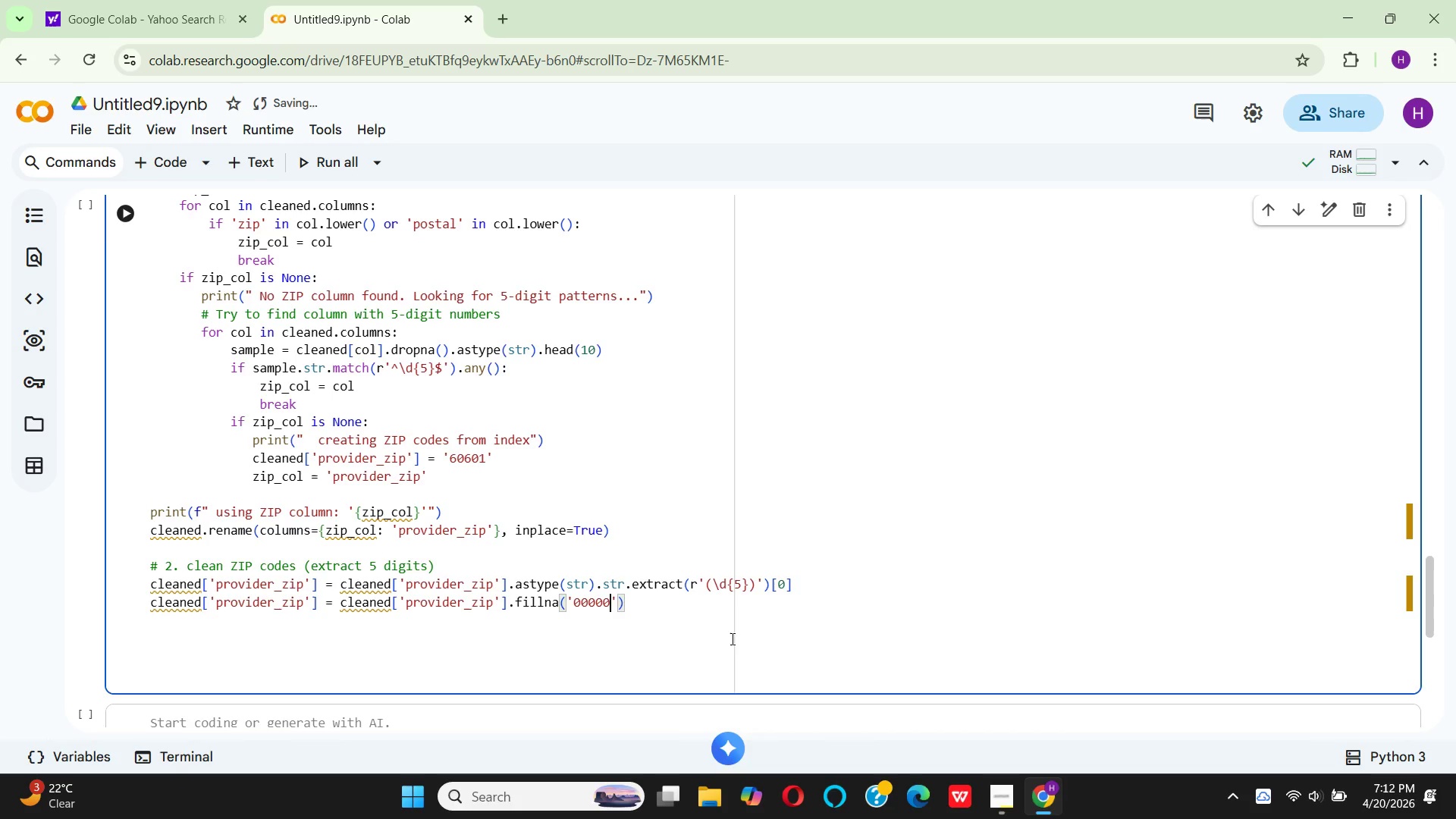 
key(ArrowRight)
 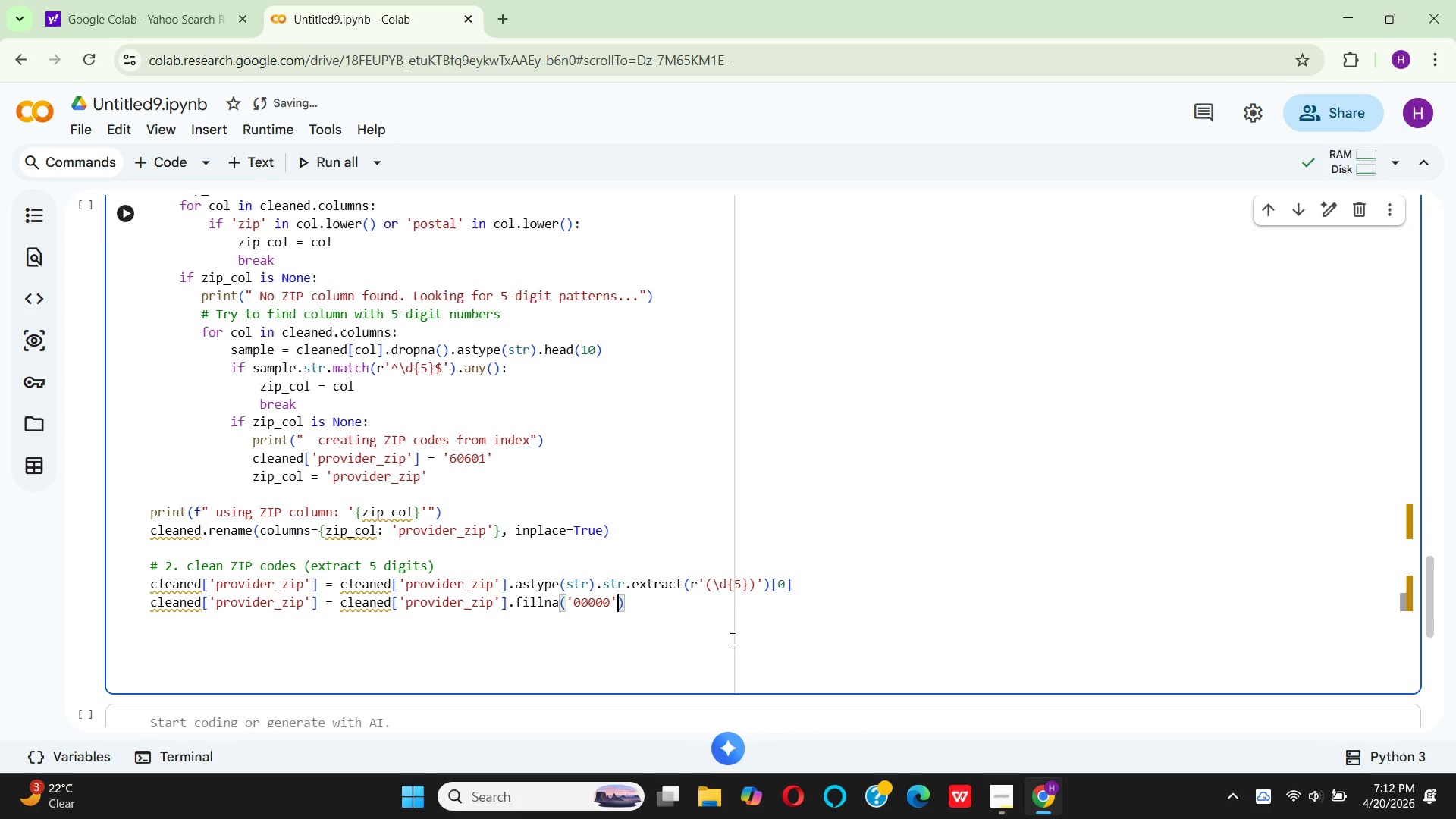 
key(ArrowRight)
 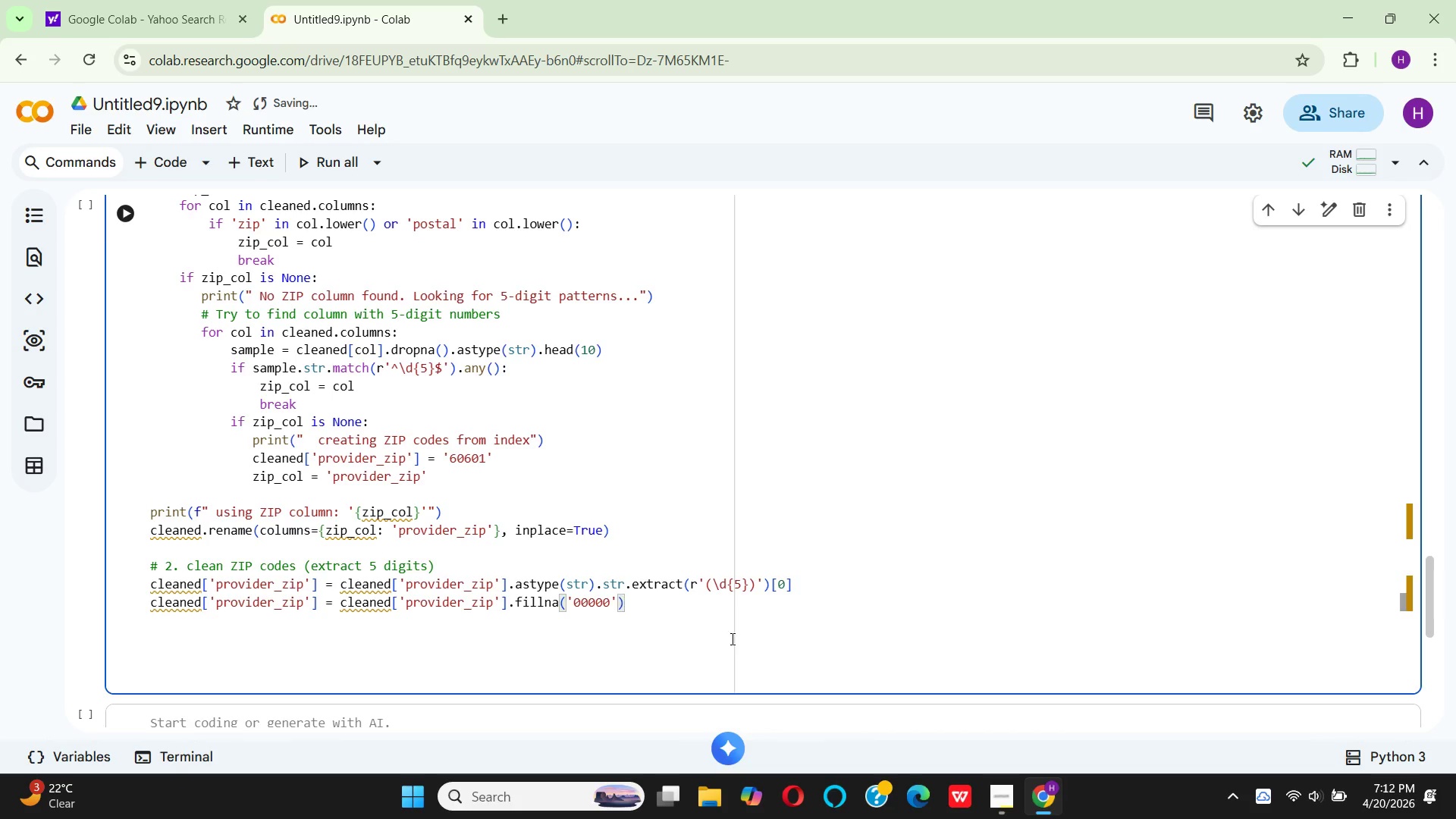 
key(Enter)
 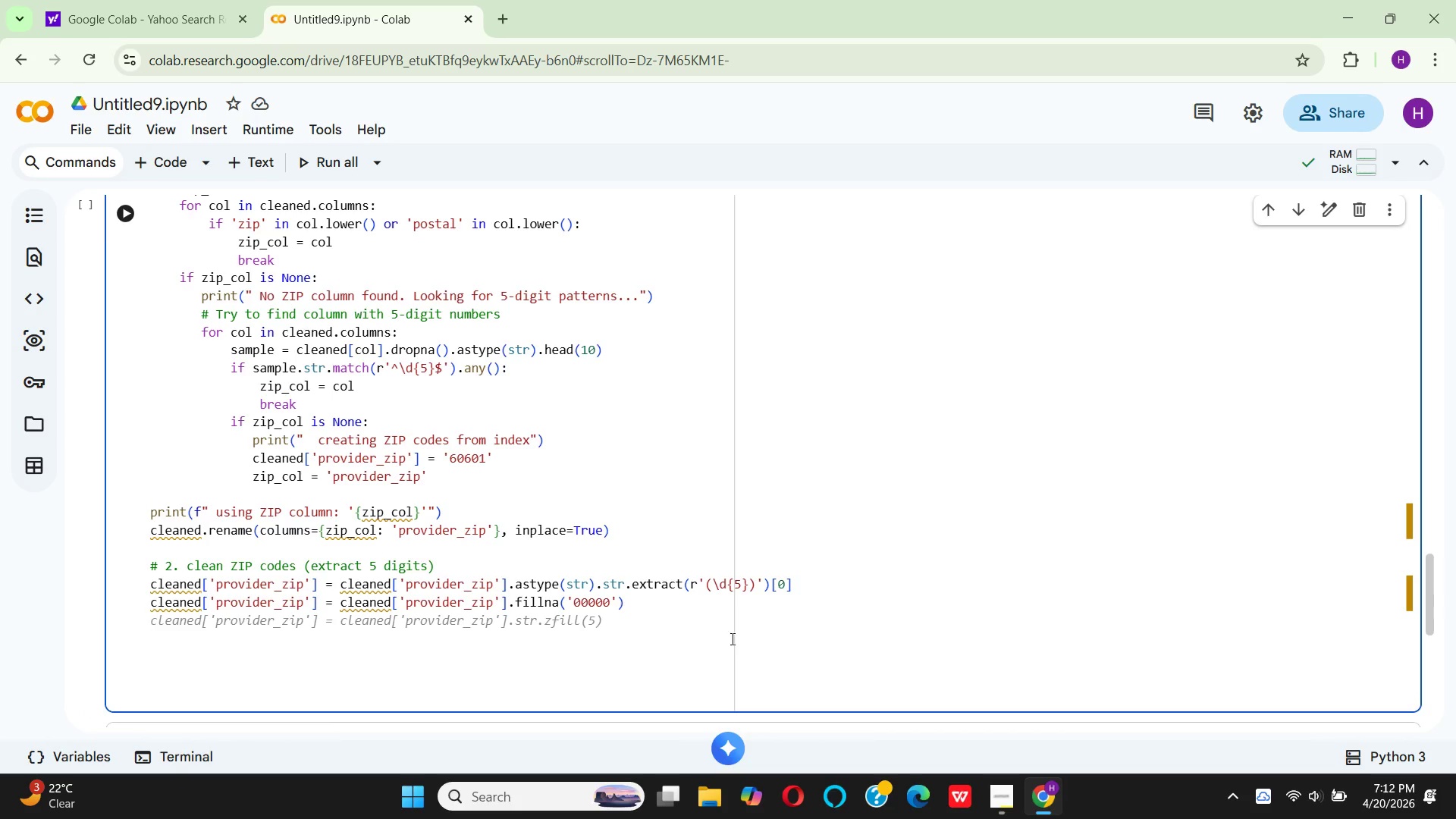 
key(Enter)
 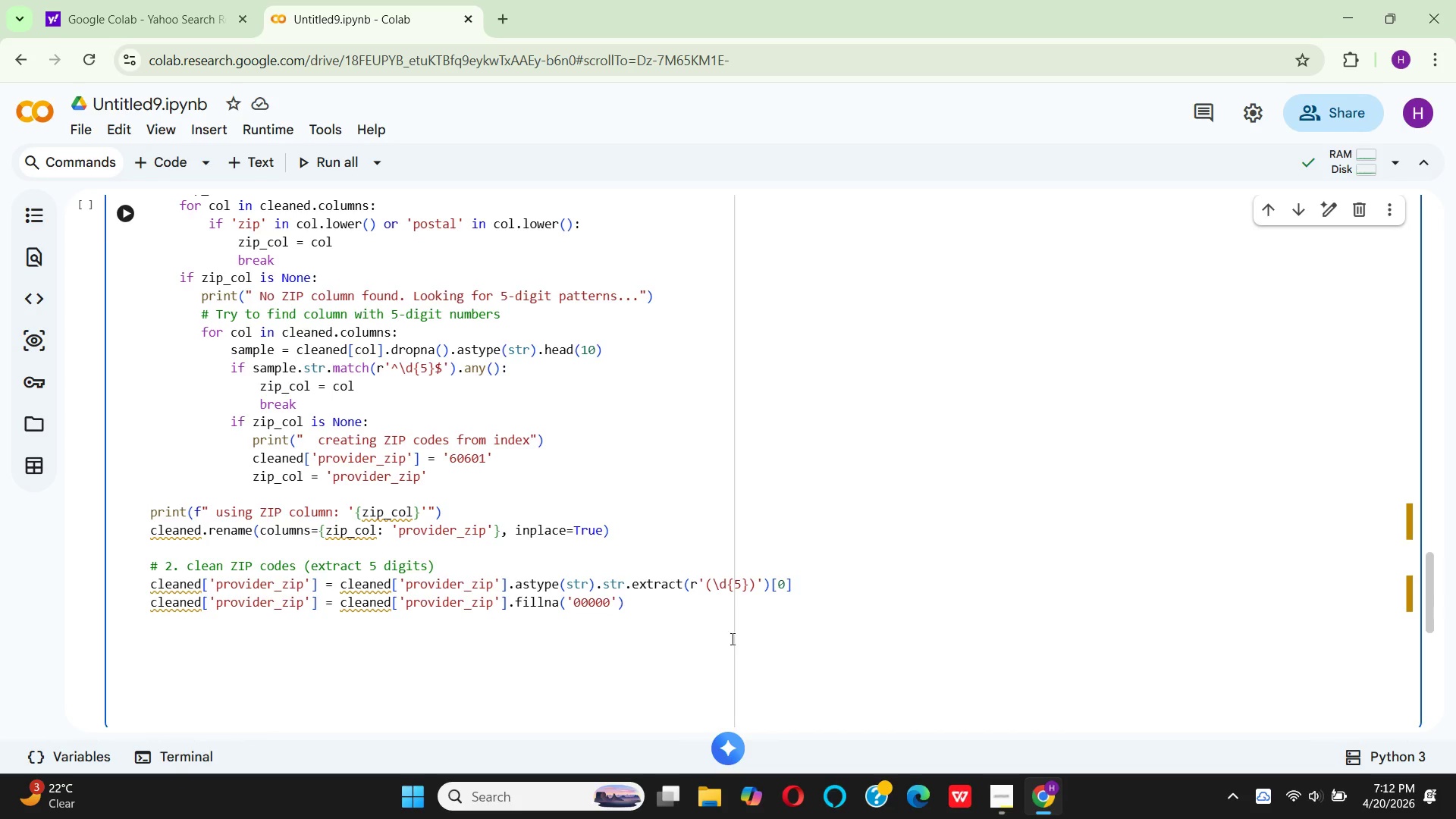 
type(# 3 )
key(Backspace)
type(. Identify memory care bed column)
 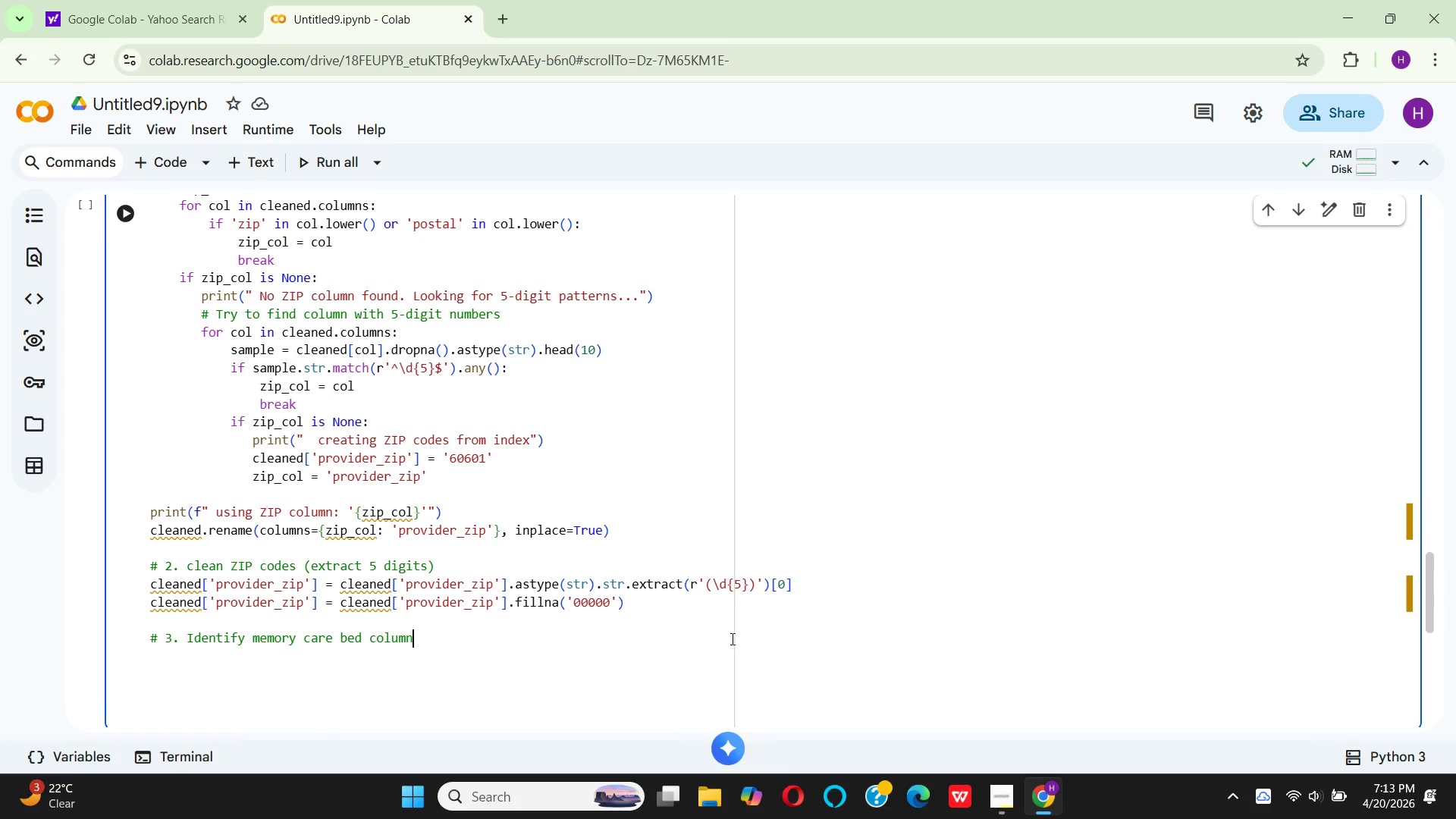 
key(Enter)
 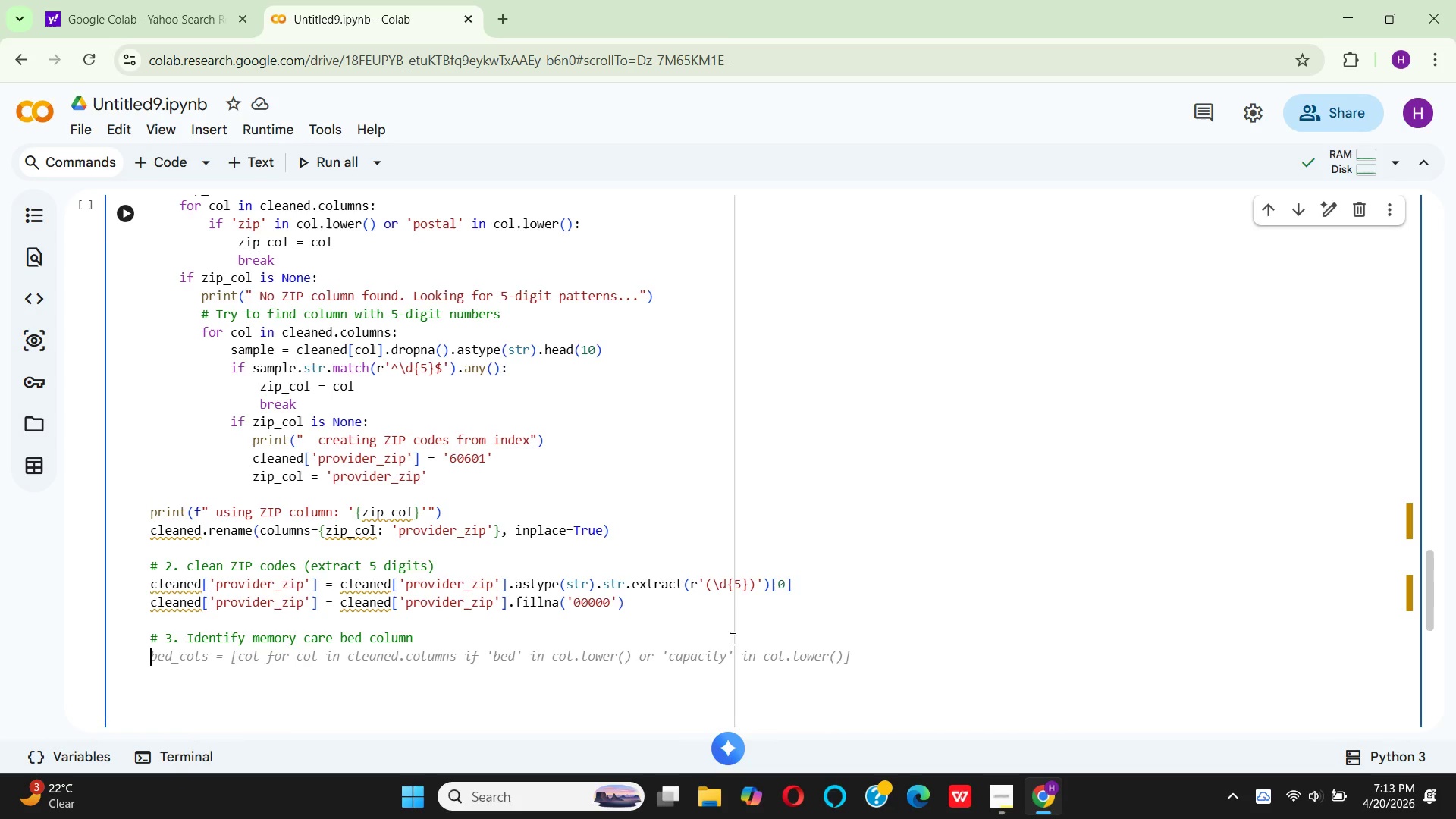 
type(bed_)
 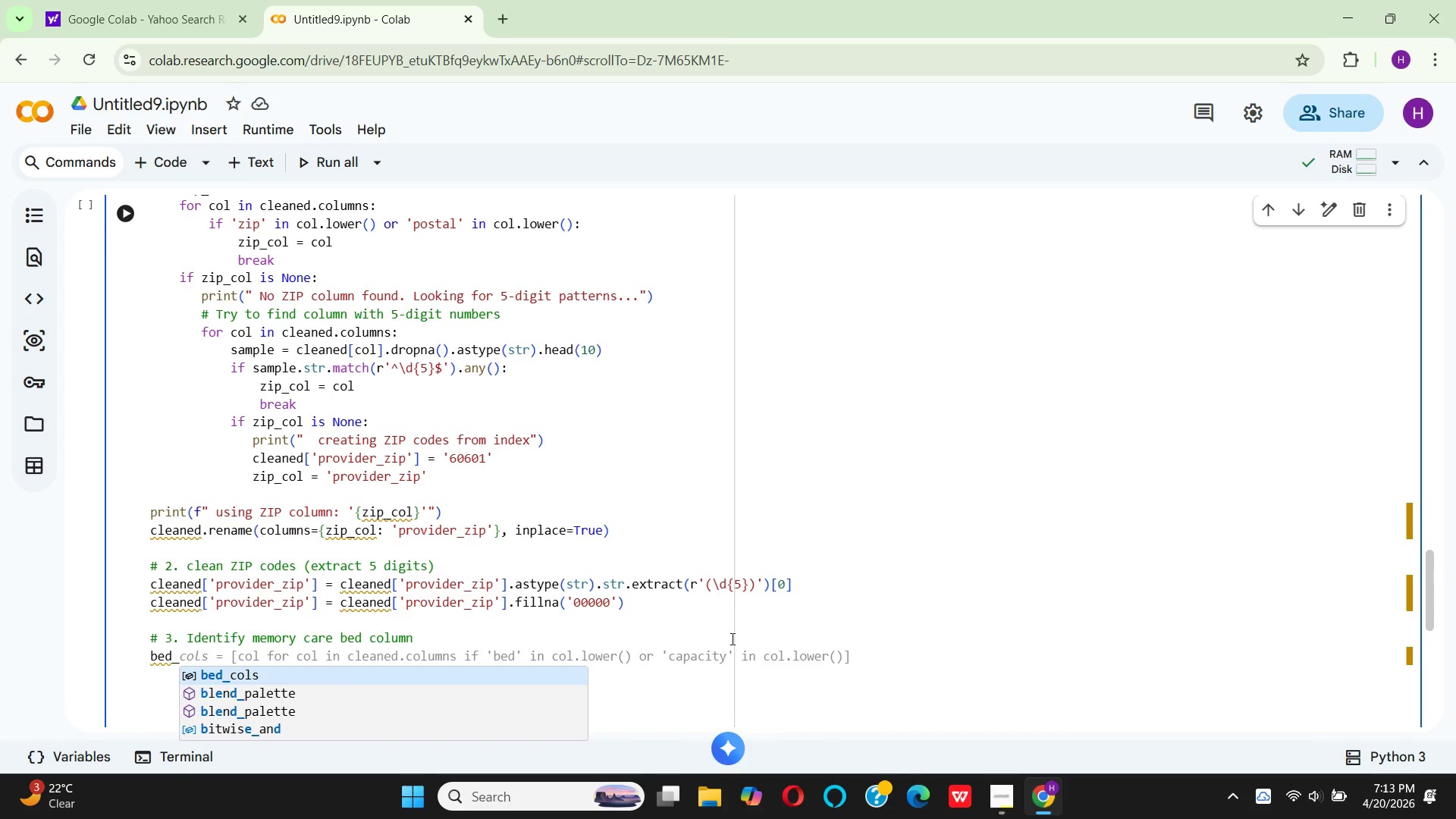 
key(Enter)
 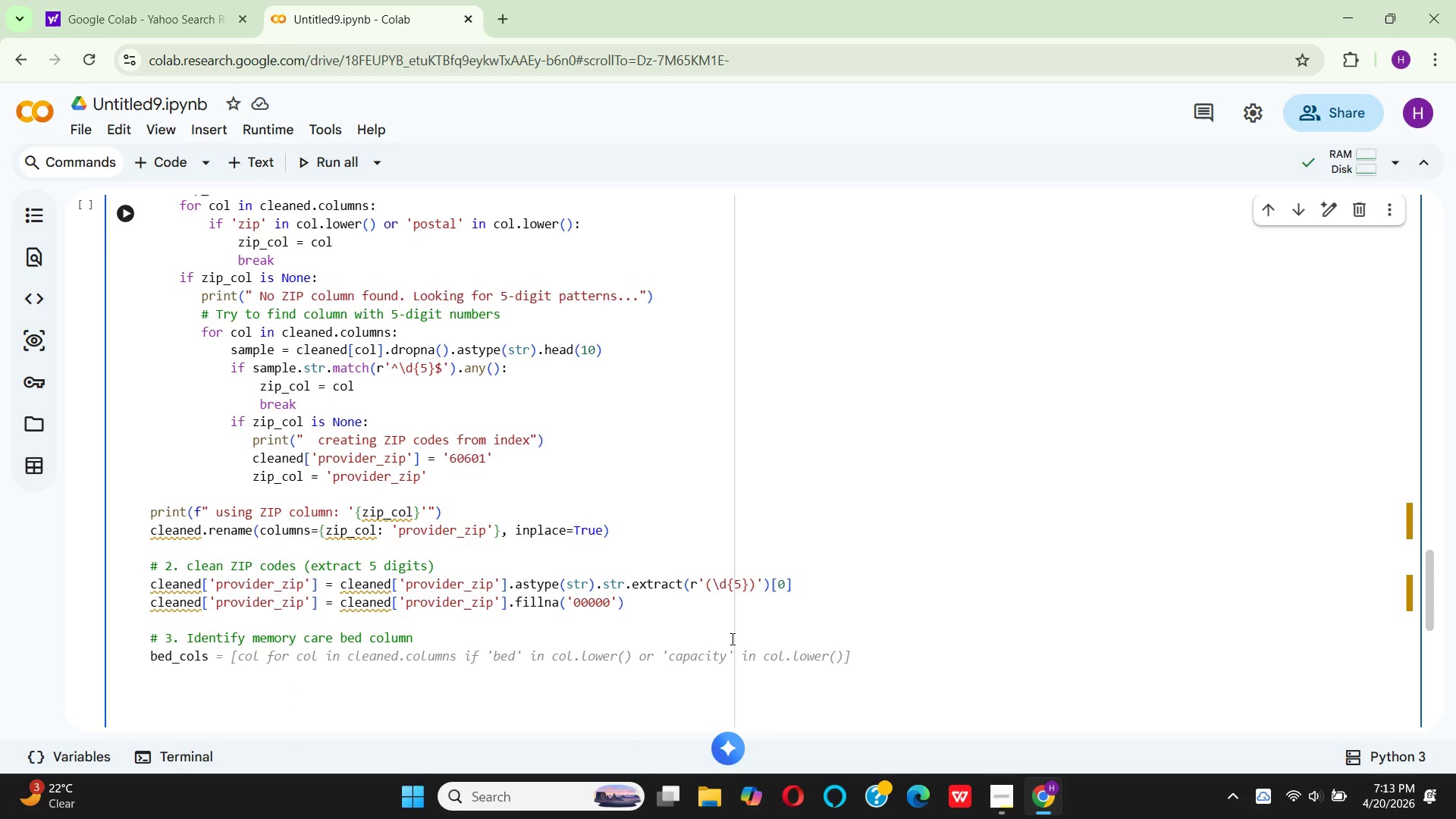 
type( = [col)
 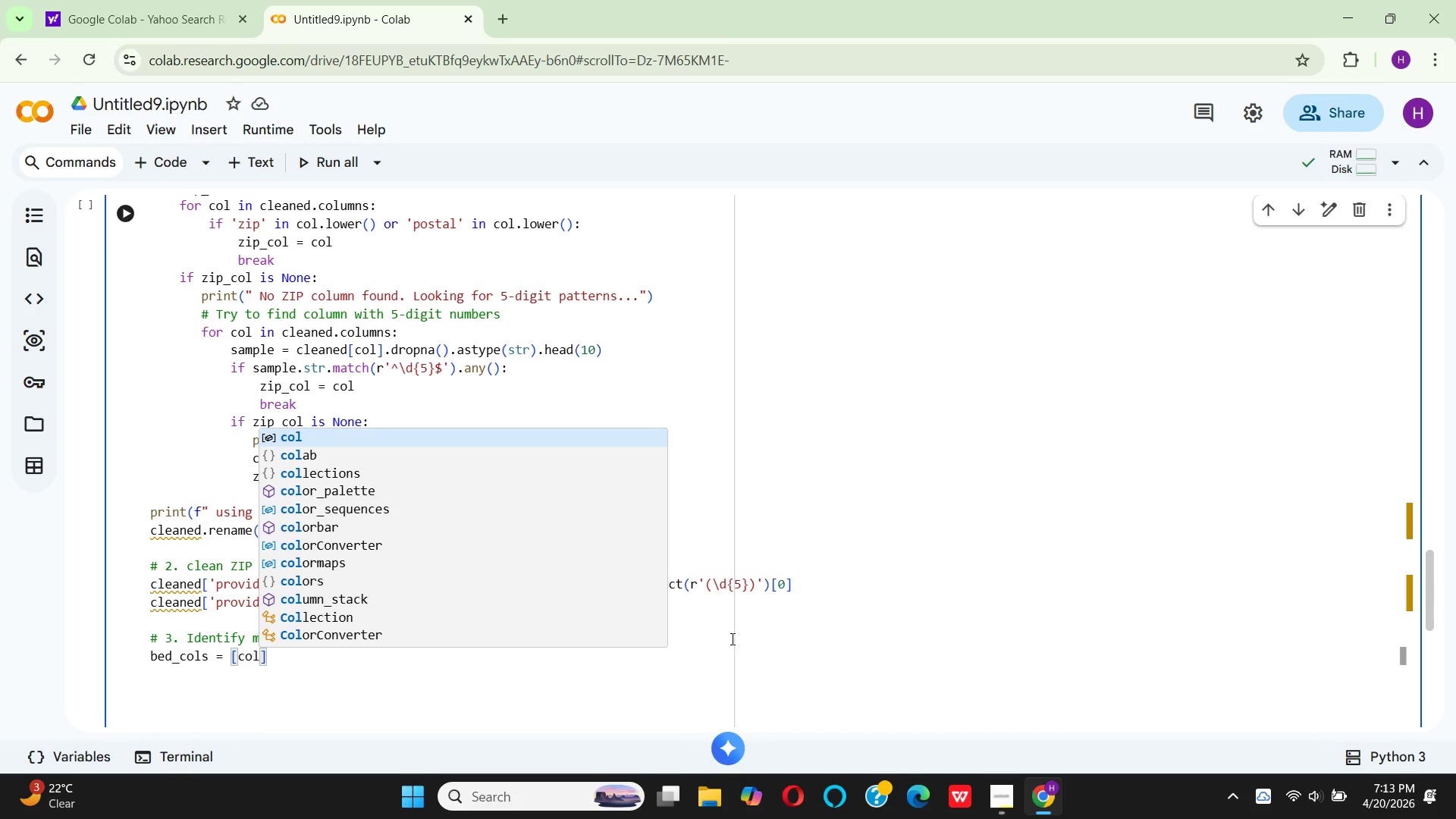 
key(Backspace)
 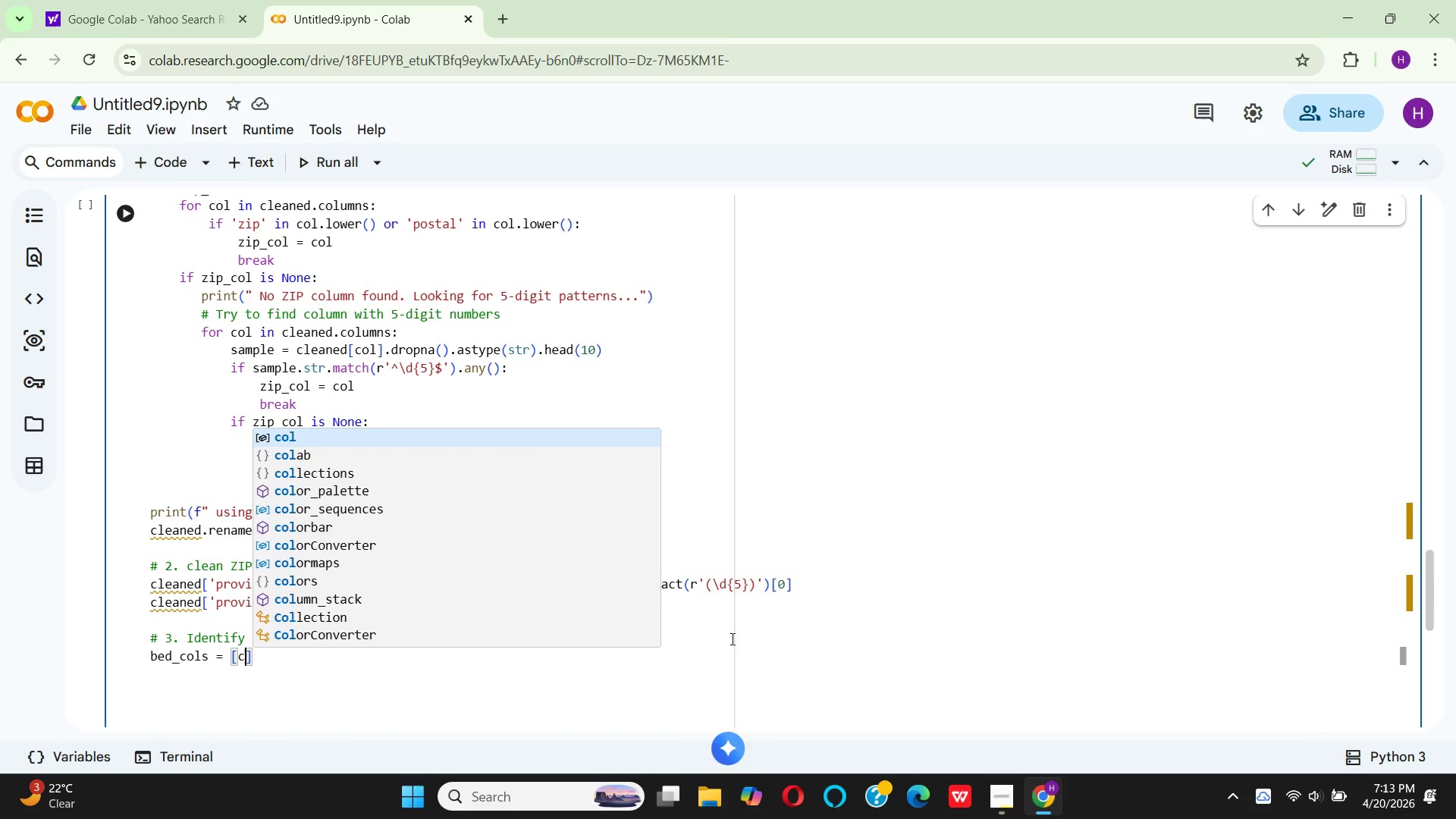 
key(Backspace)
 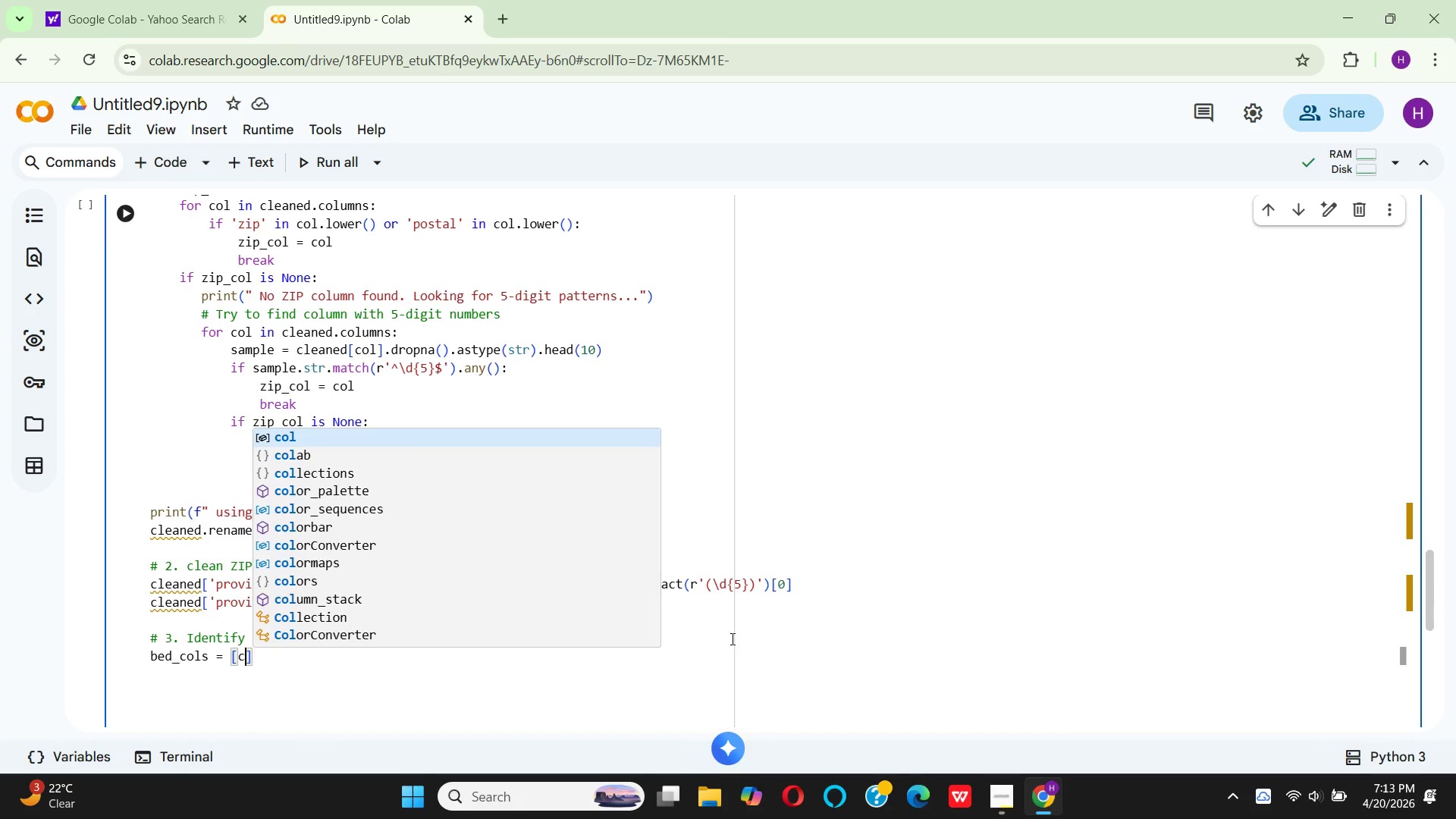 
key(Backspace)
 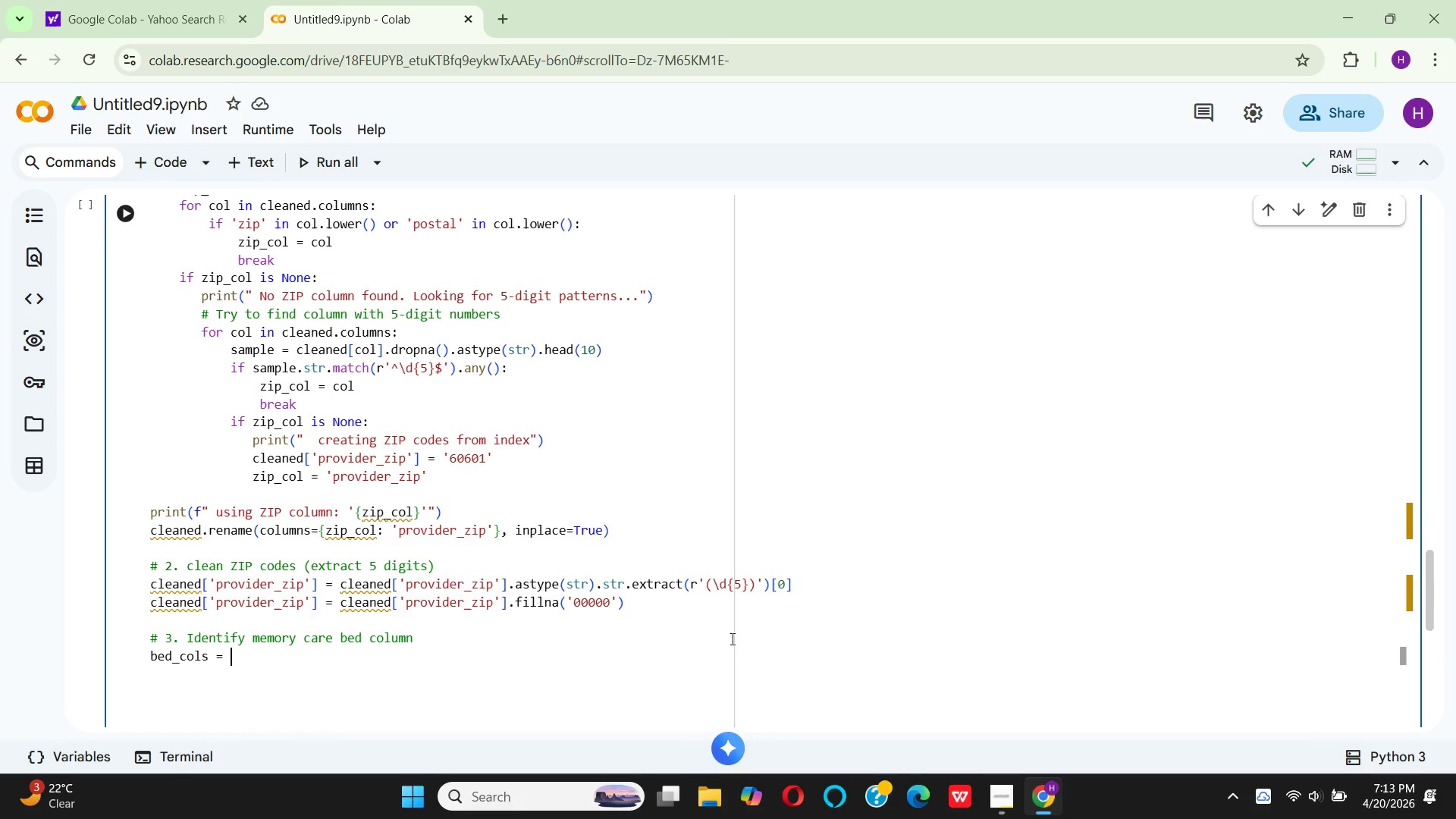 
key(Backspace)
 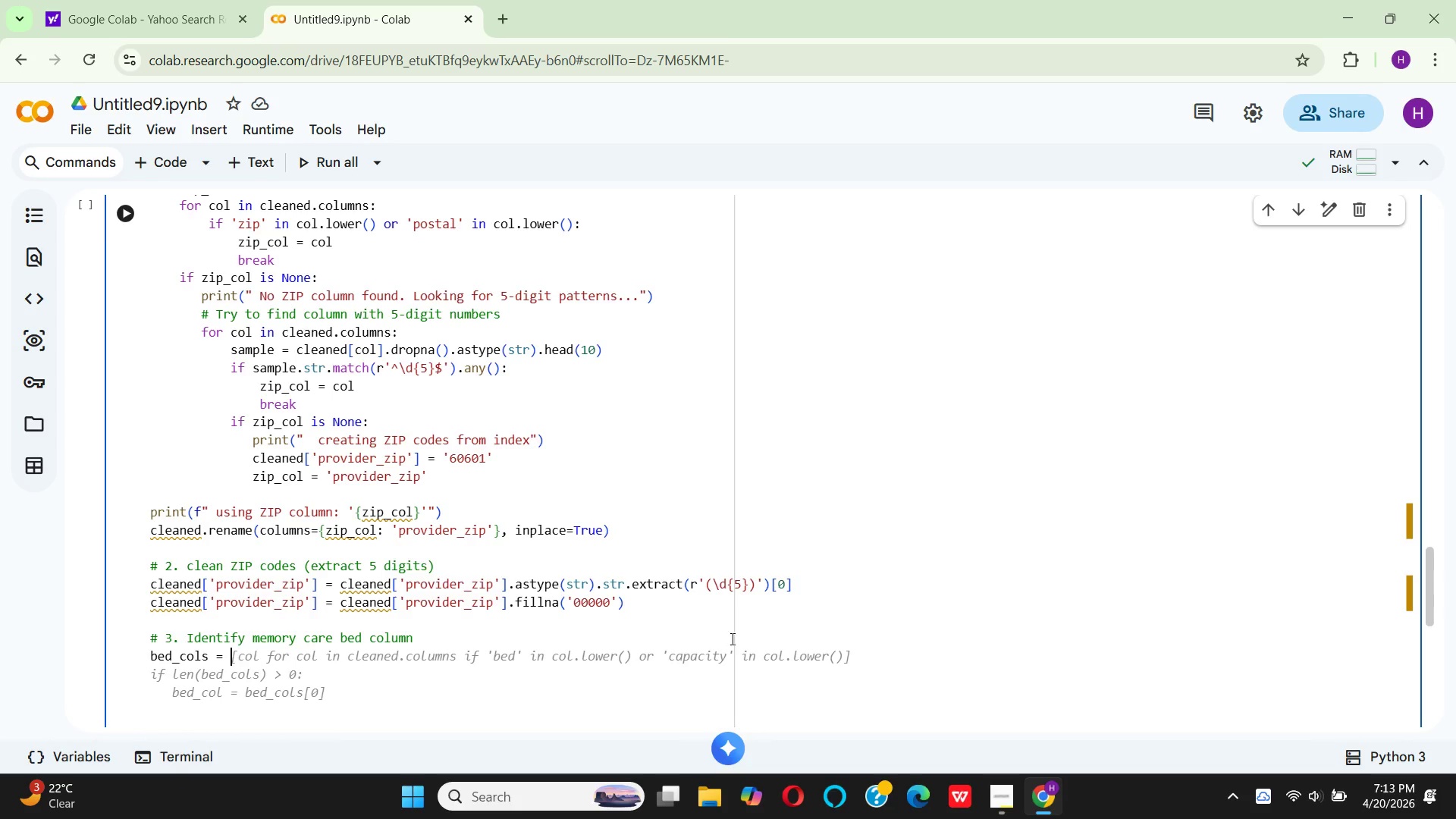 
key(CapsLock)
 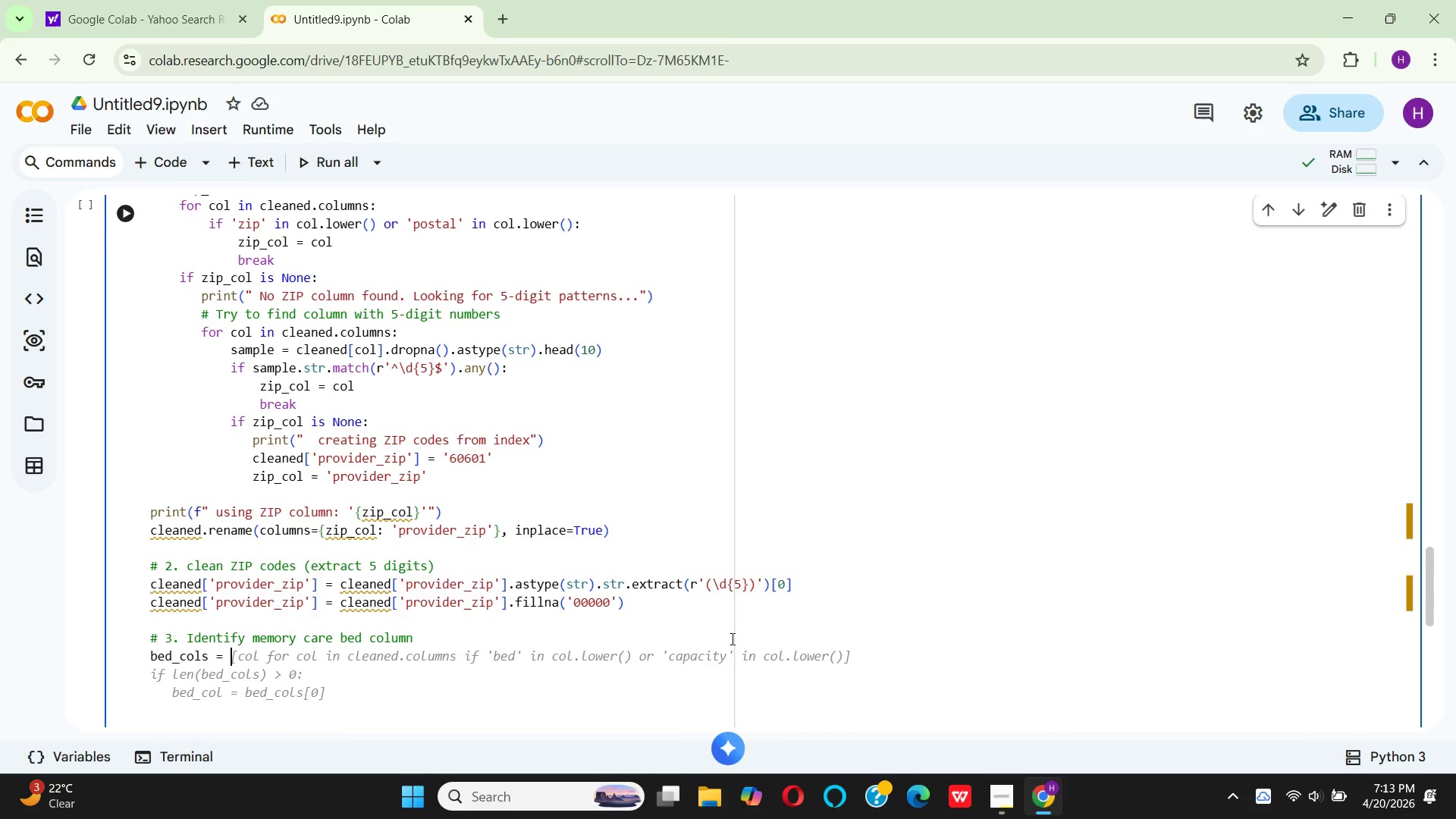 
key(N)
 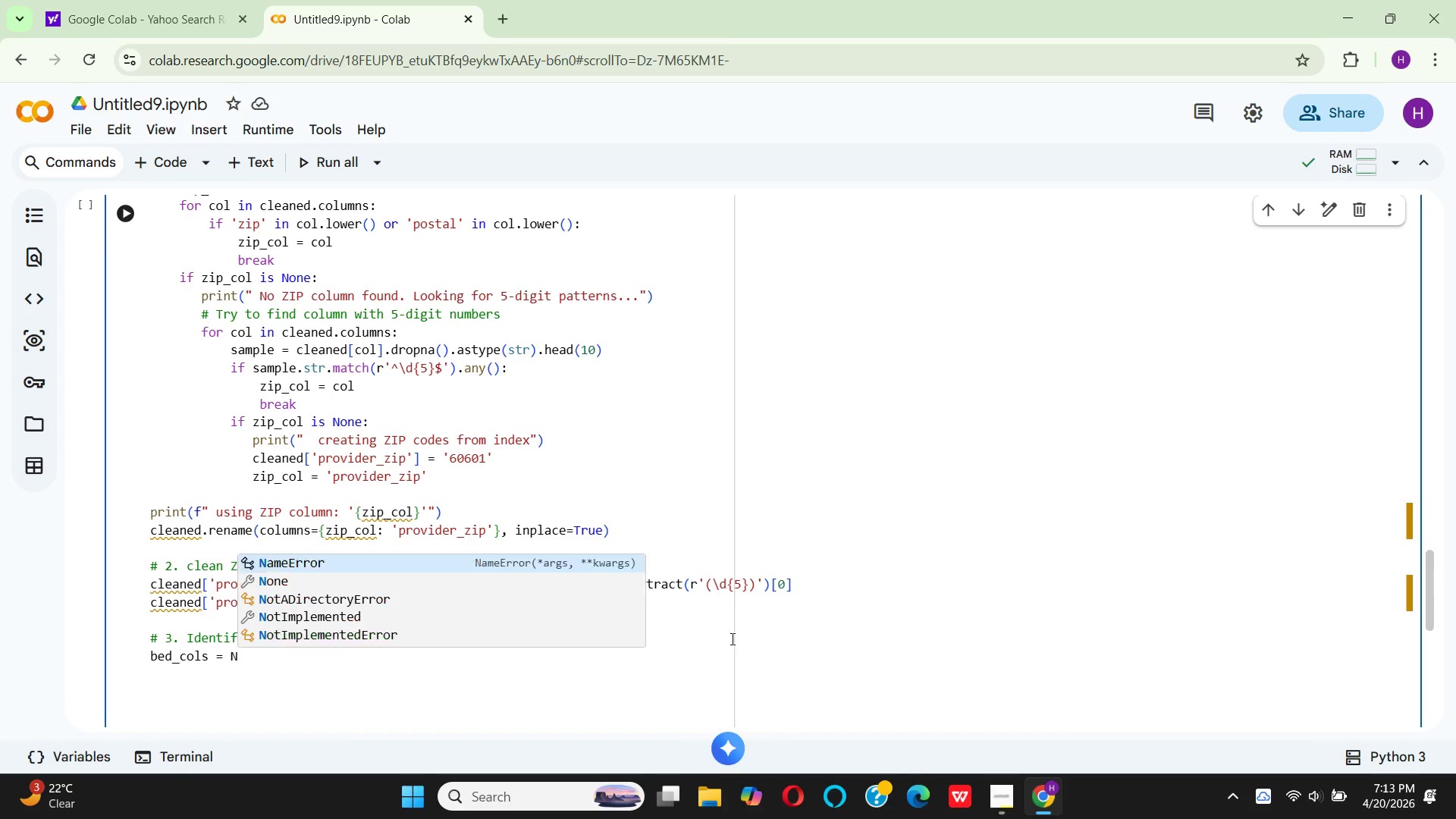 
key(CapsLock)
 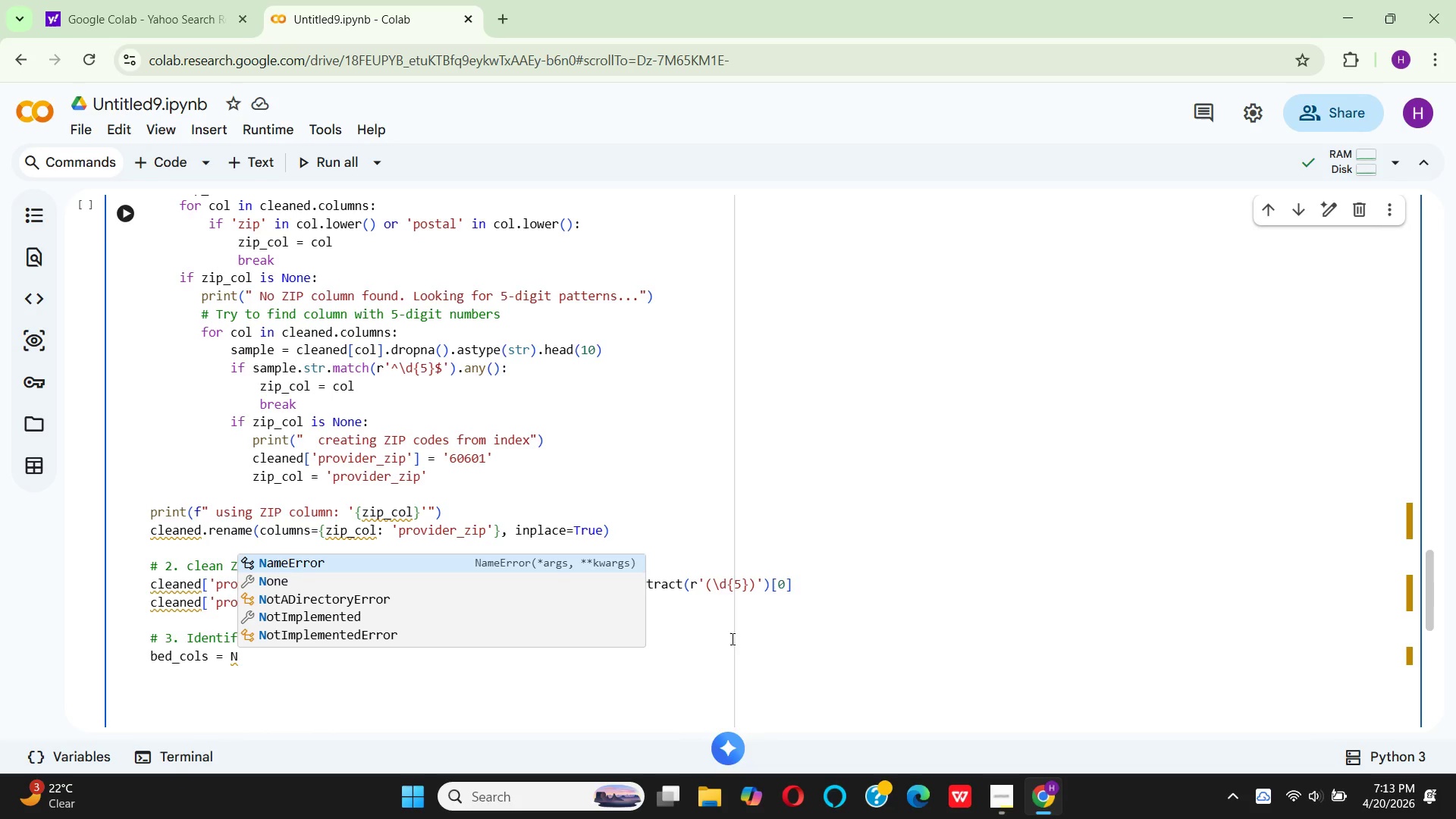 
key(O)
 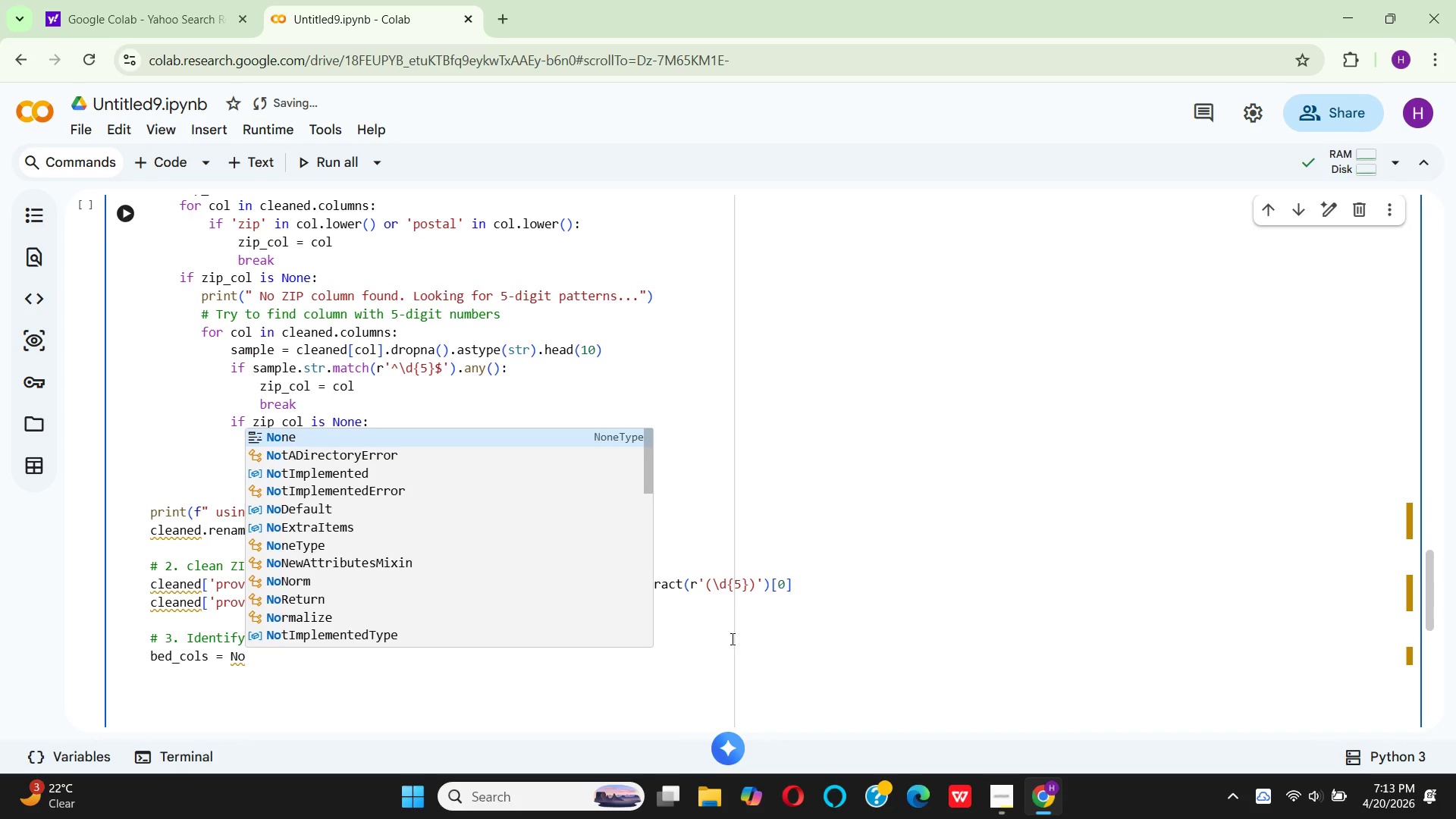 
key(ArrowDown)
 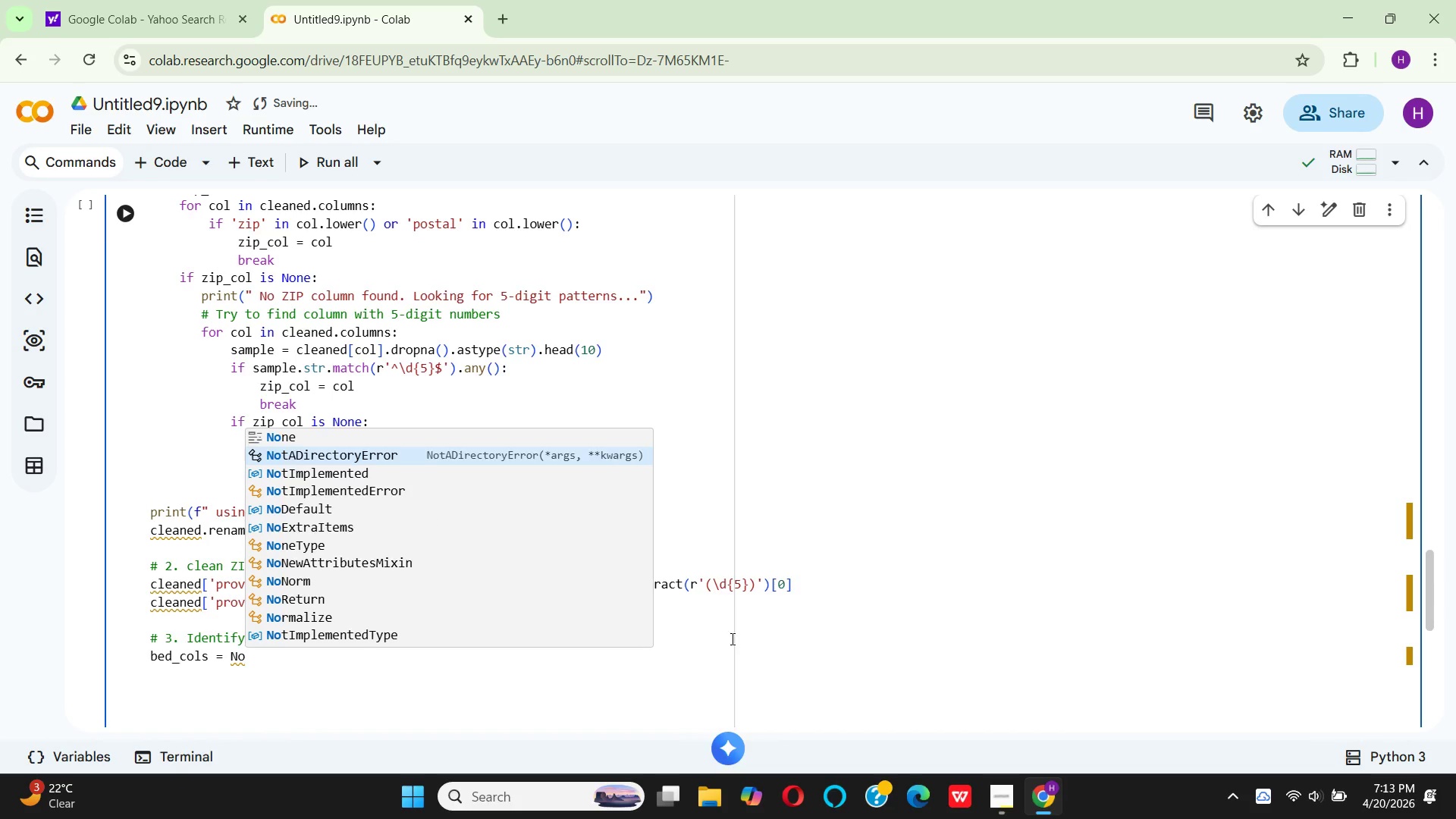 
key(Enter)
 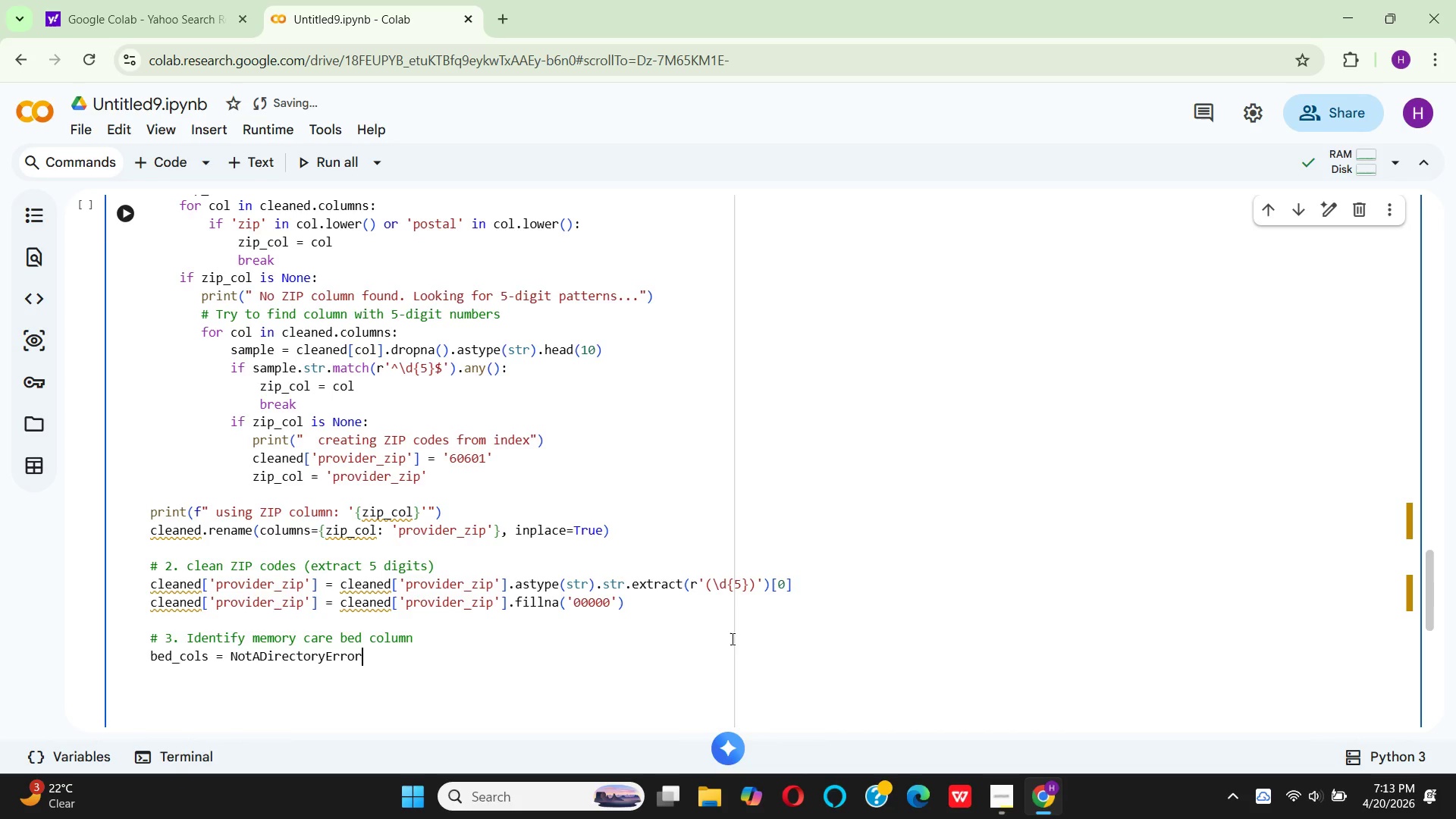 
key(Backspace)
 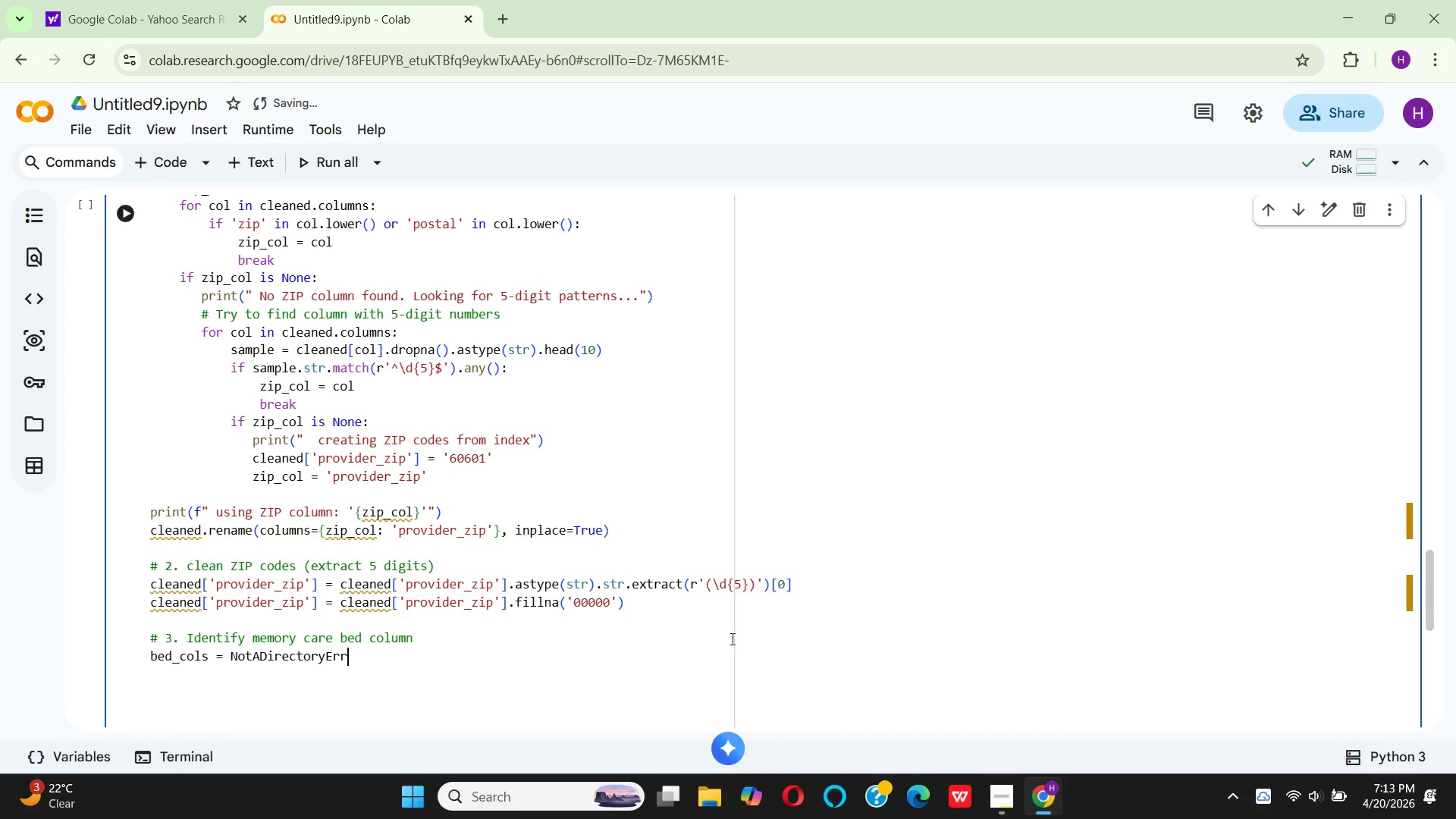 
key(Backspace)
 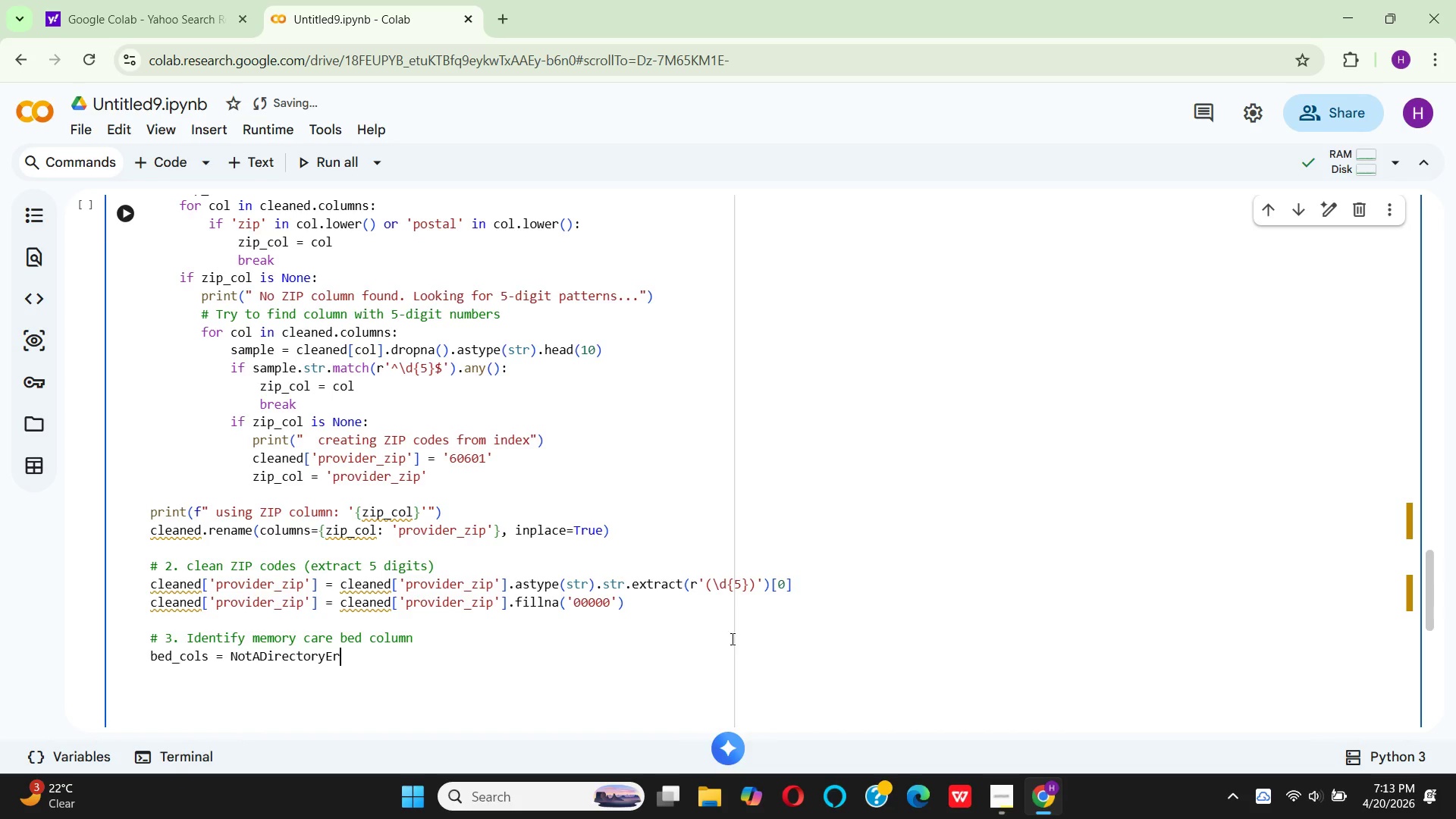 
key(Backspace)
 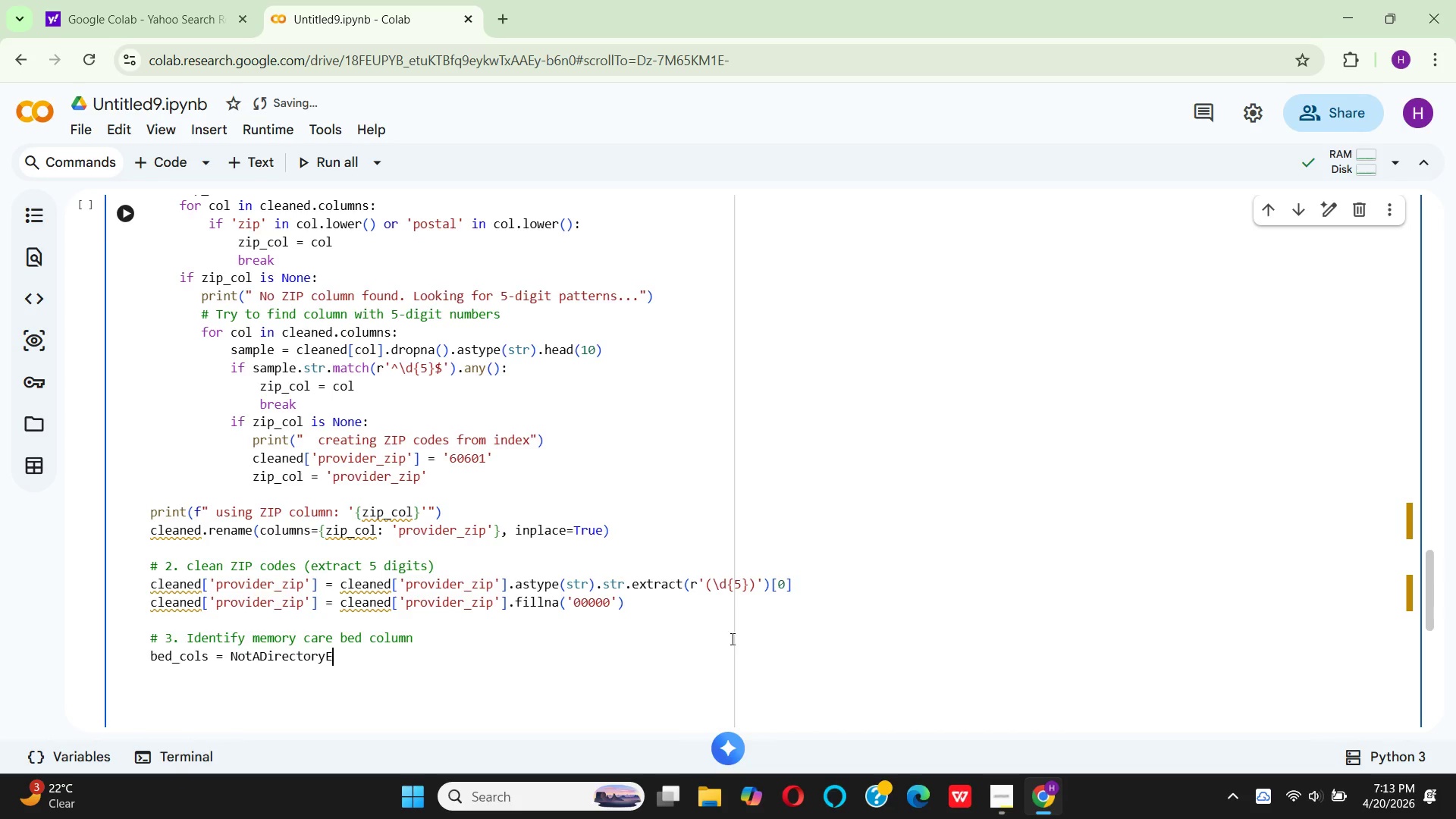 
key(Backspace)
 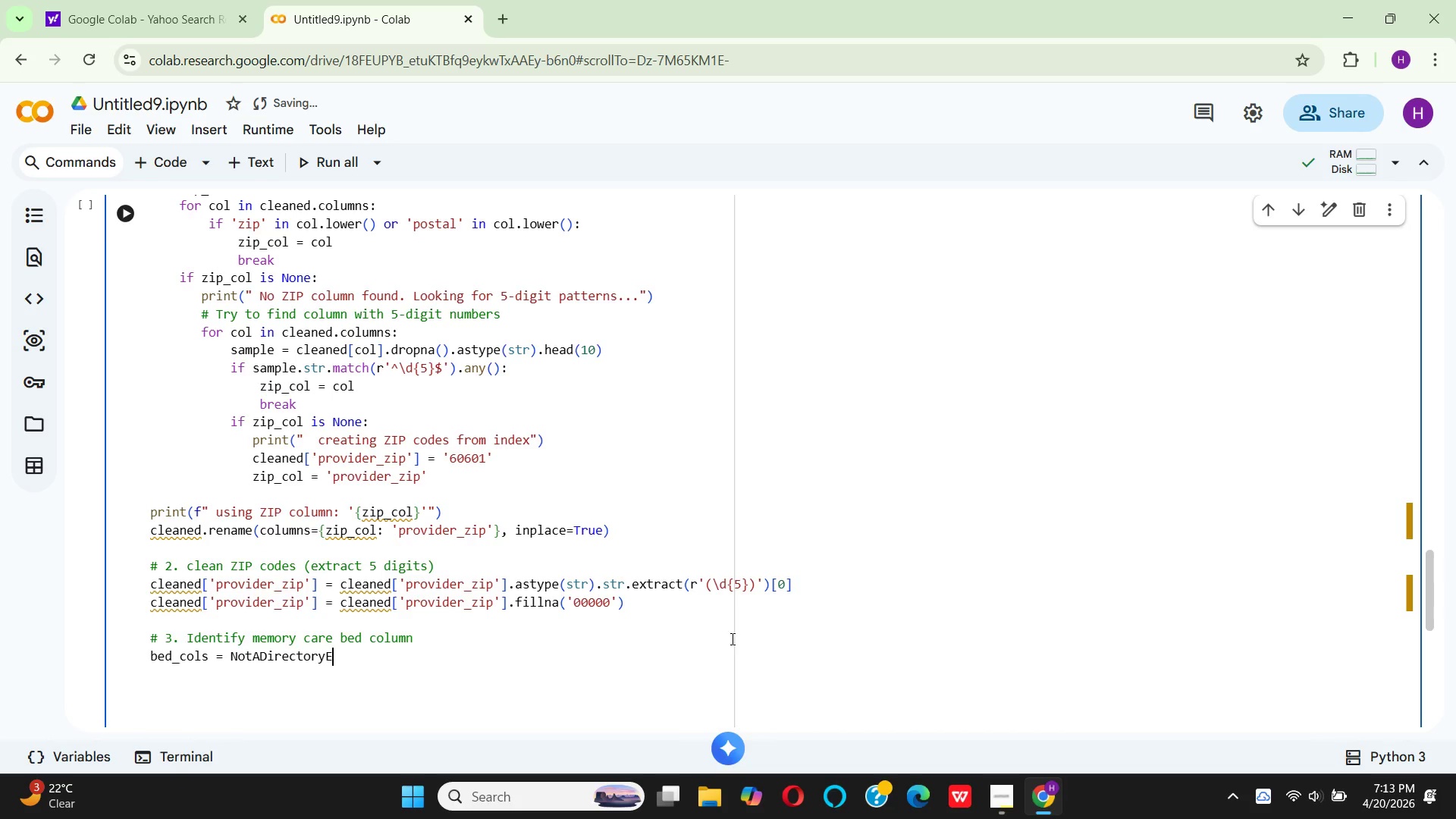 
key(Backspace)
 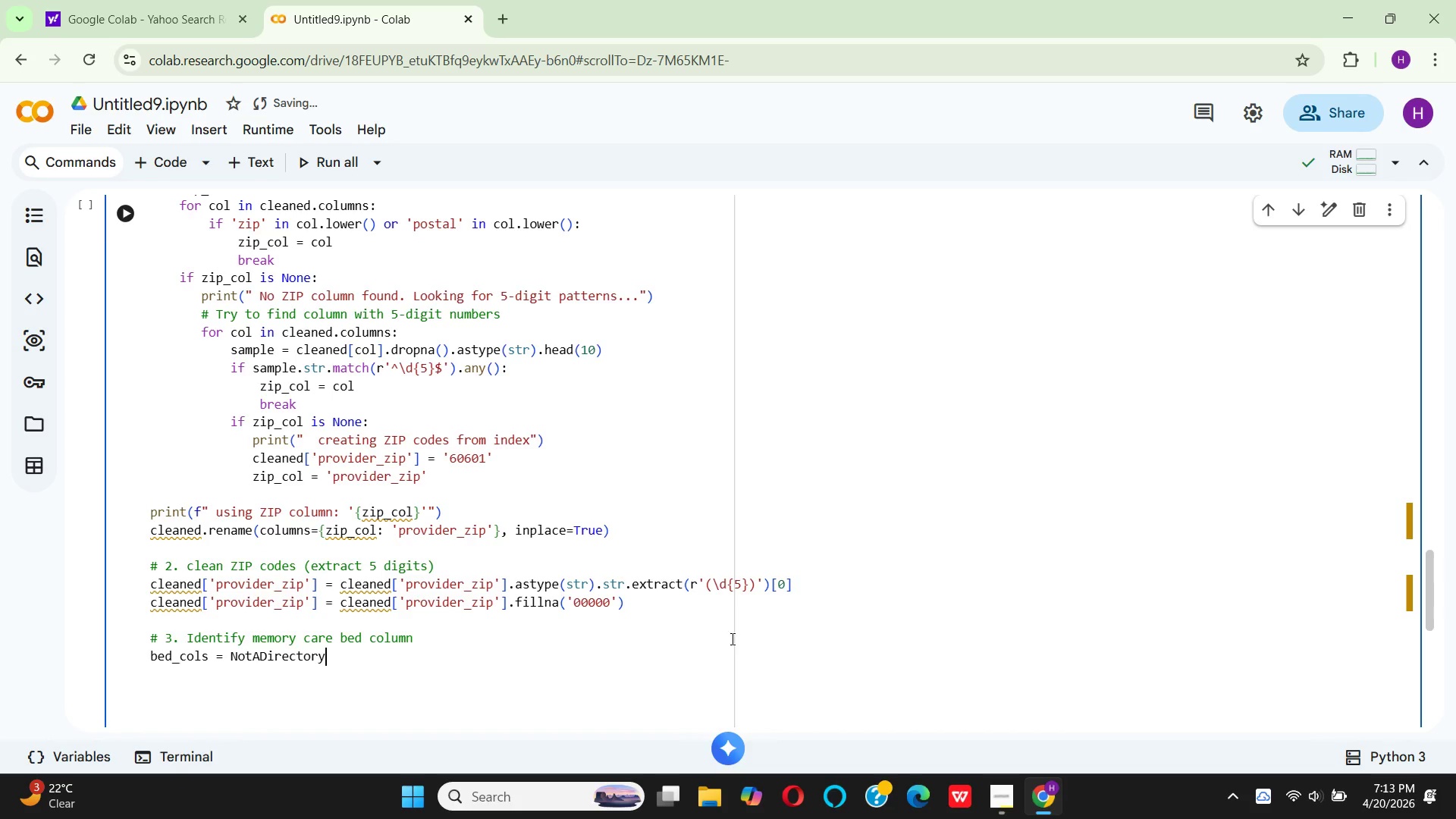 
key(Backspace)
 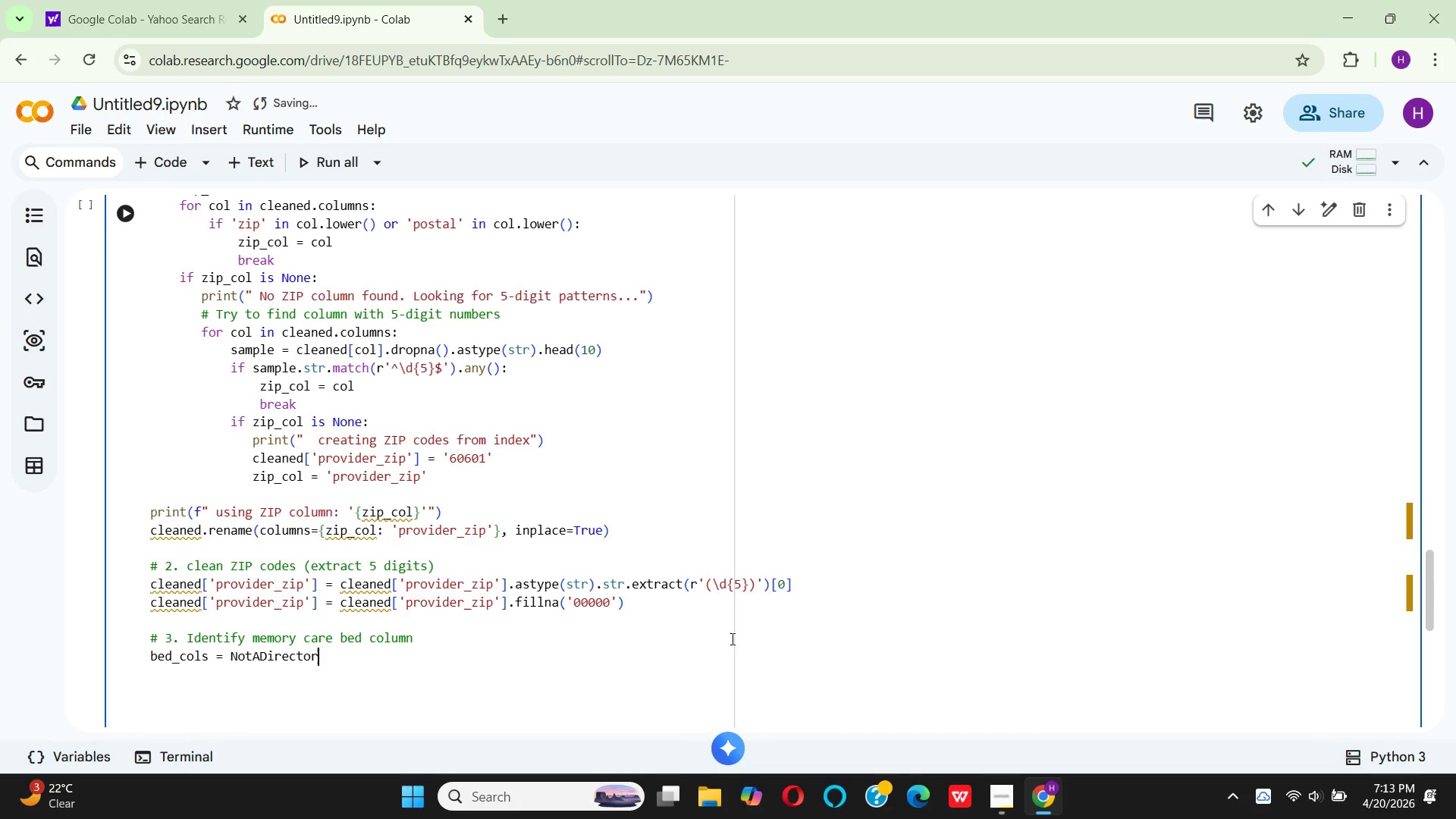 
key(Backspace)
 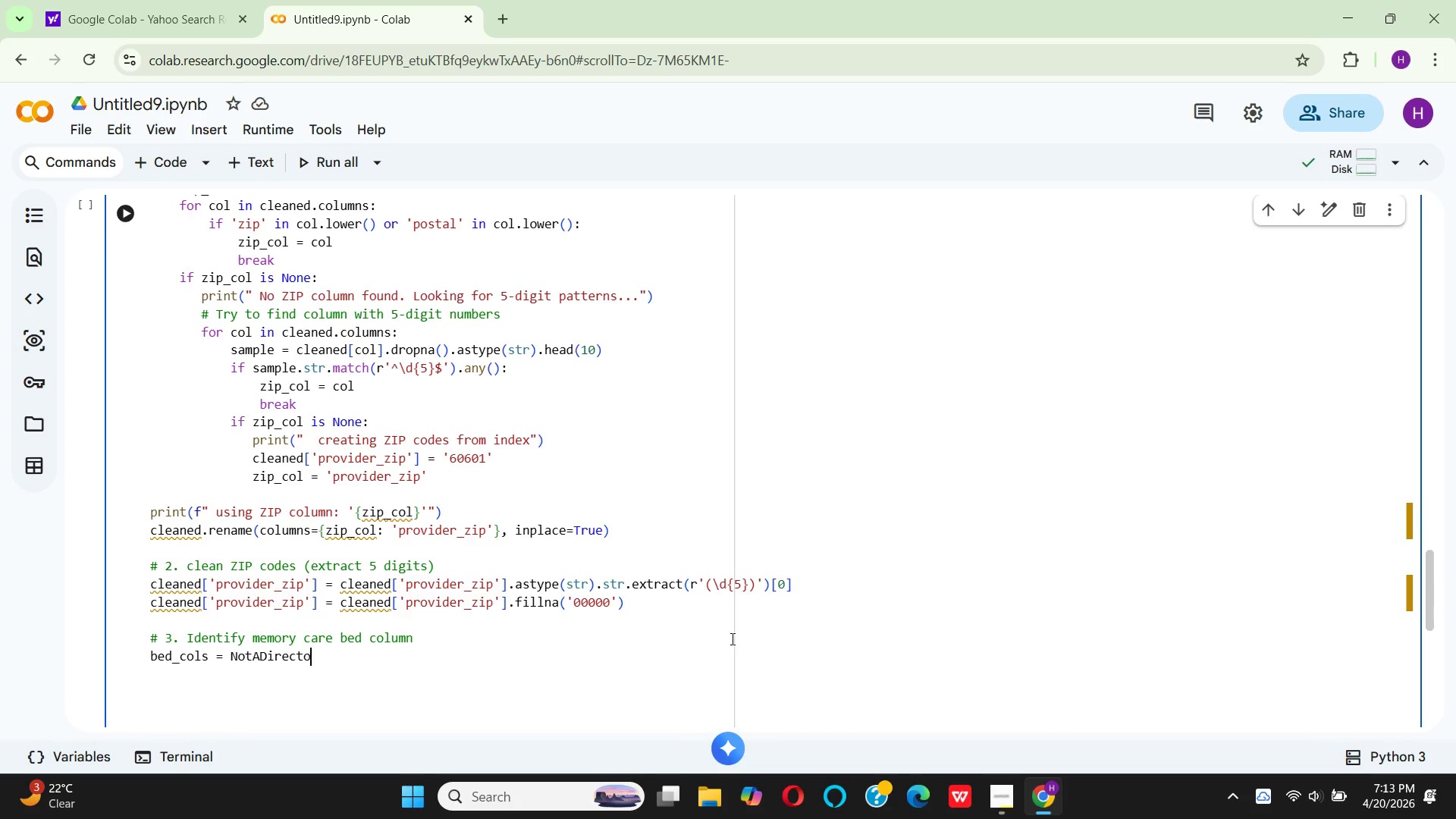 
key(Backspace)
 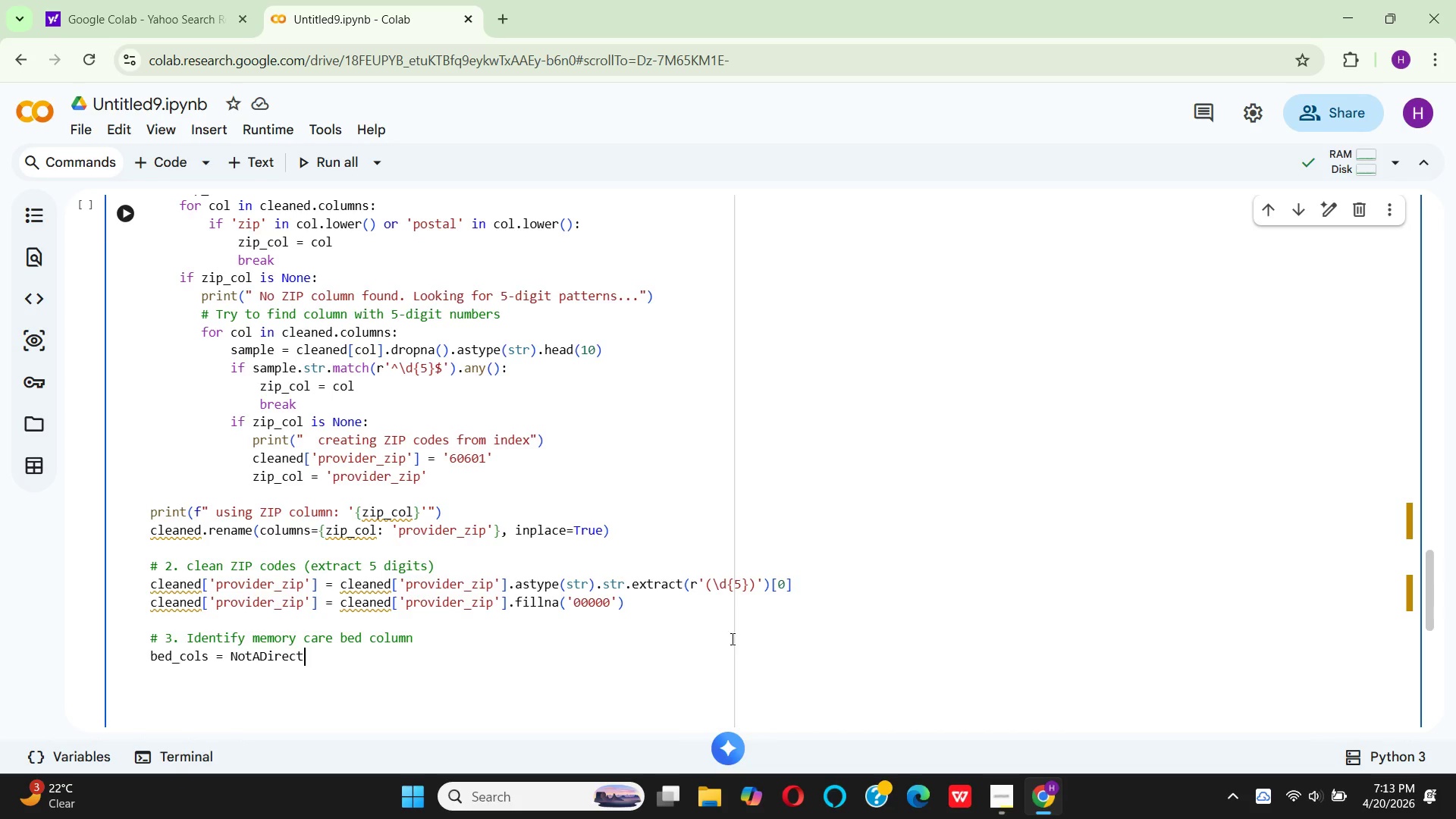 
key(Backspace)
 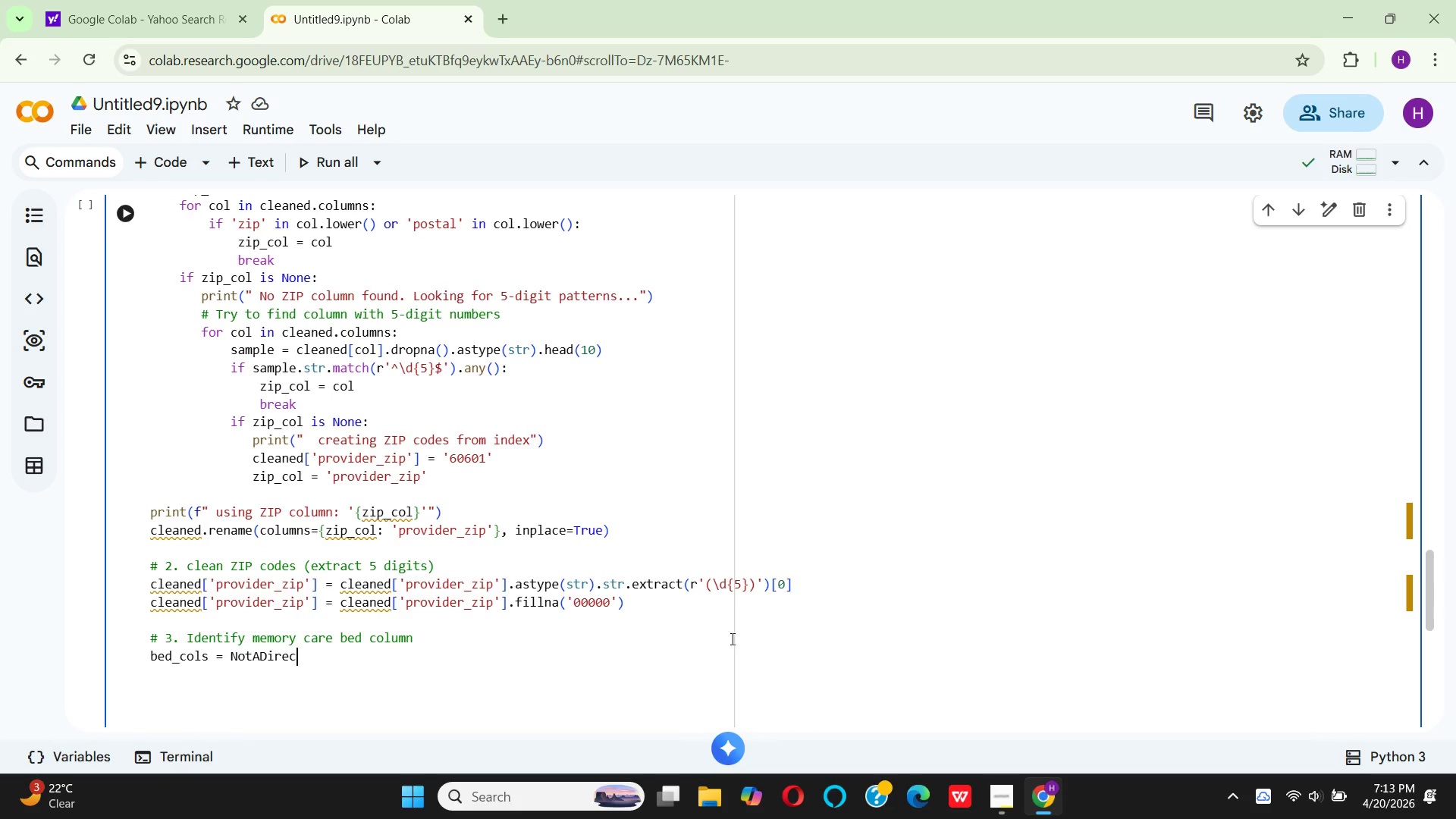 
key(Backspace)
 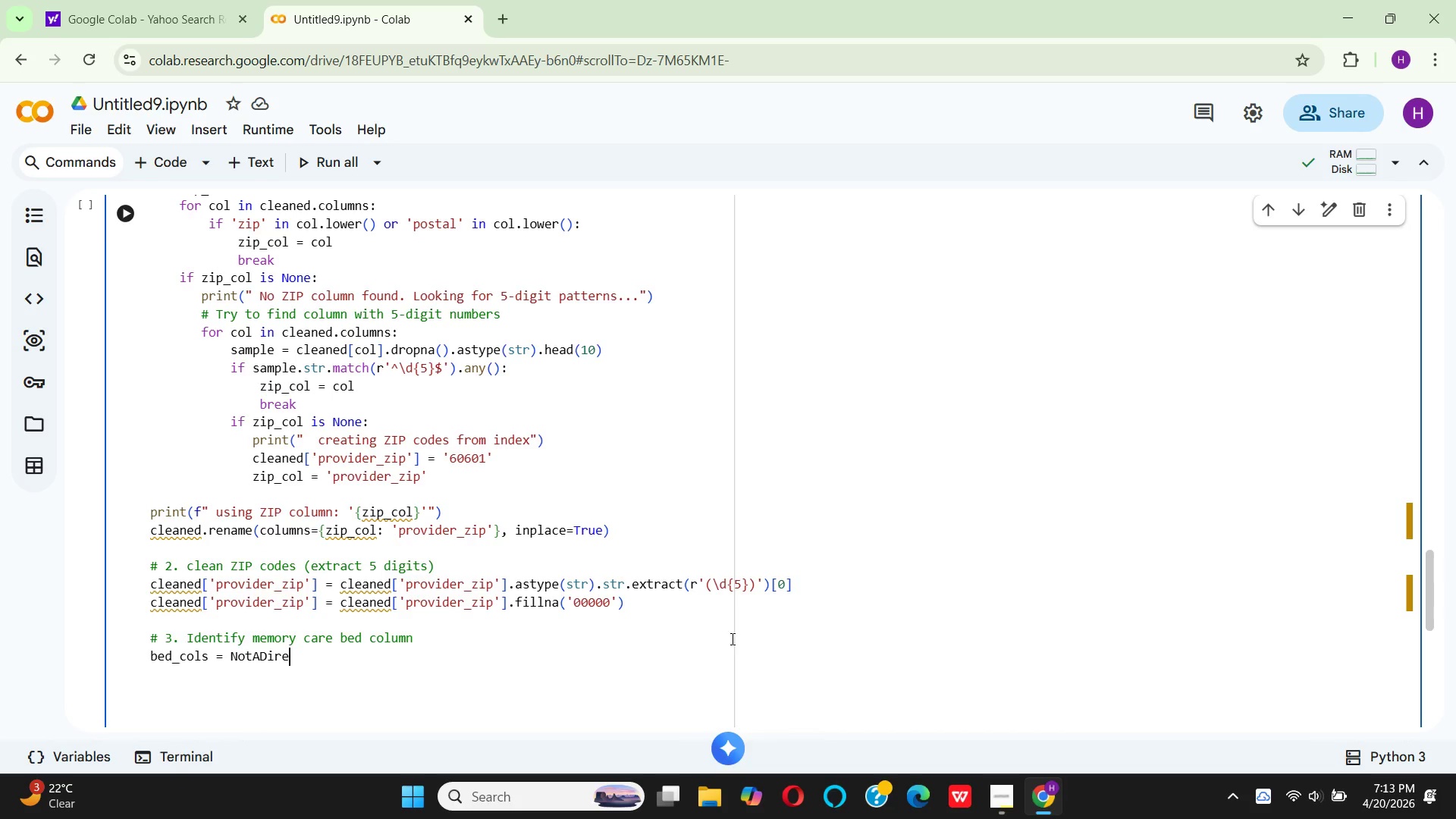 
key(Backspace)
 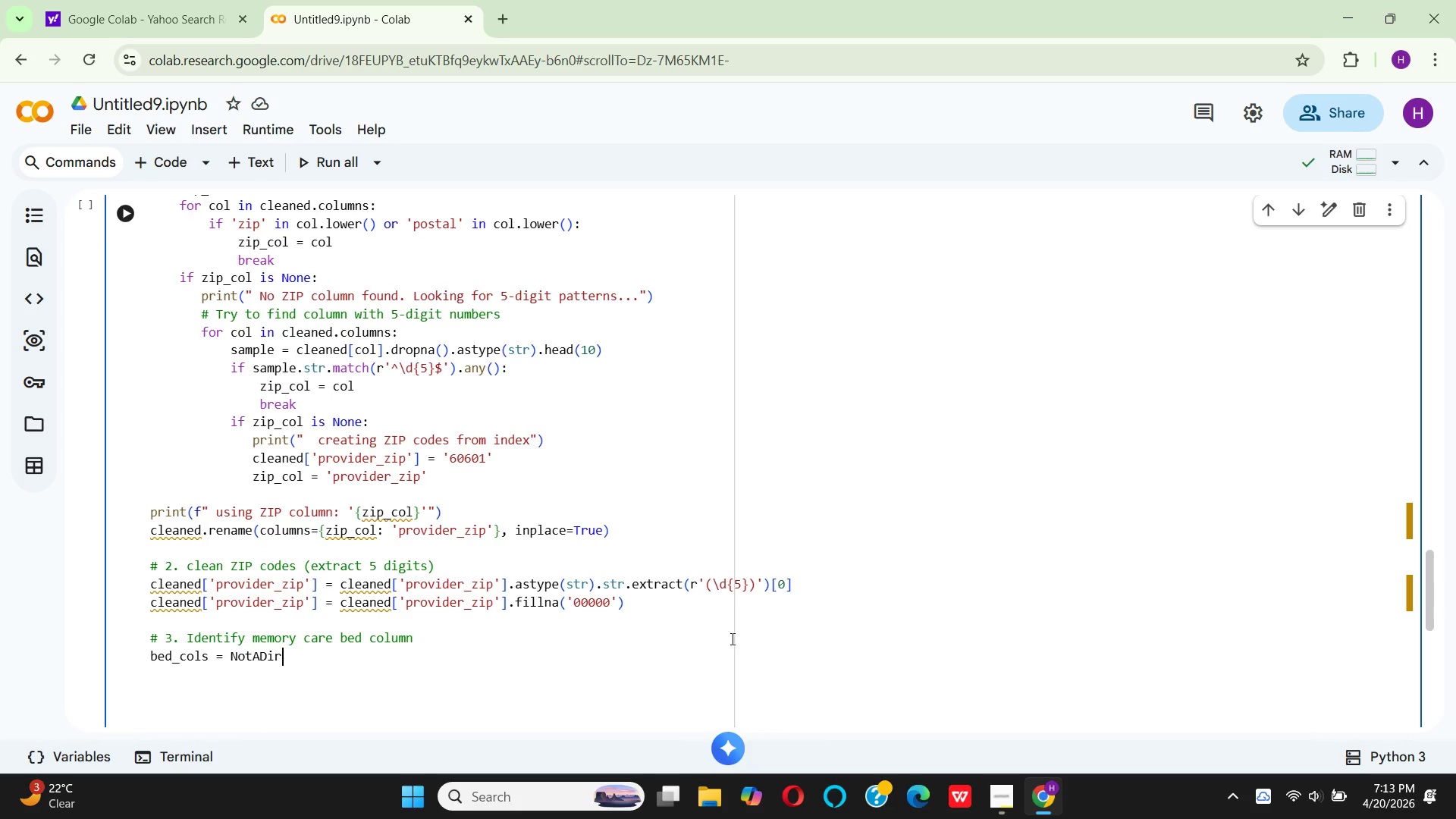 
key(Backspace)
 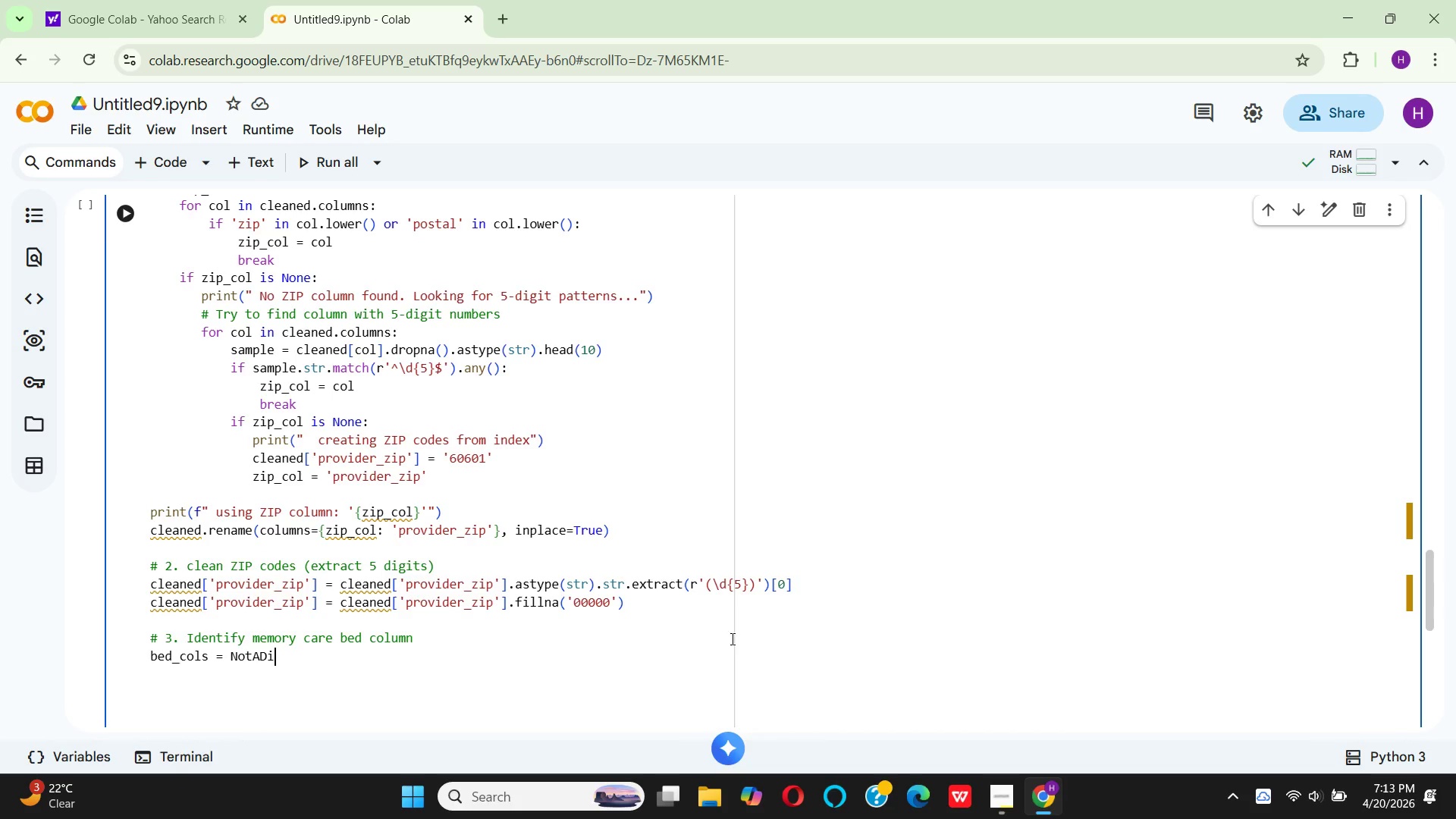 
key(Backspace)
 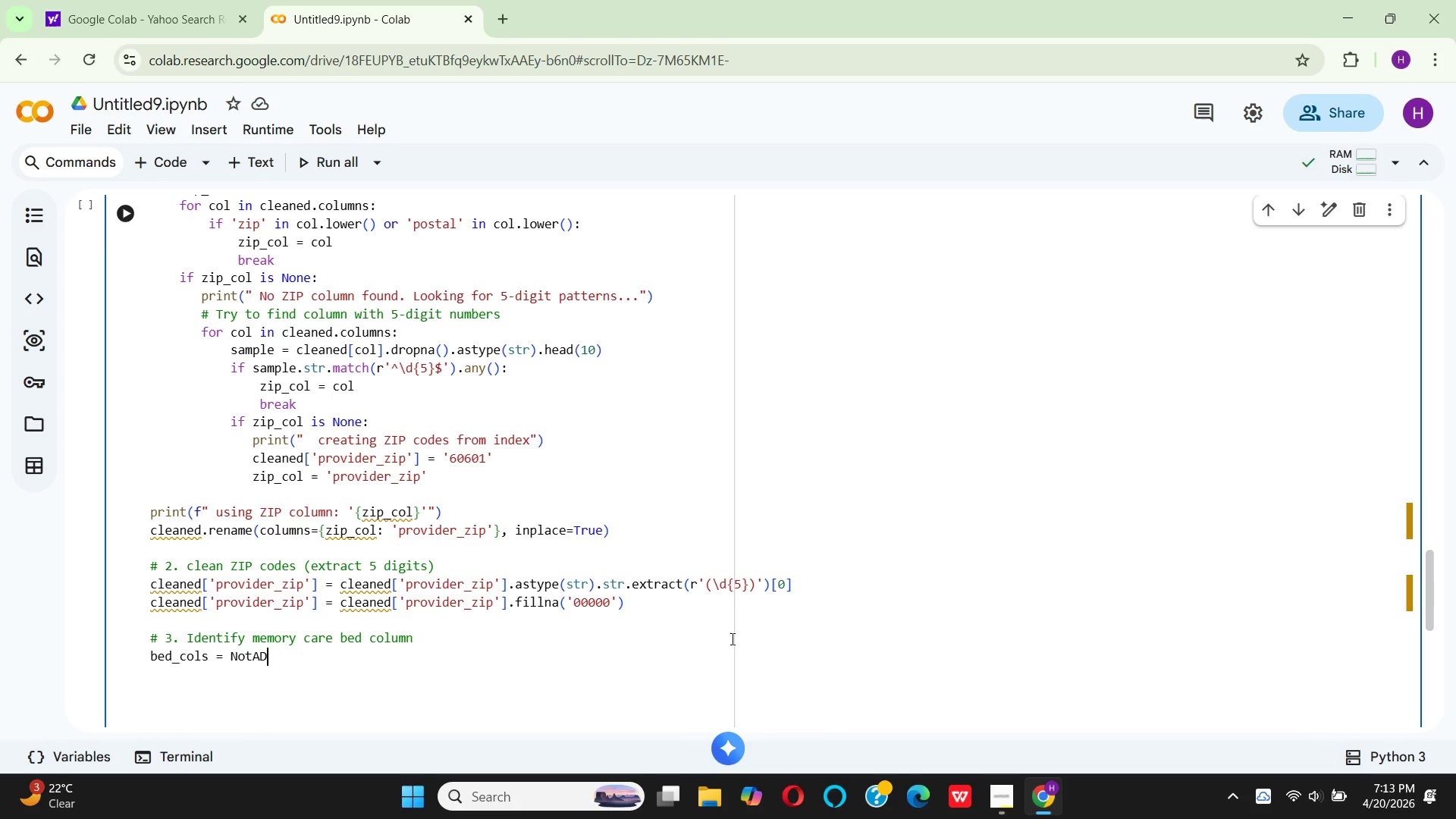 
key(Backspace)
 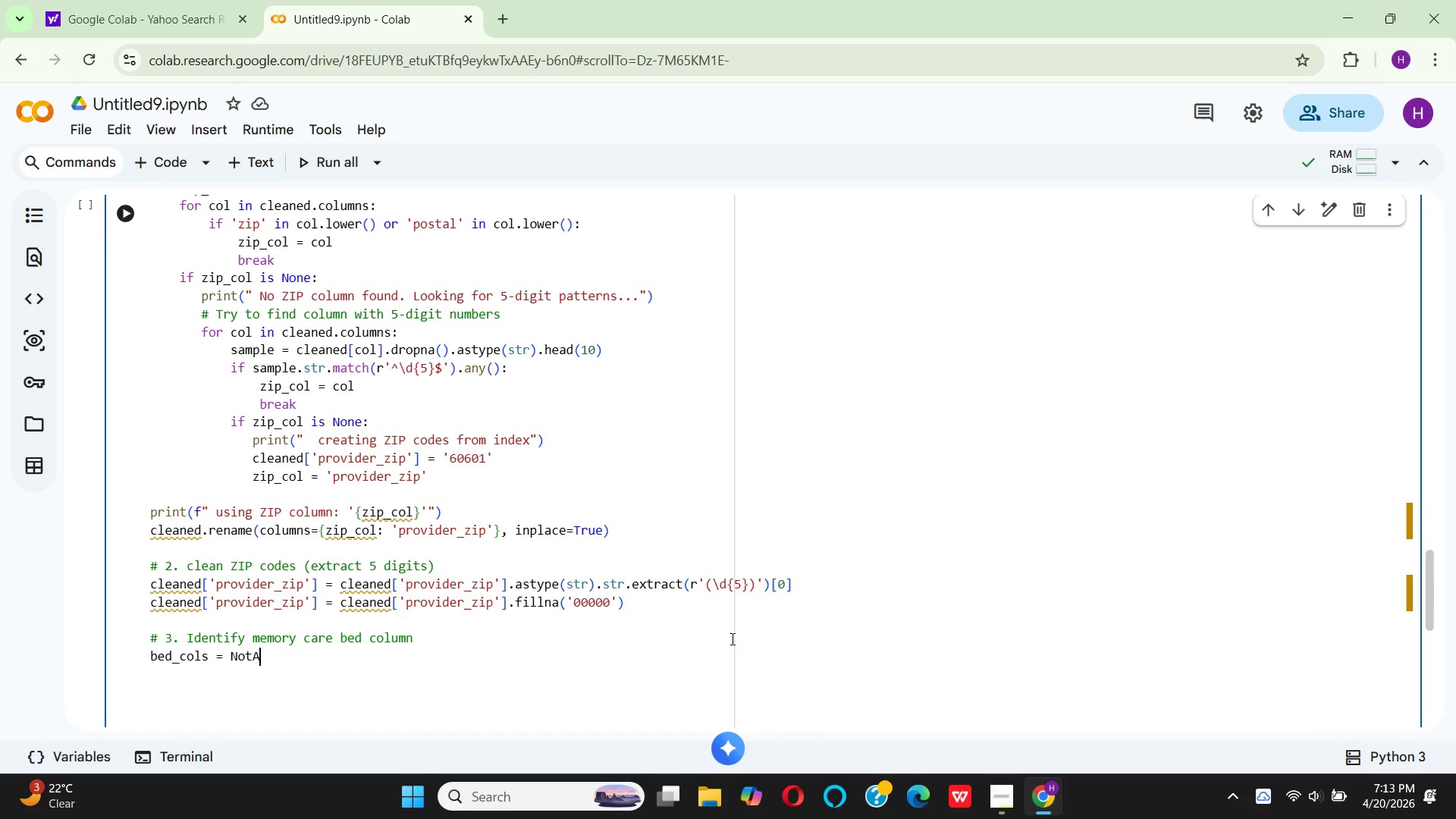 
key(Backspace)
 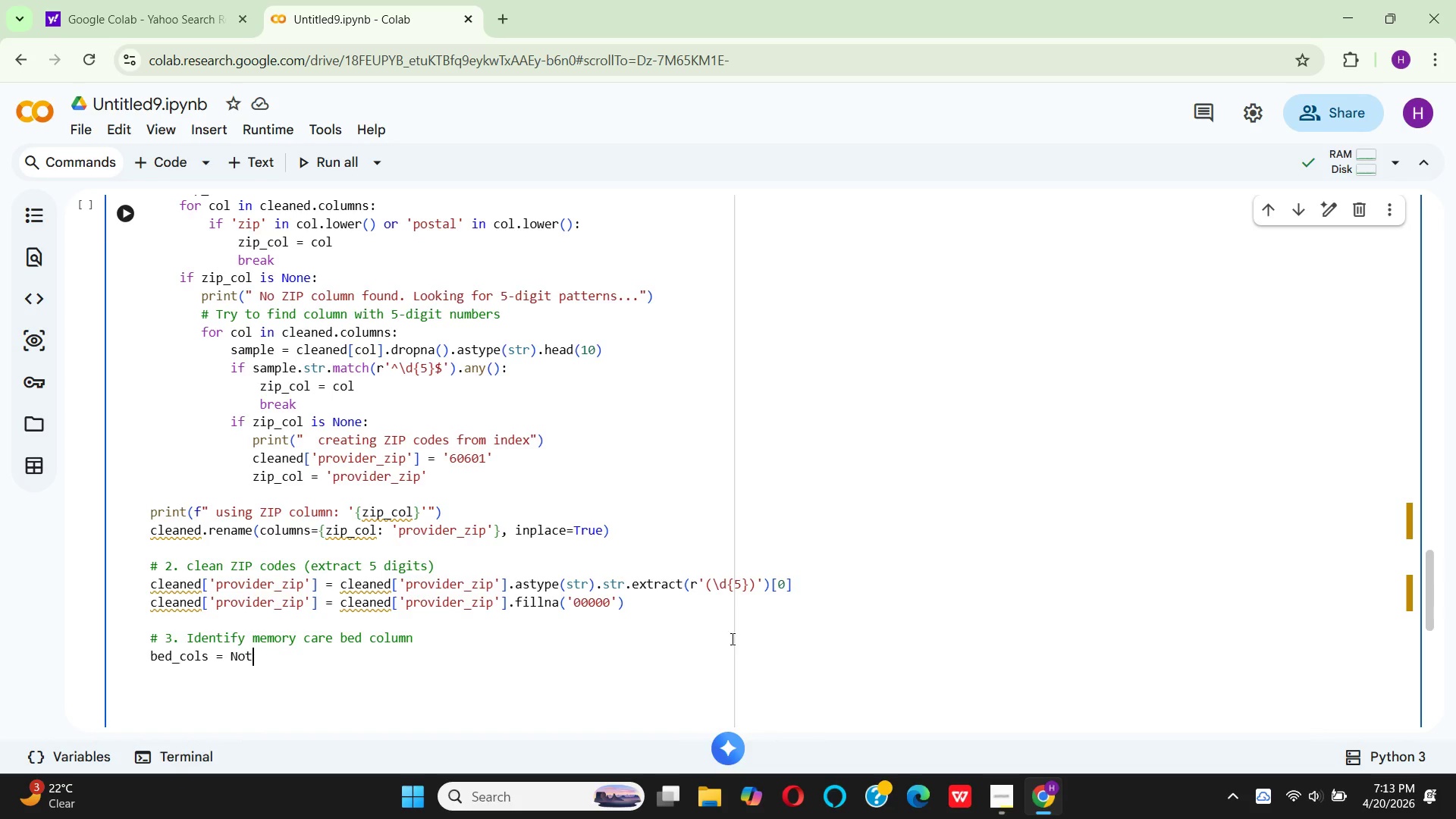 
key(Backspace)
 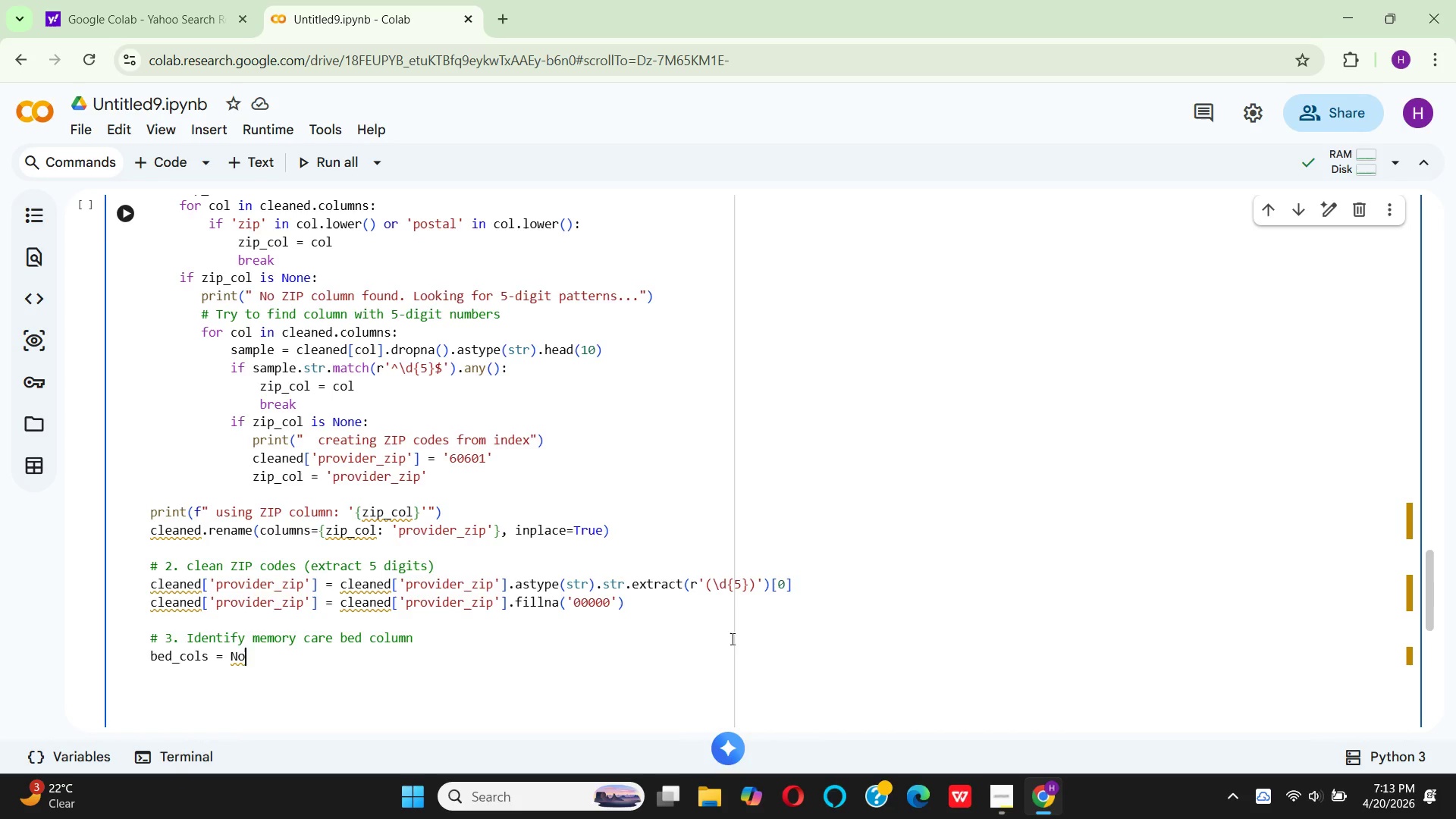 
type(ne)
 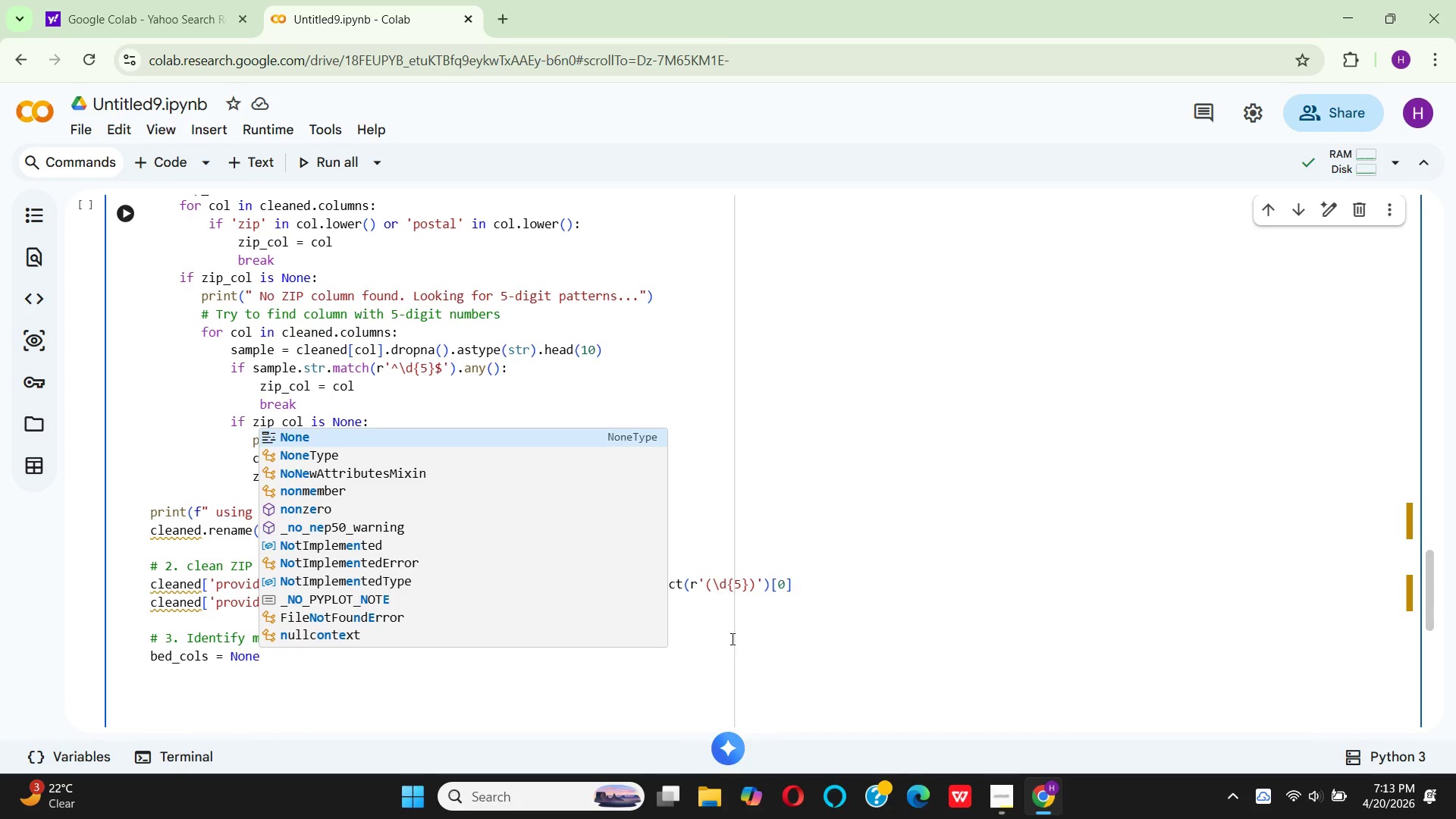 
key(Enter)
 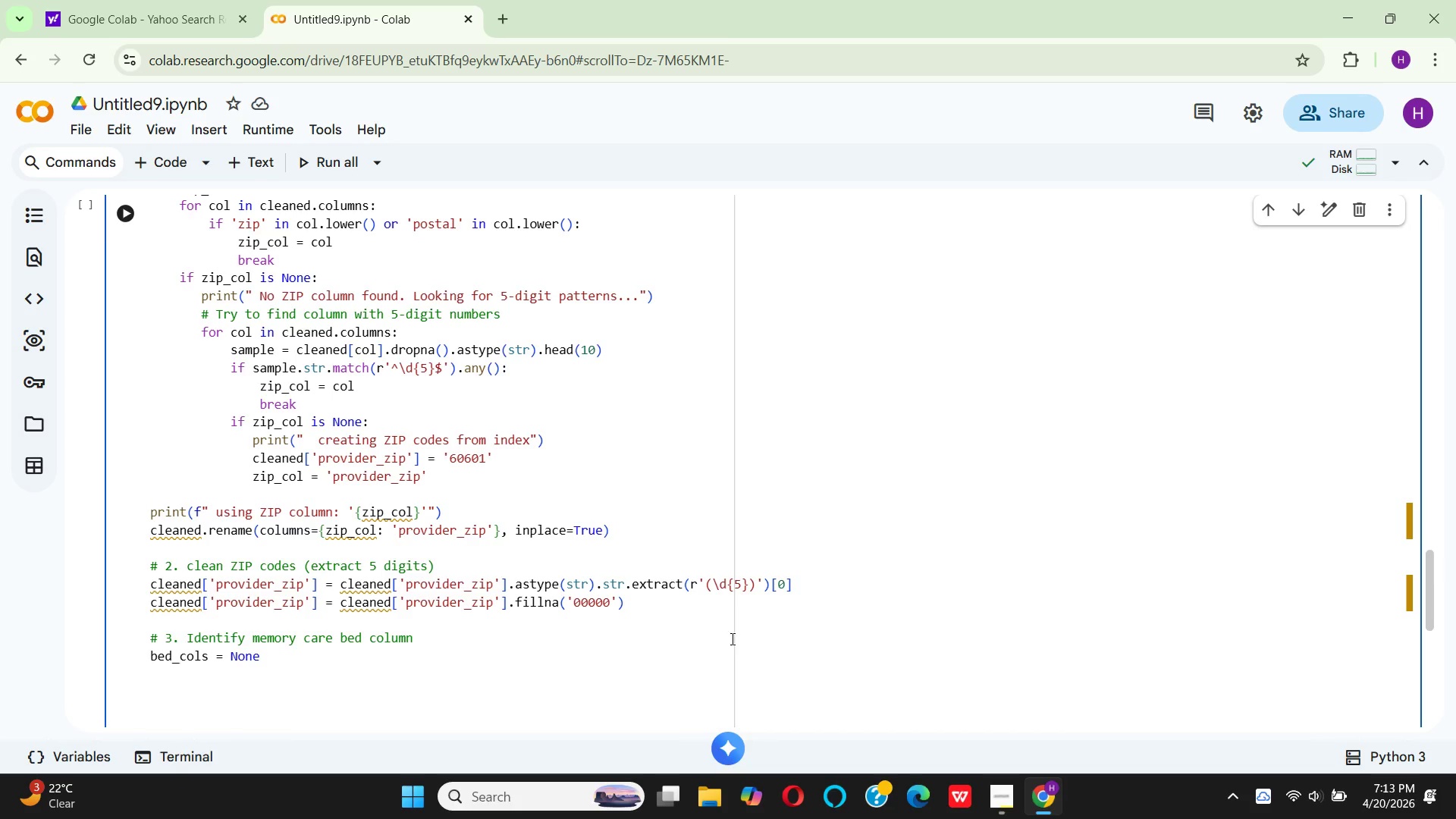 
key(Enter)
 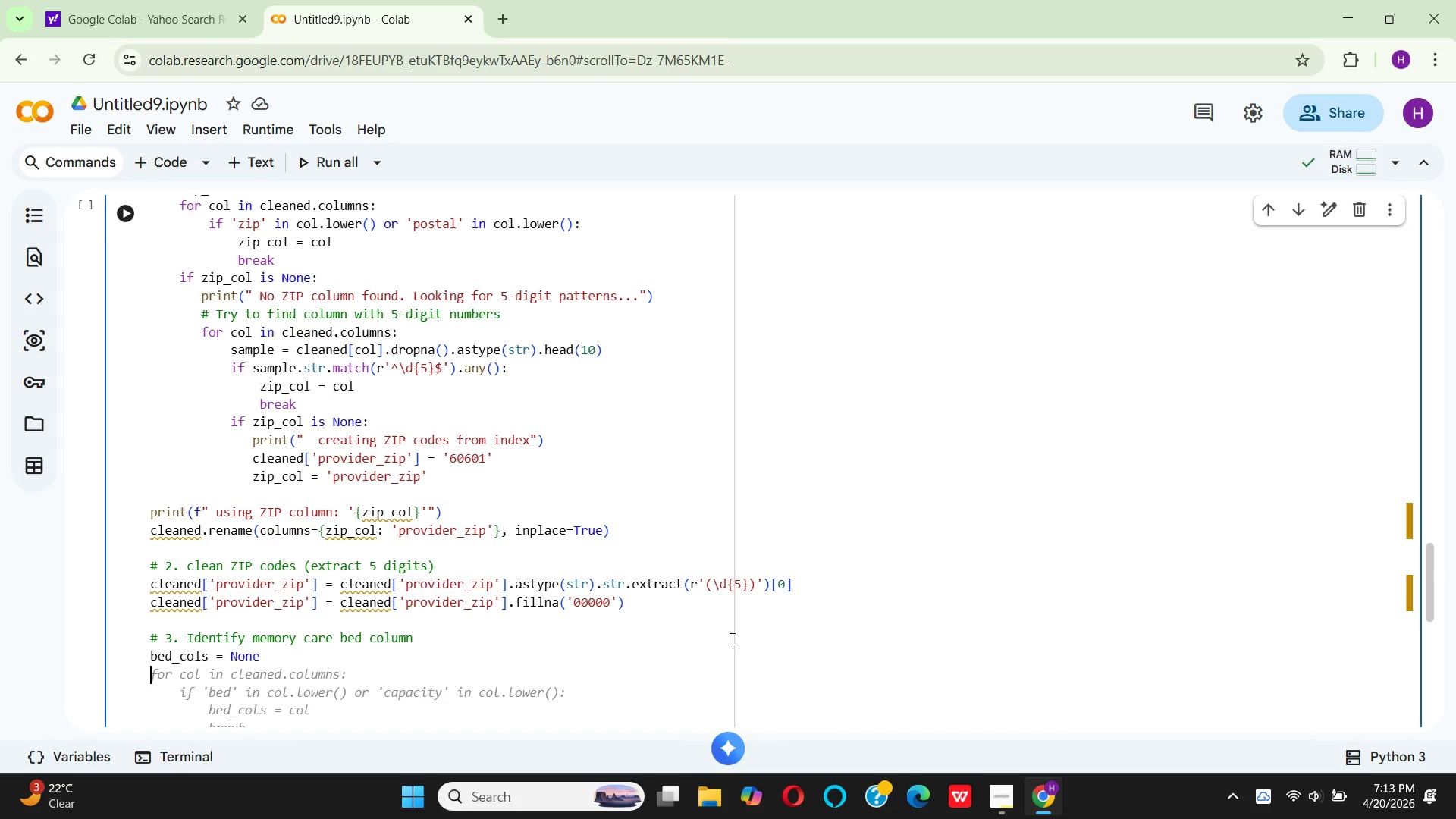 
type(for col in clea)
 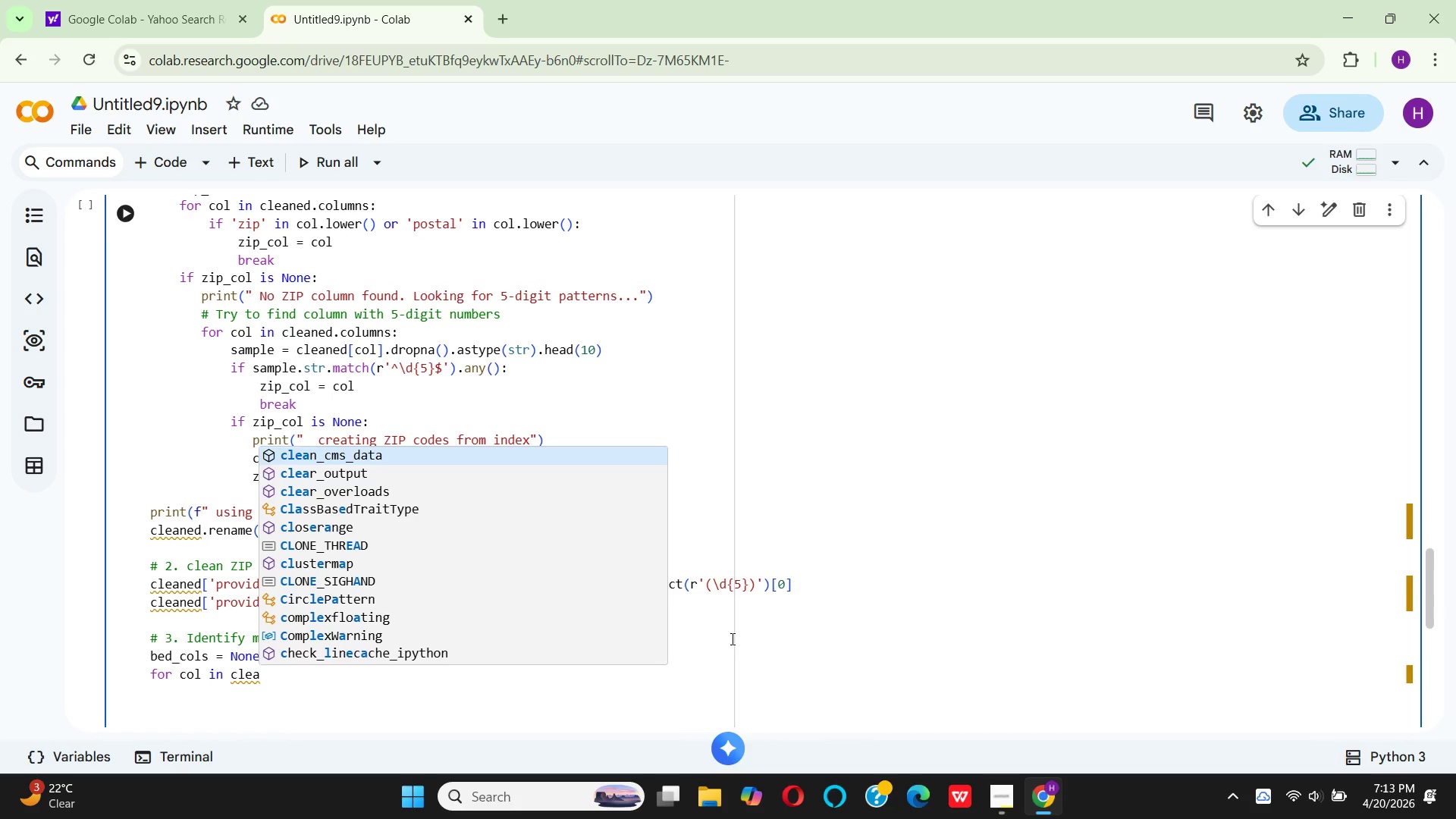 
type(ned.col)
 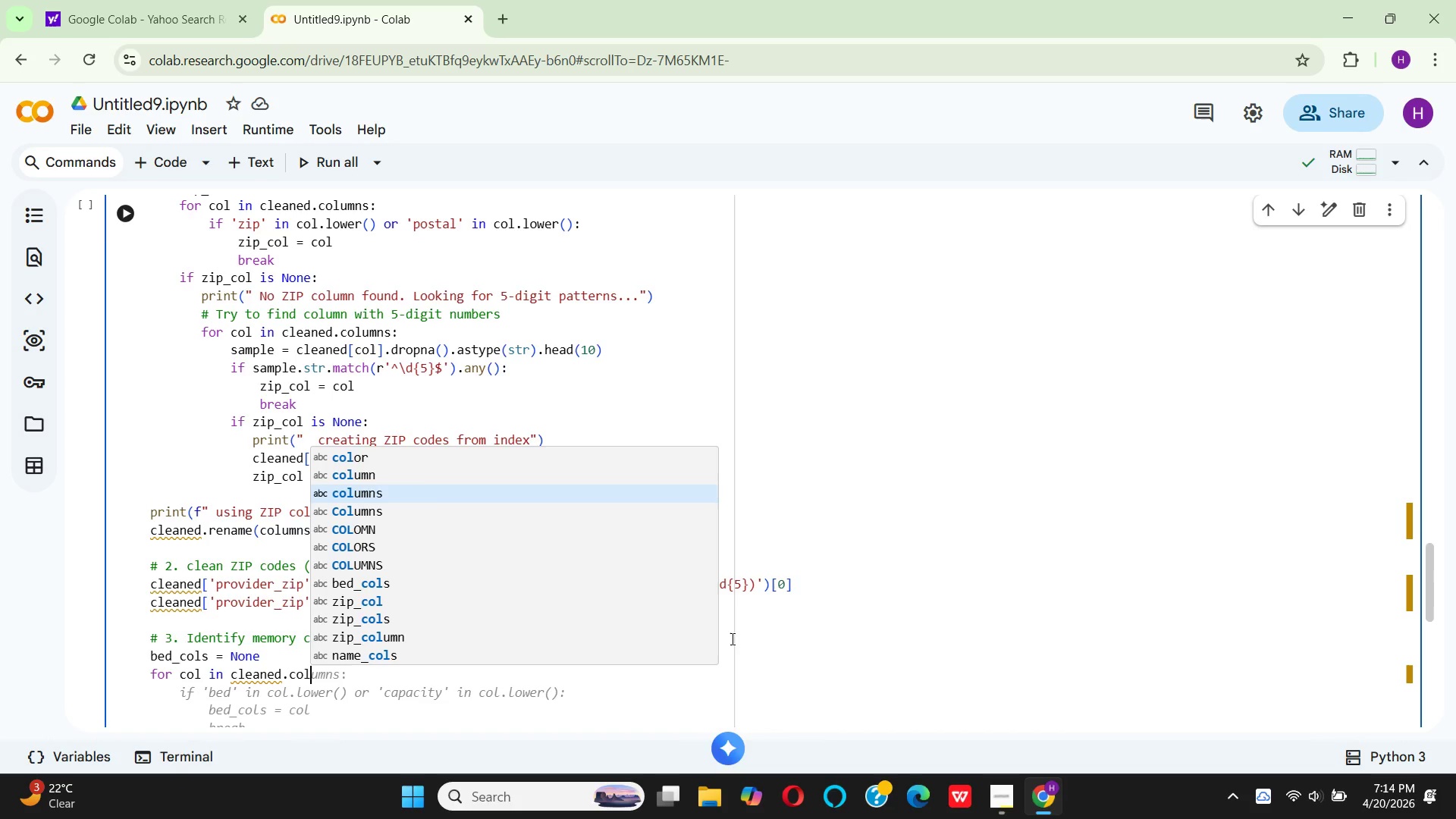 
key(Enter)
 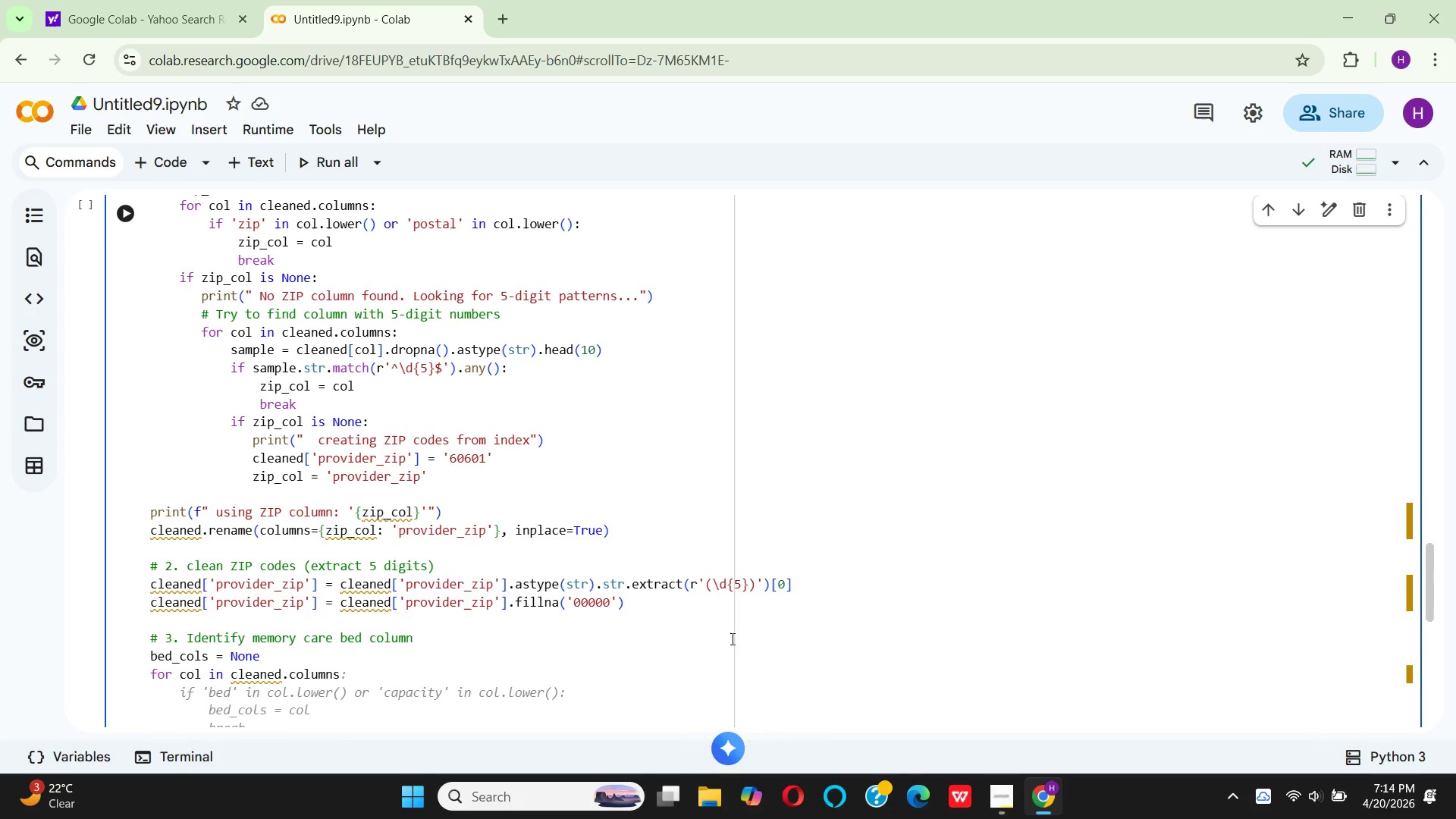 
key(Shift+Semicolon)
 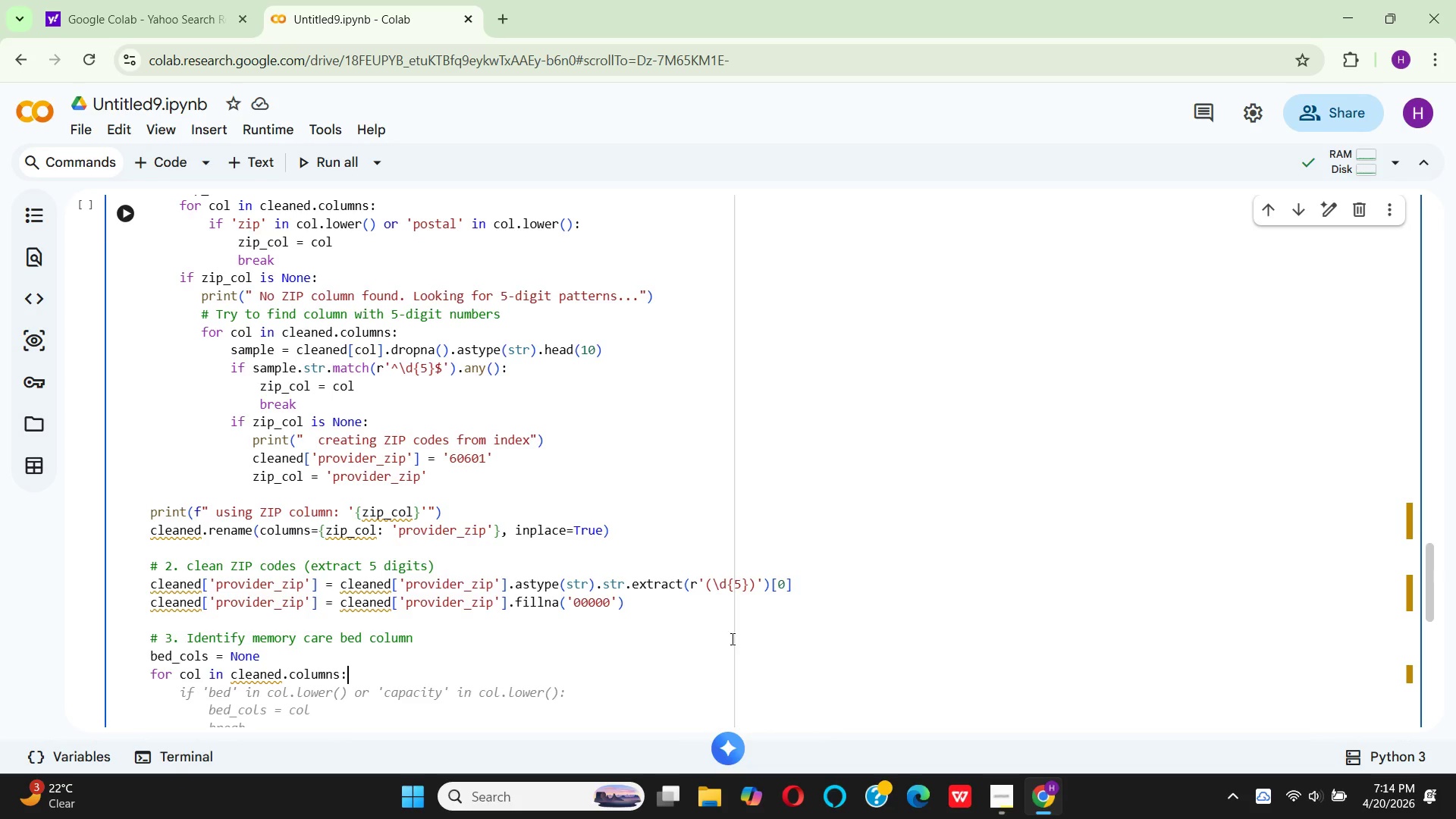 
key(Enter)
 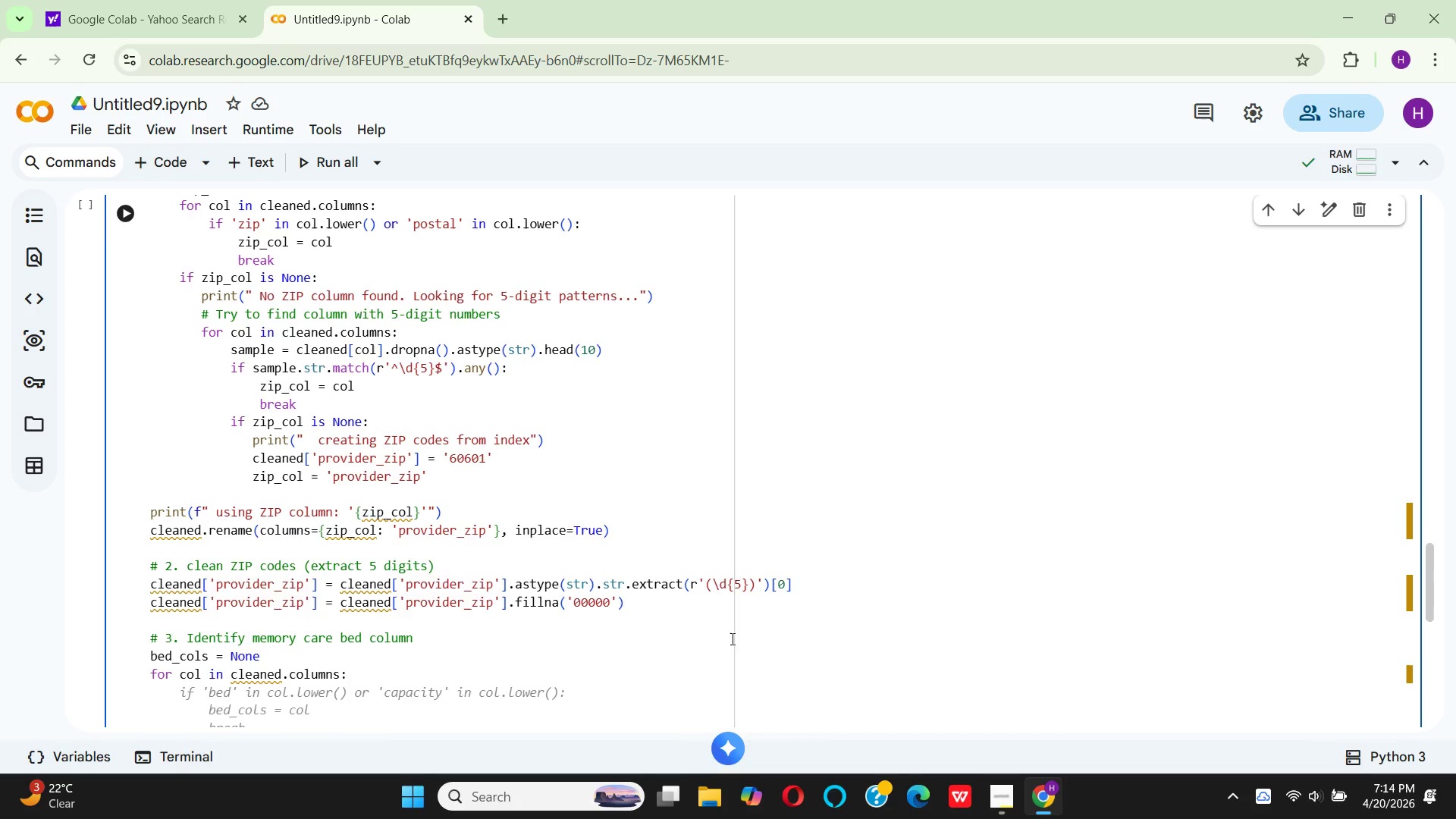 
type(  col_)
 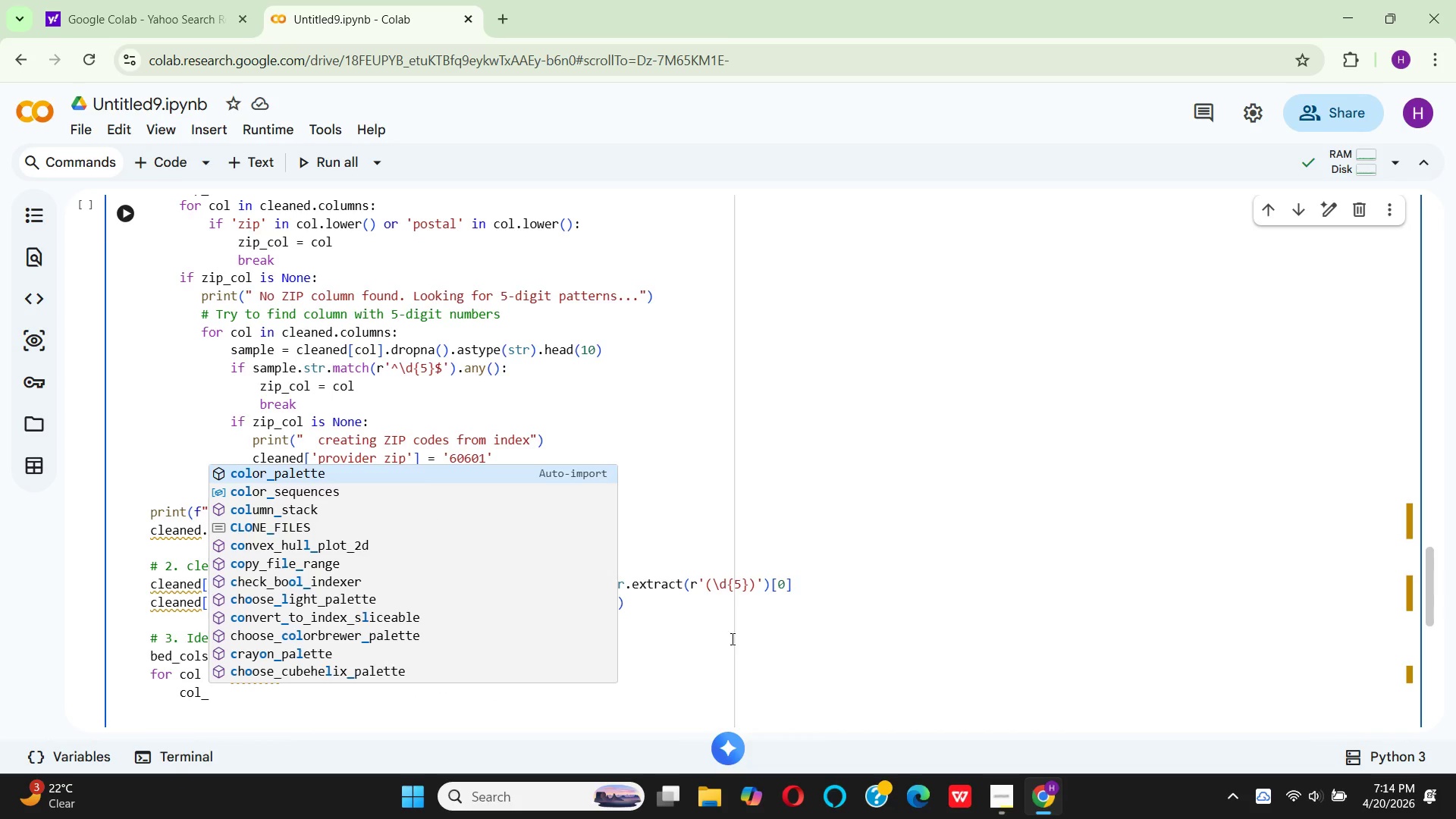 
wait(6.36)
 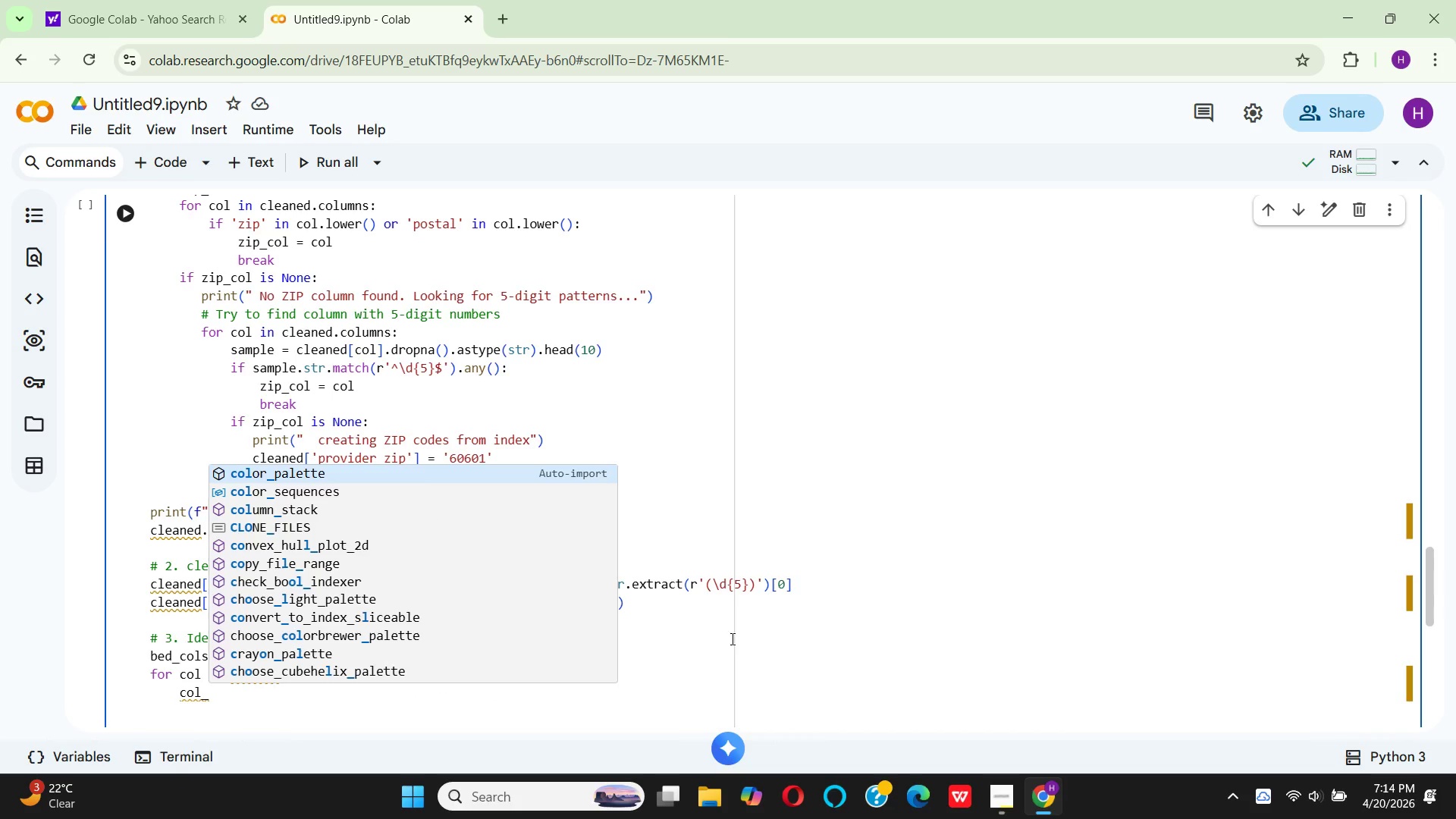 
type(loer = col )
key(Backspace)
type(.lo)
 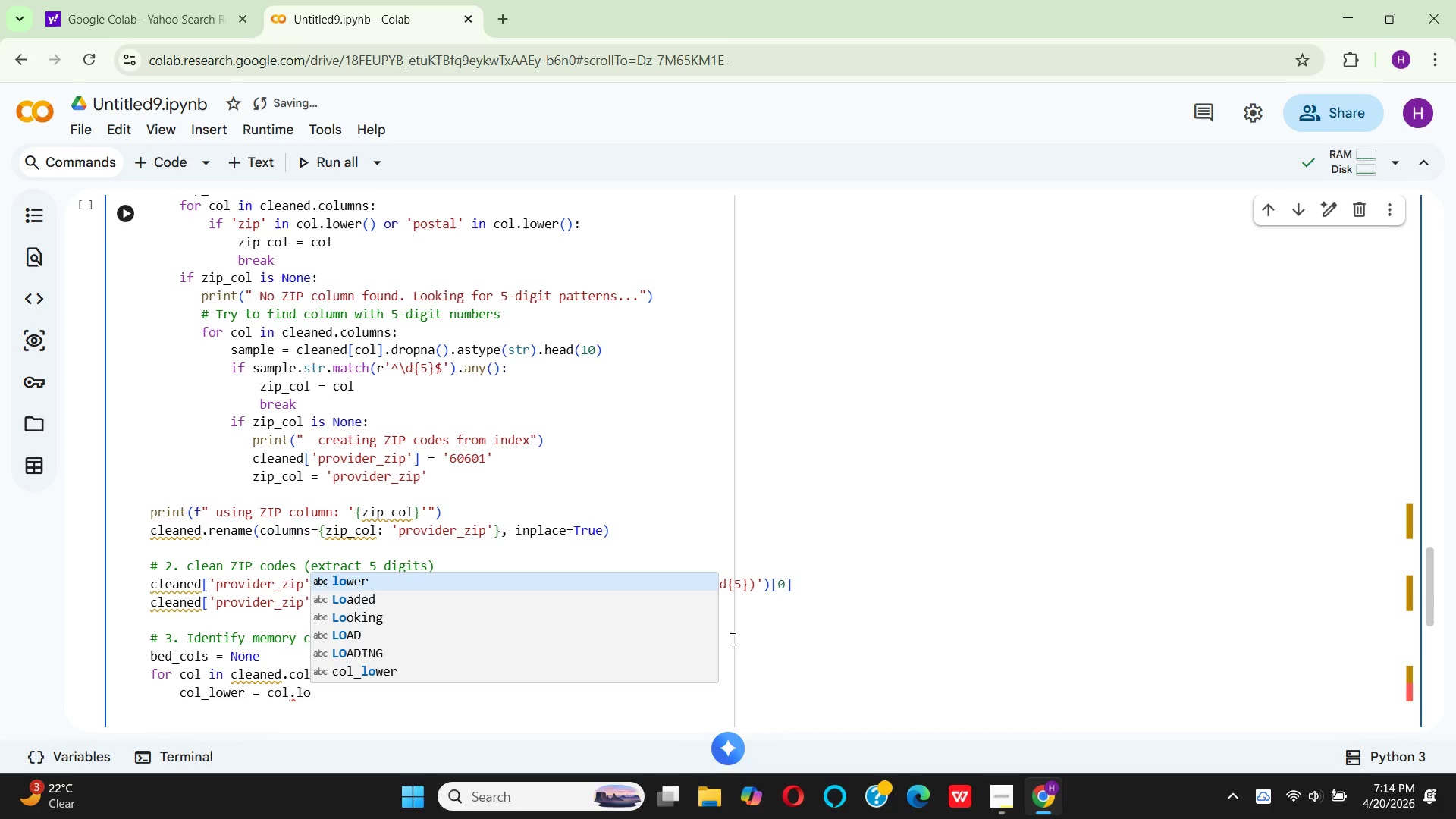 
hold_key(key=W, duration=0.38)
 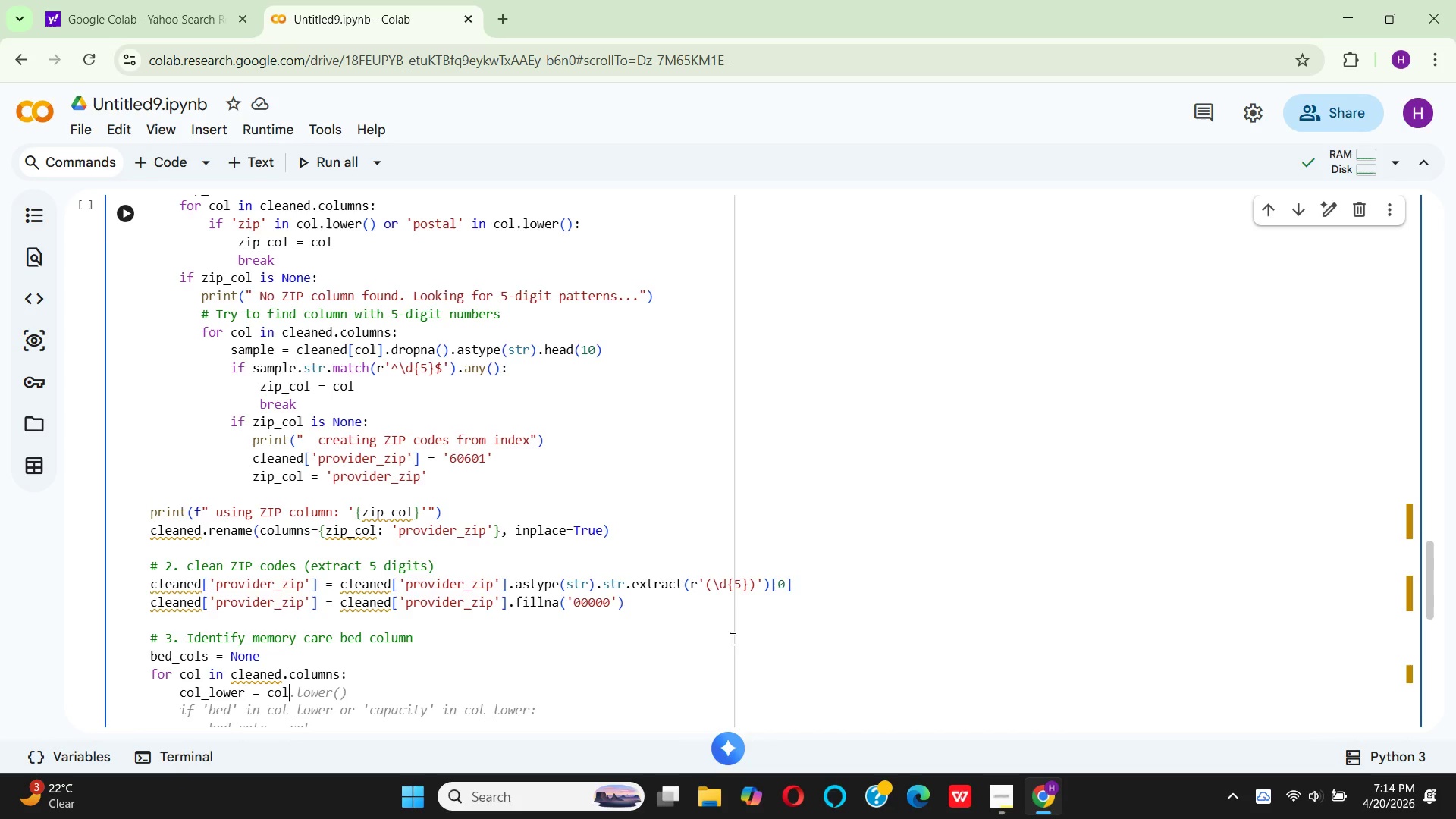 
key(Enter)
 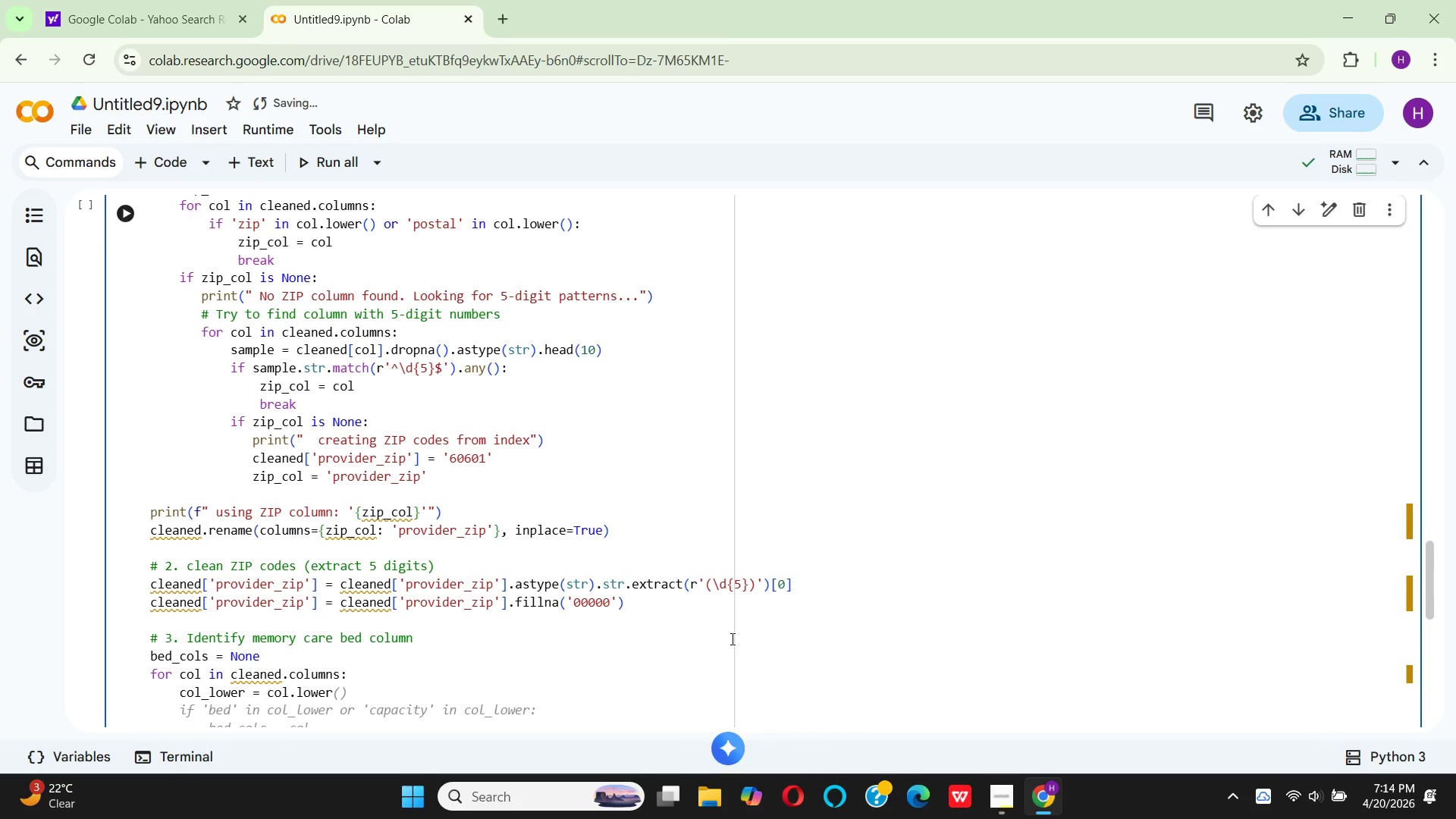 
key(Shift+9)
 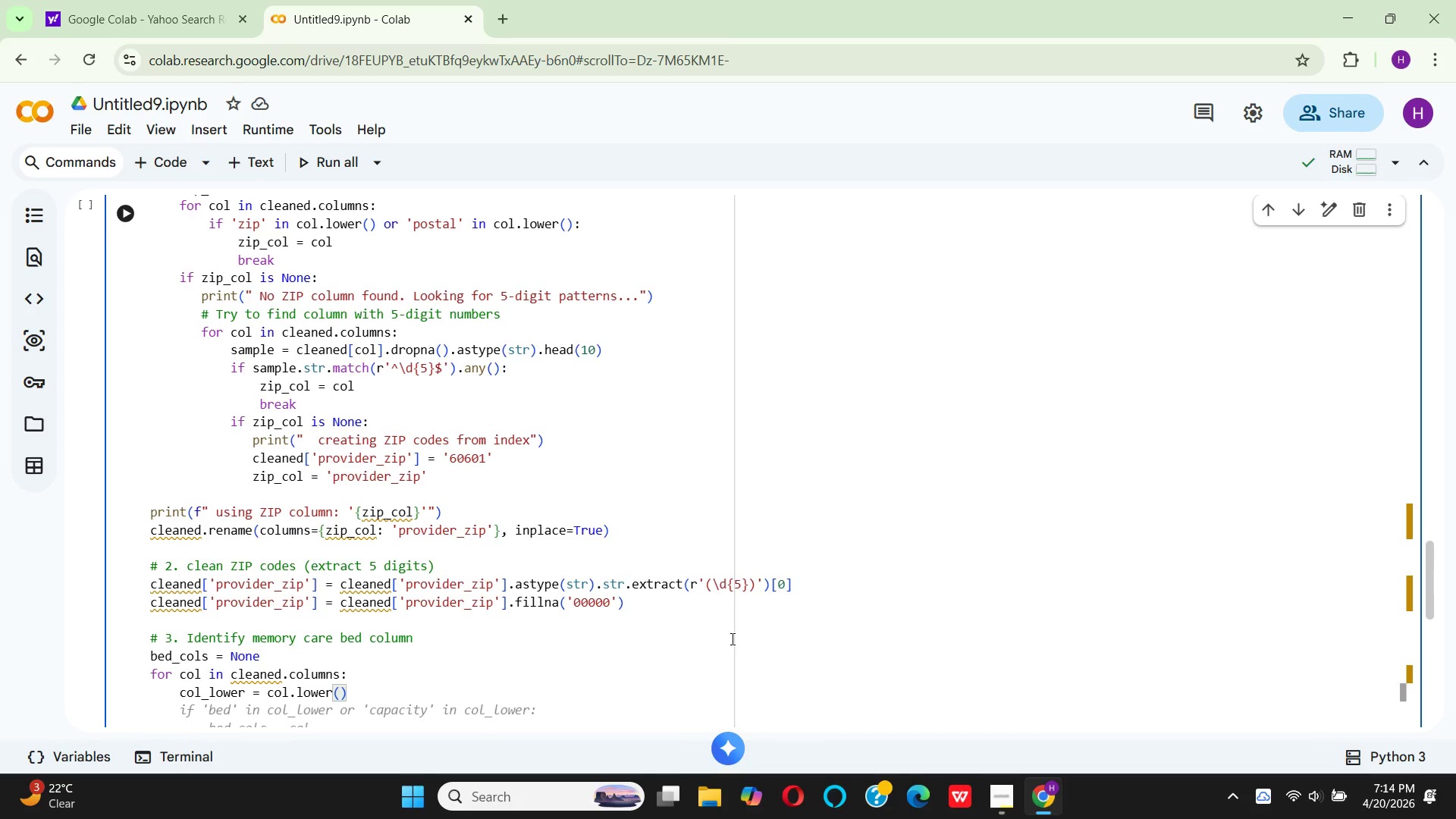 
key(ArrowRight)
 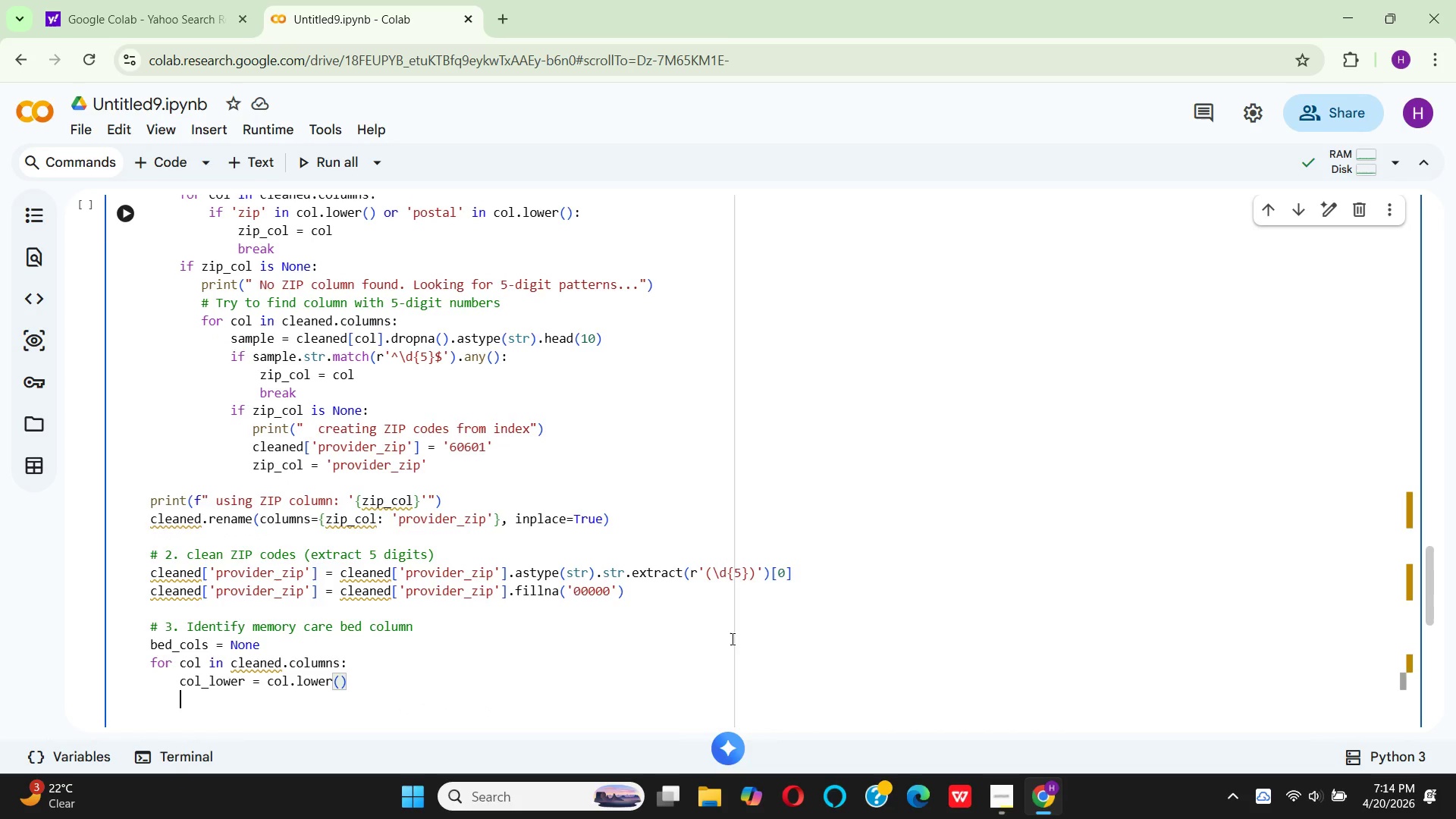 
key(Enter)
 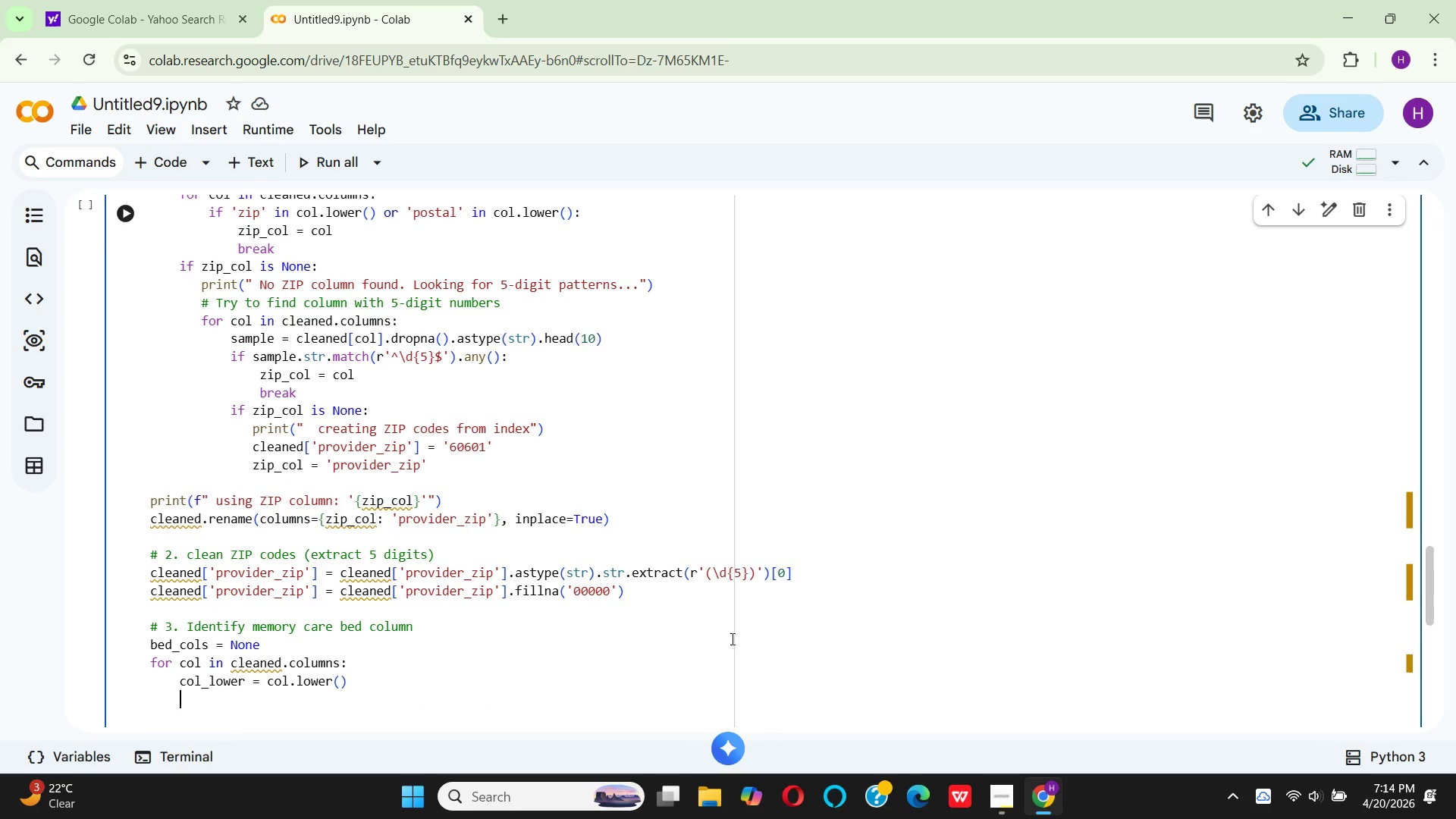 
type(if 'memot)
key(Backspace)
type(ry)
 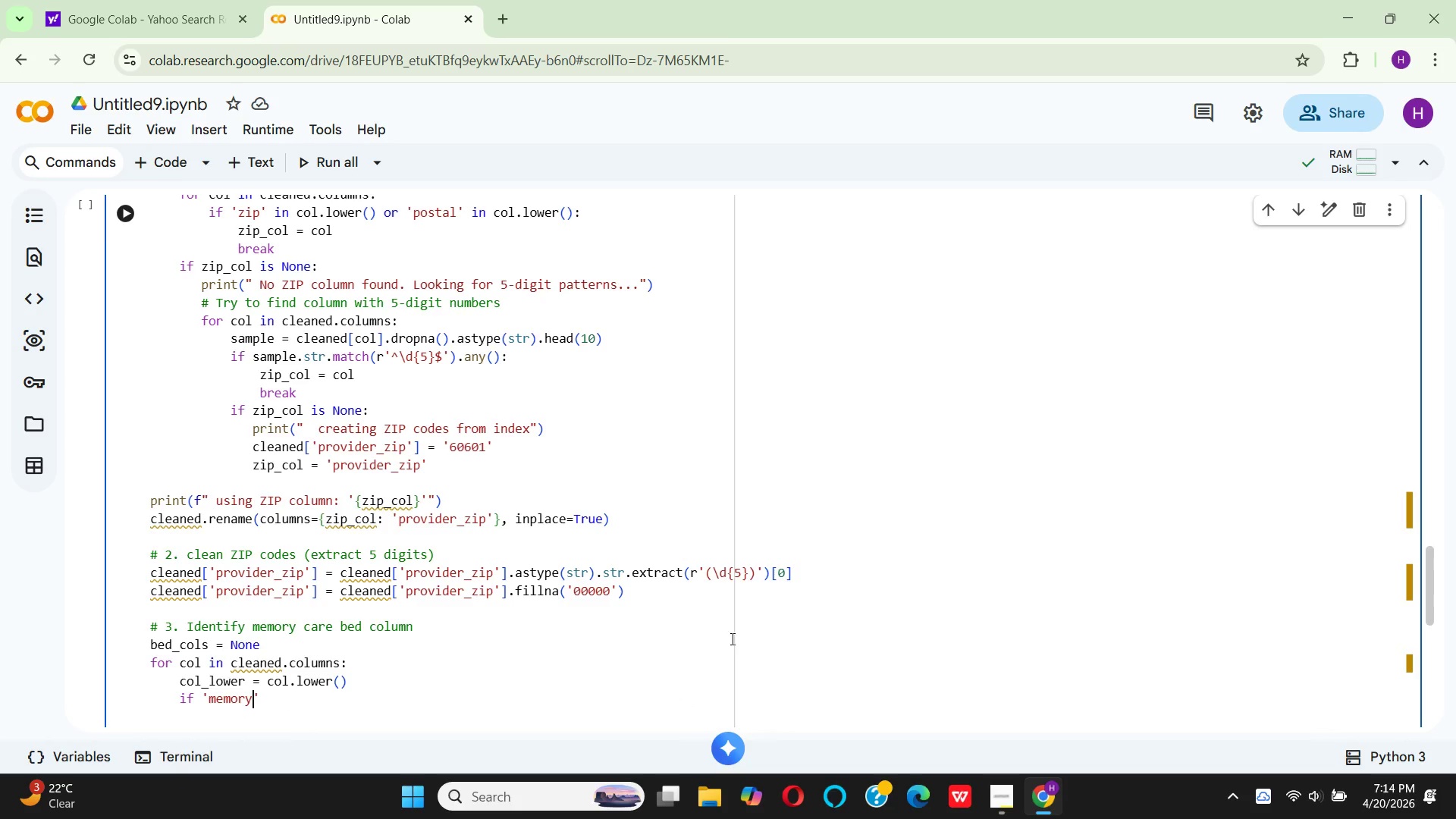 
key(ArrowRight)
 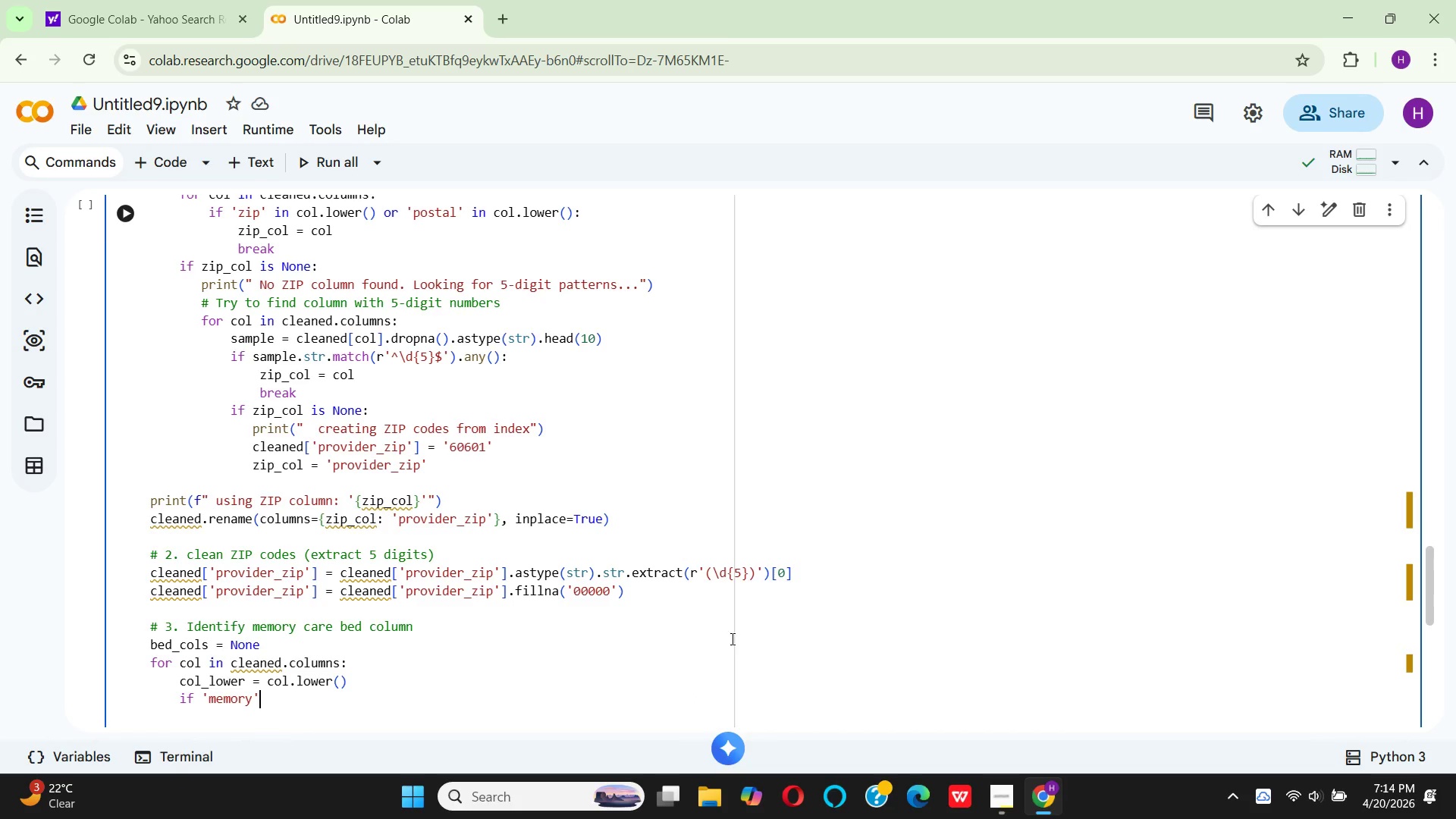 
type( in )
 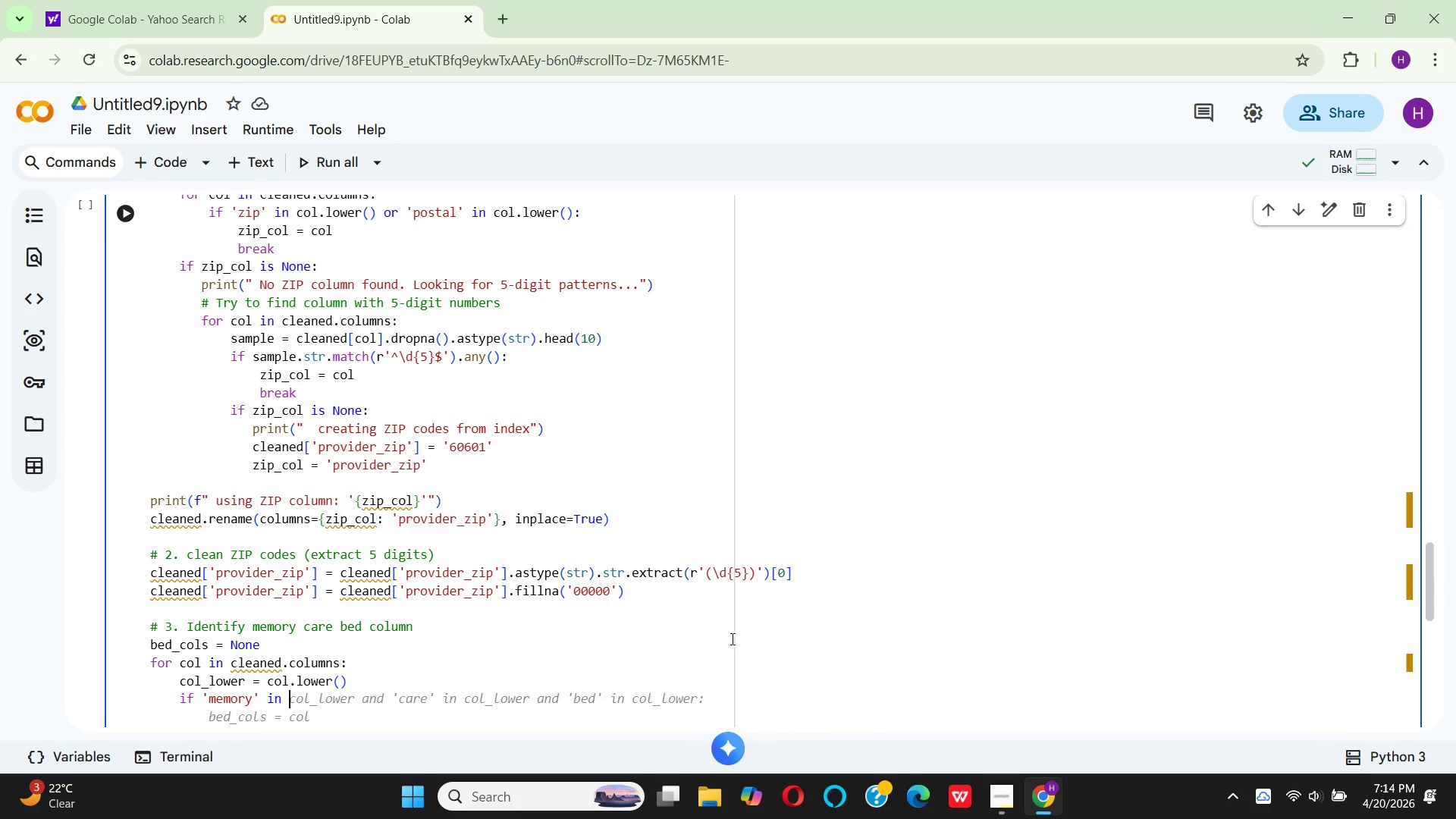 
wait(10.41)
 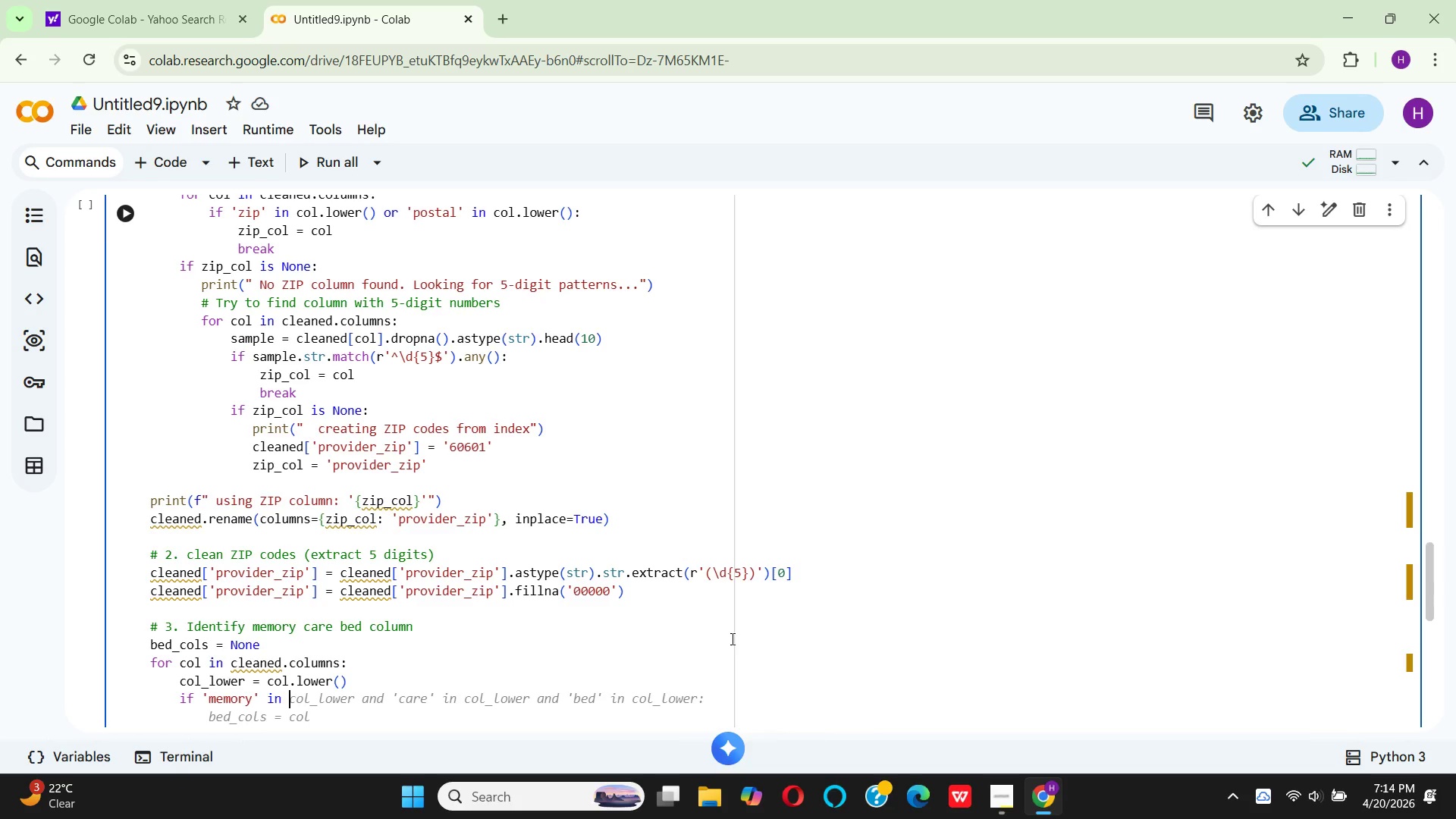 
type(col_)
 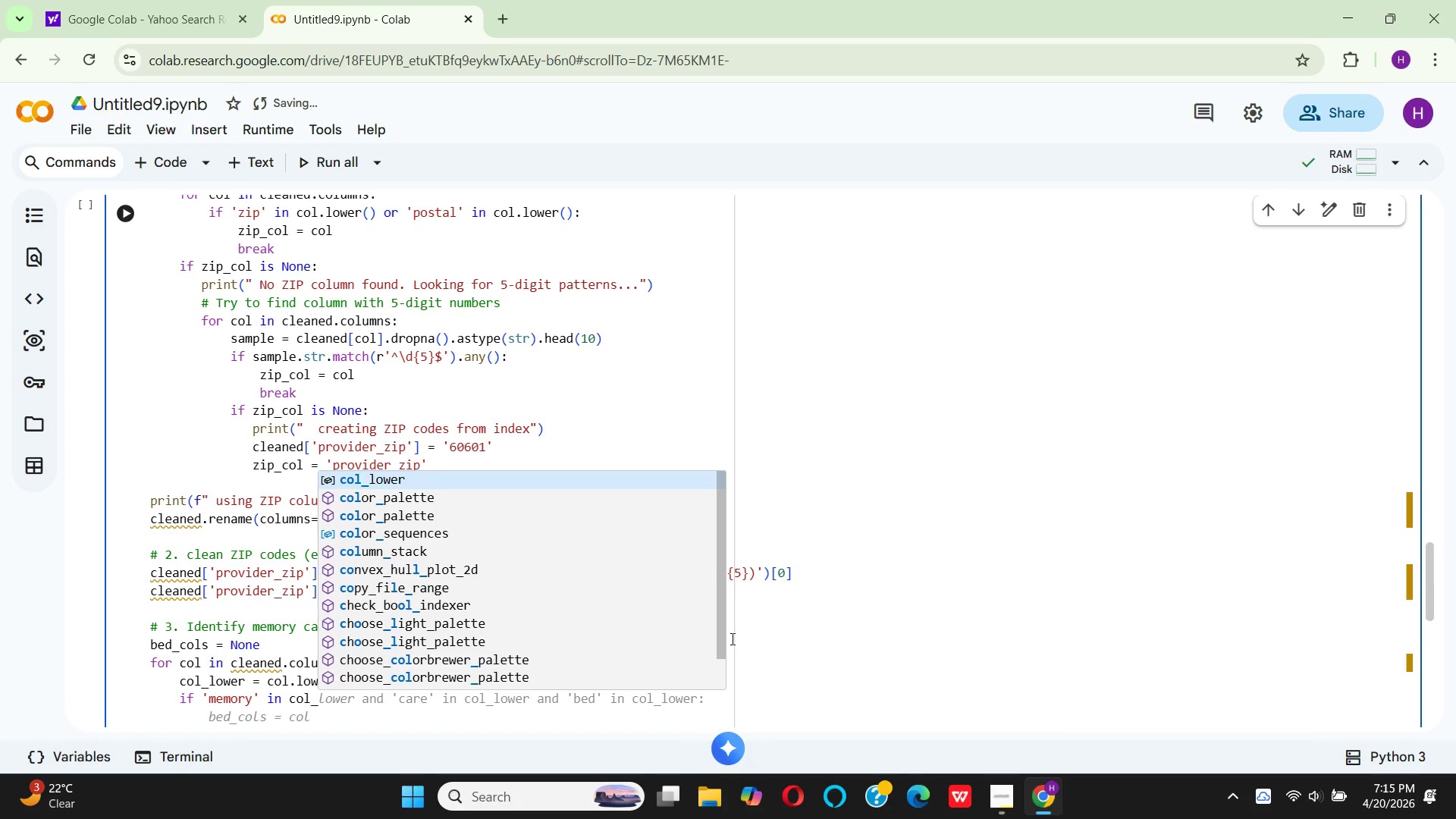 
key(Enter)
 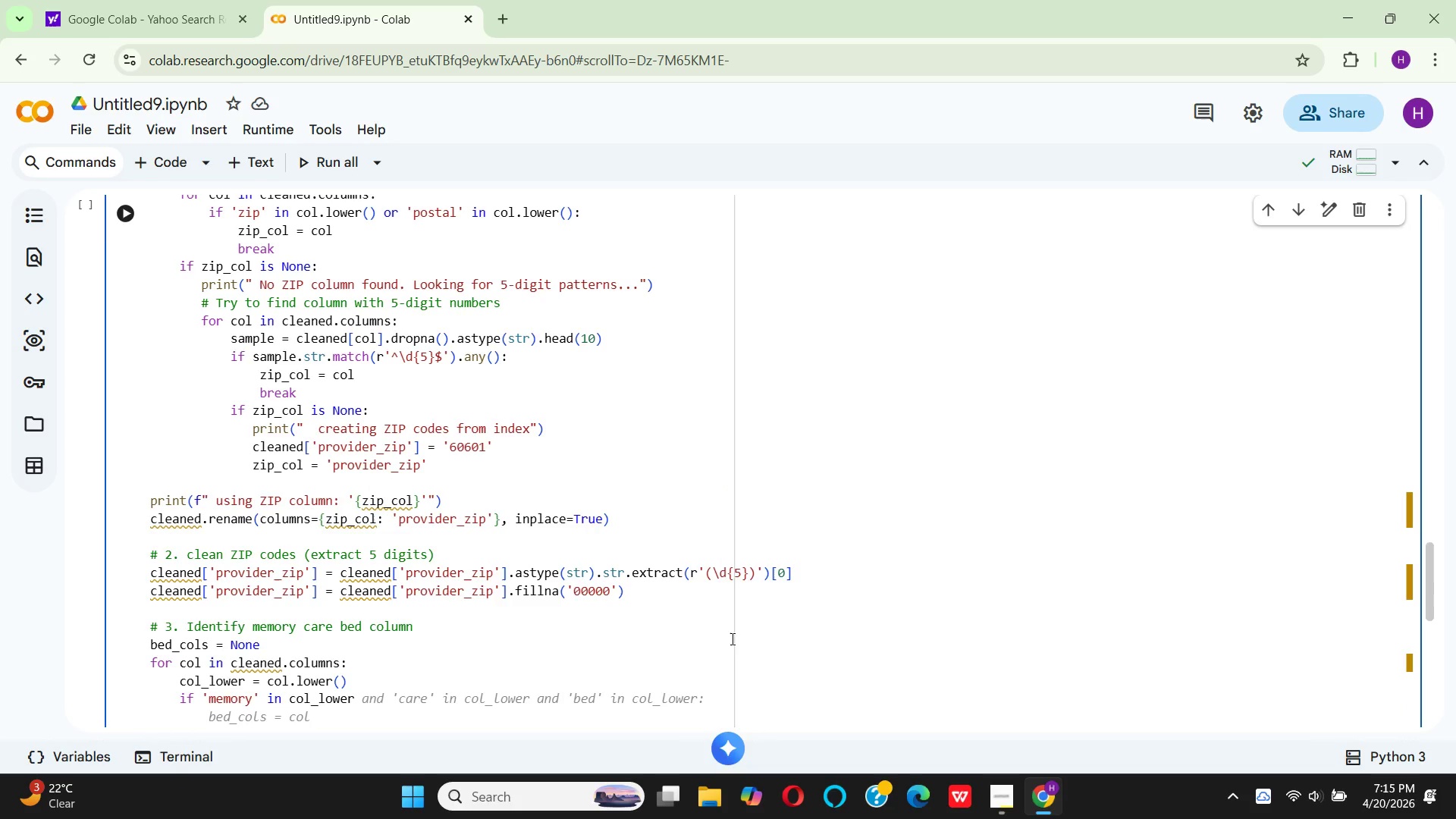 
wait(6.39)
 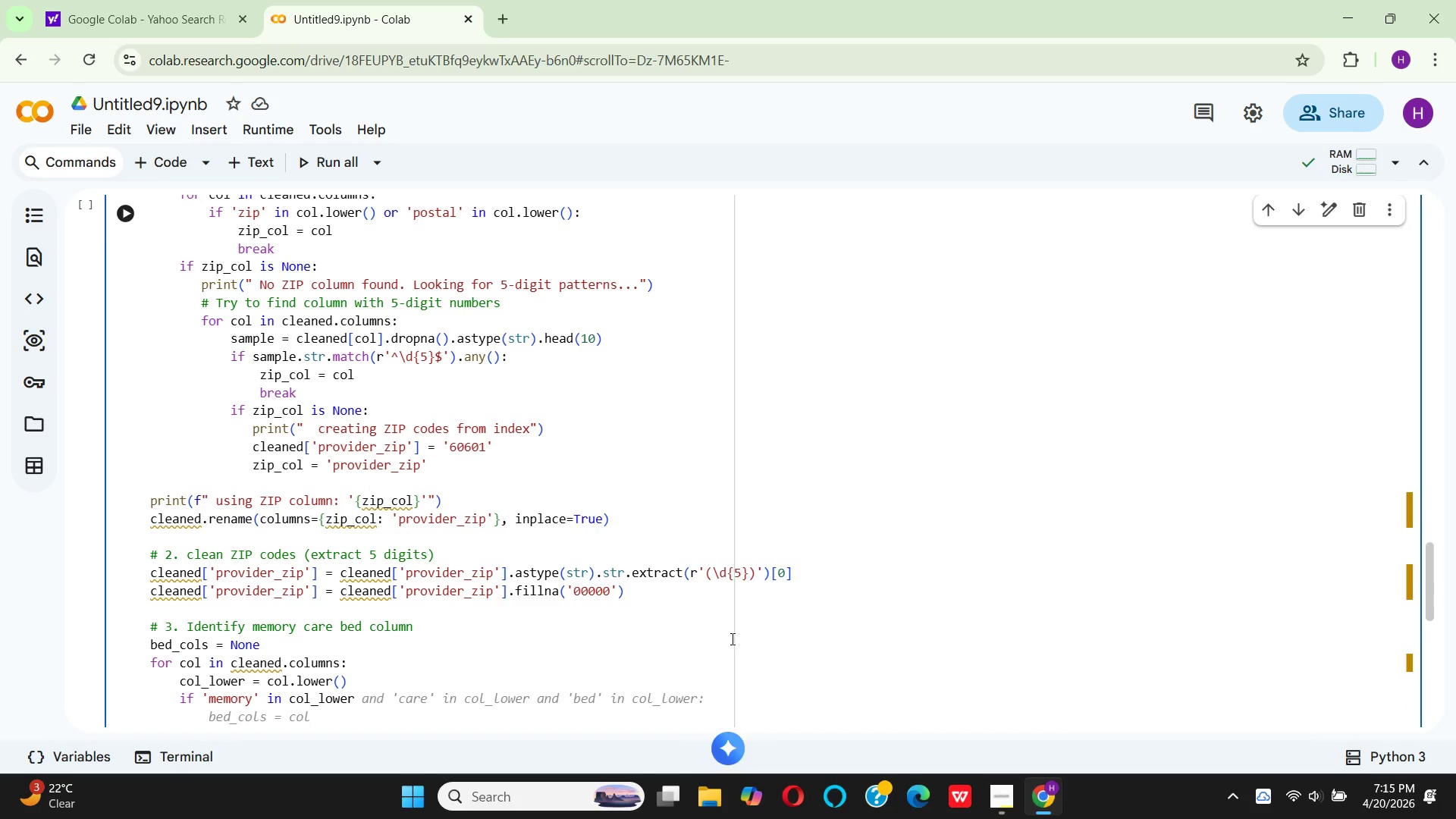 
type( or 'alzheimers)
 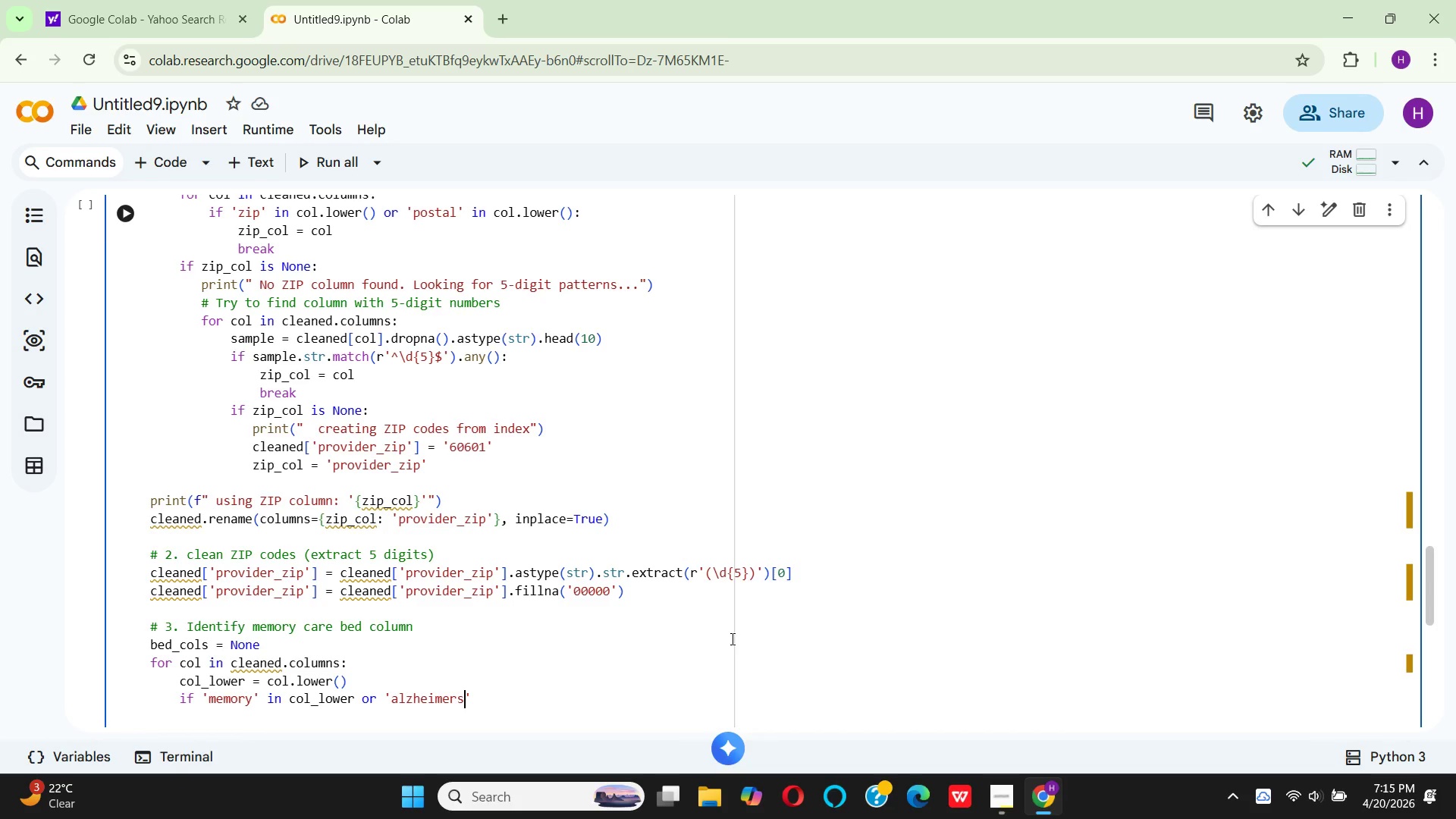 
key(ArrowRight)
 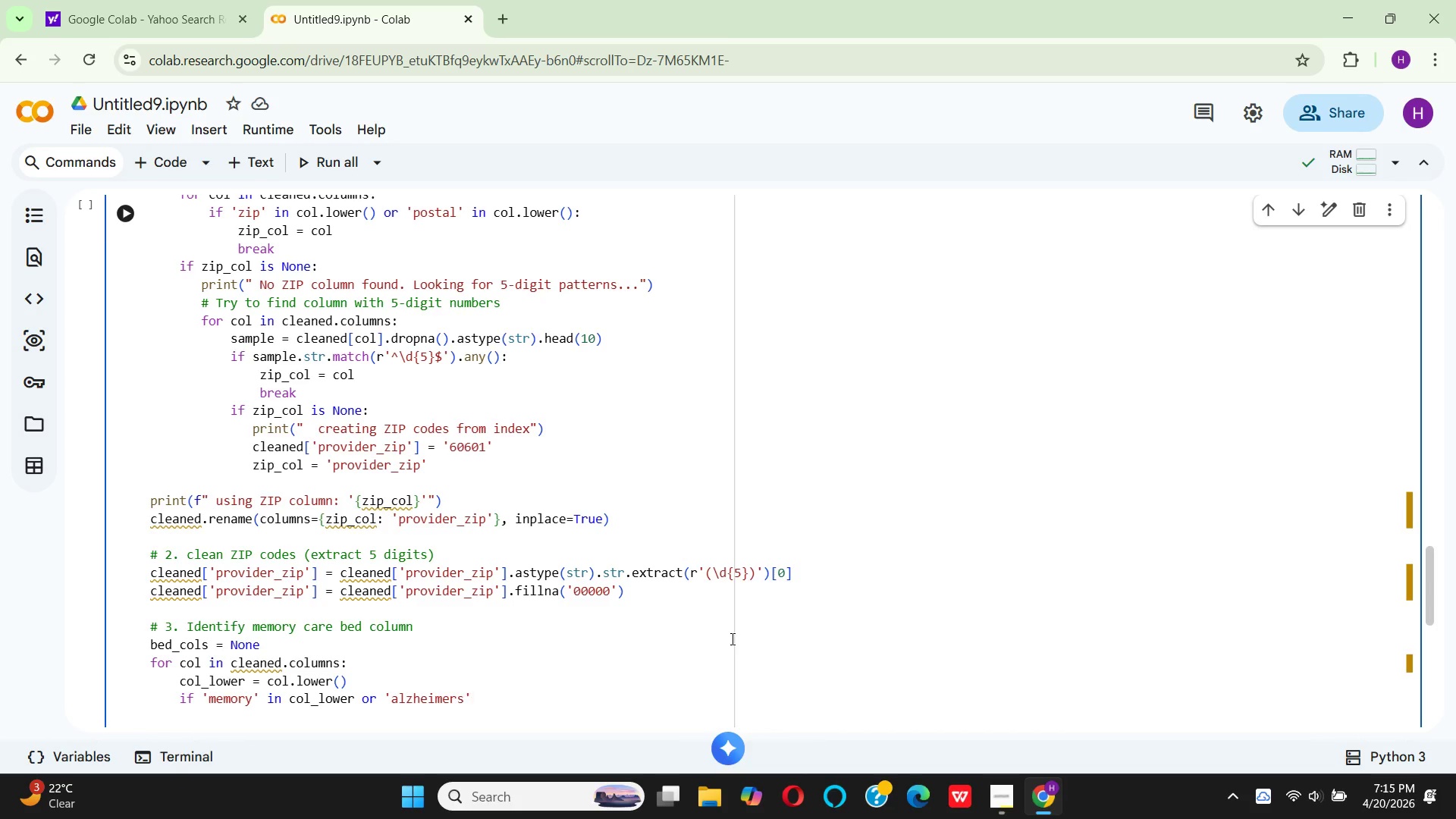 
type( in col_)
 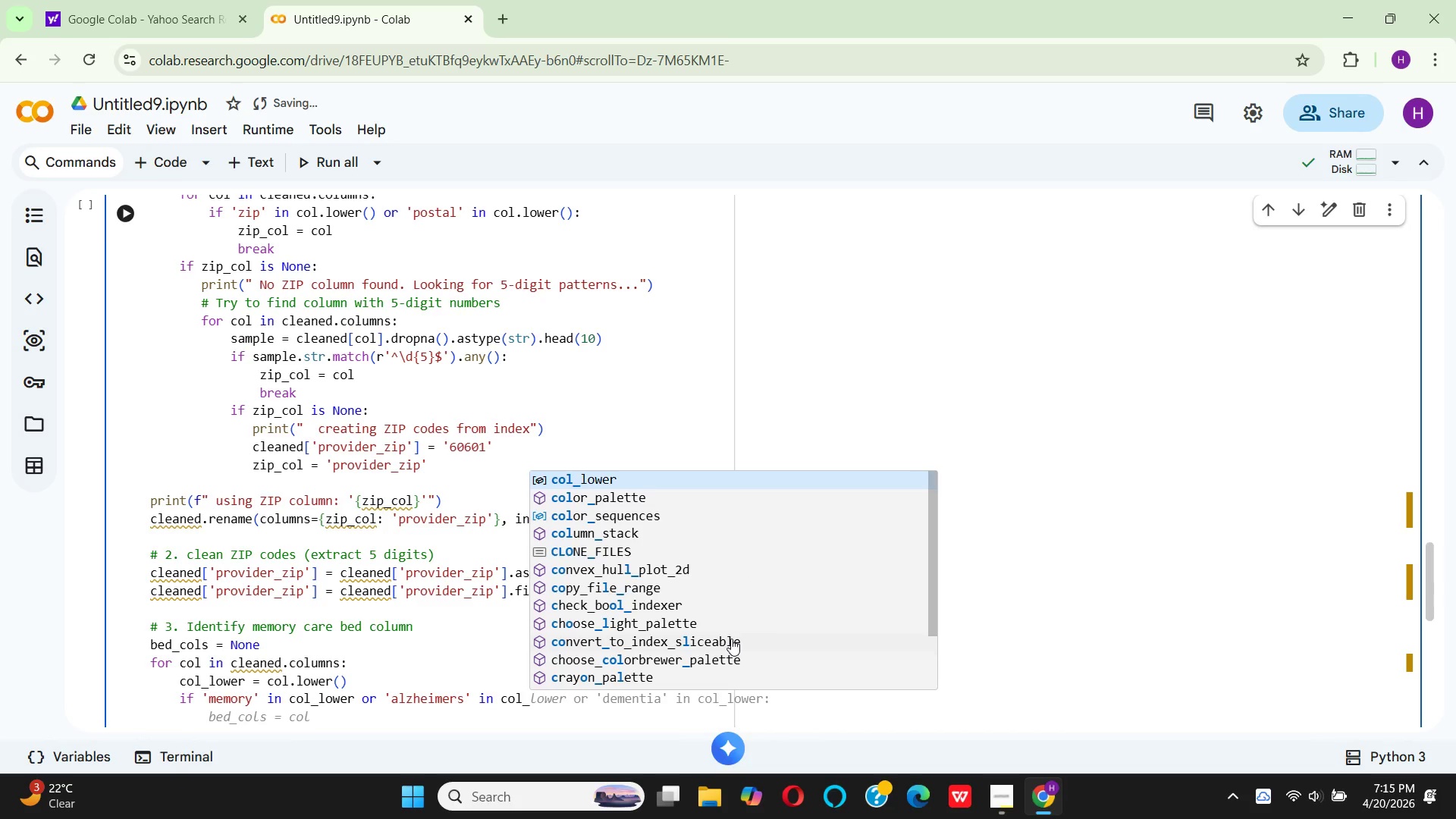 
key(Enter)
 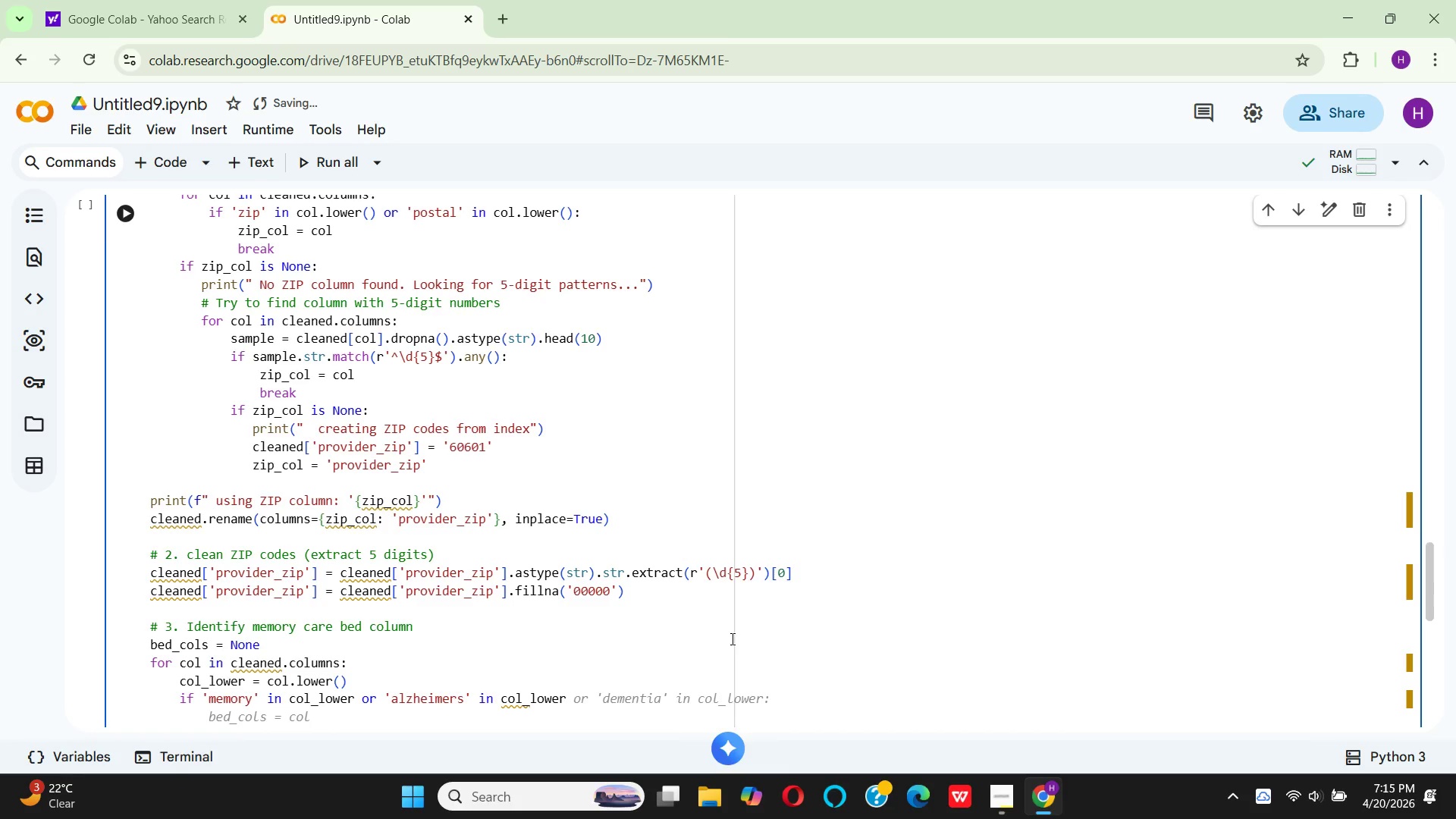 
type( or 'dementia)
 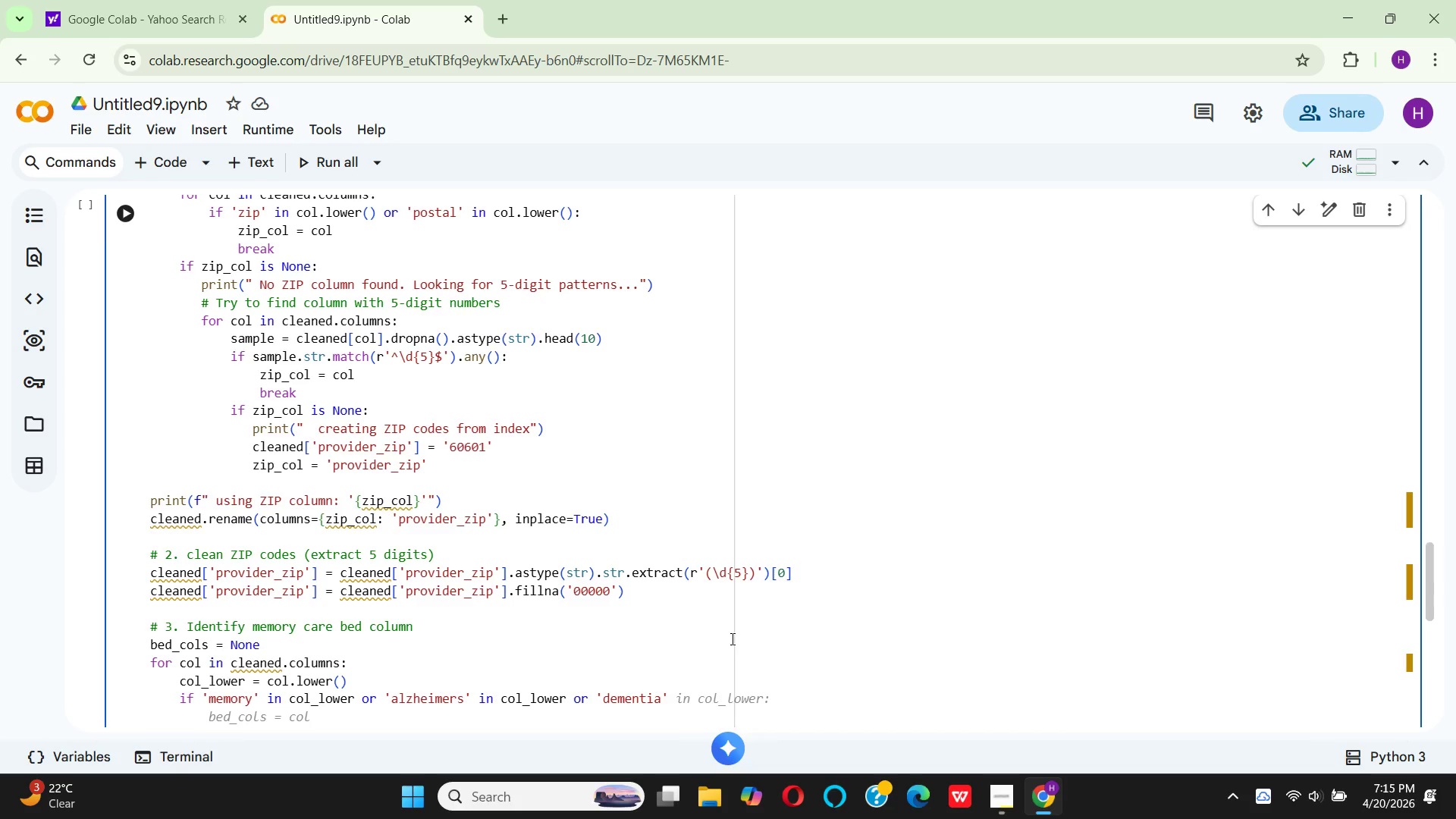 
key(ArrowRight)
 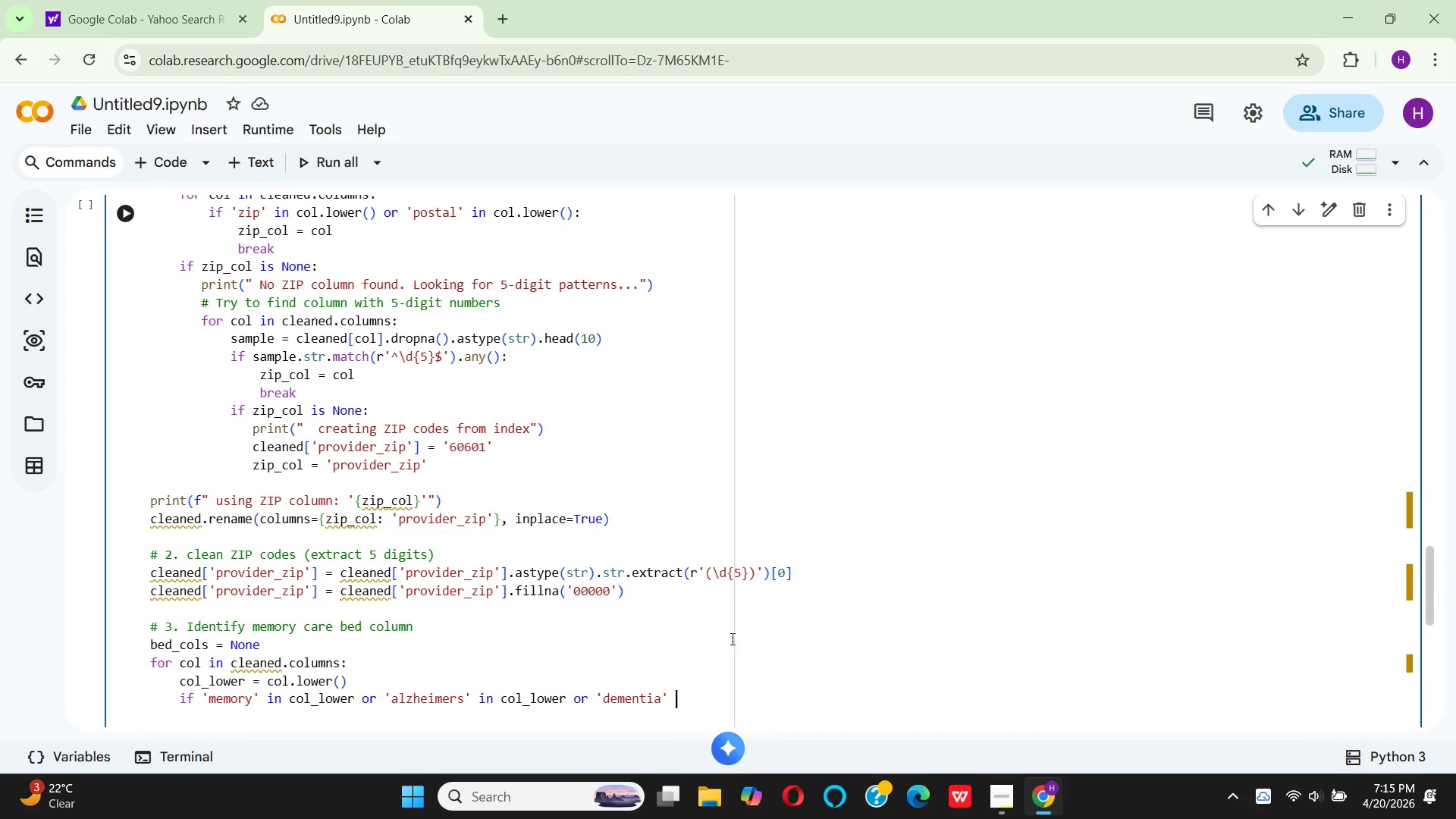 
type( n col_)
 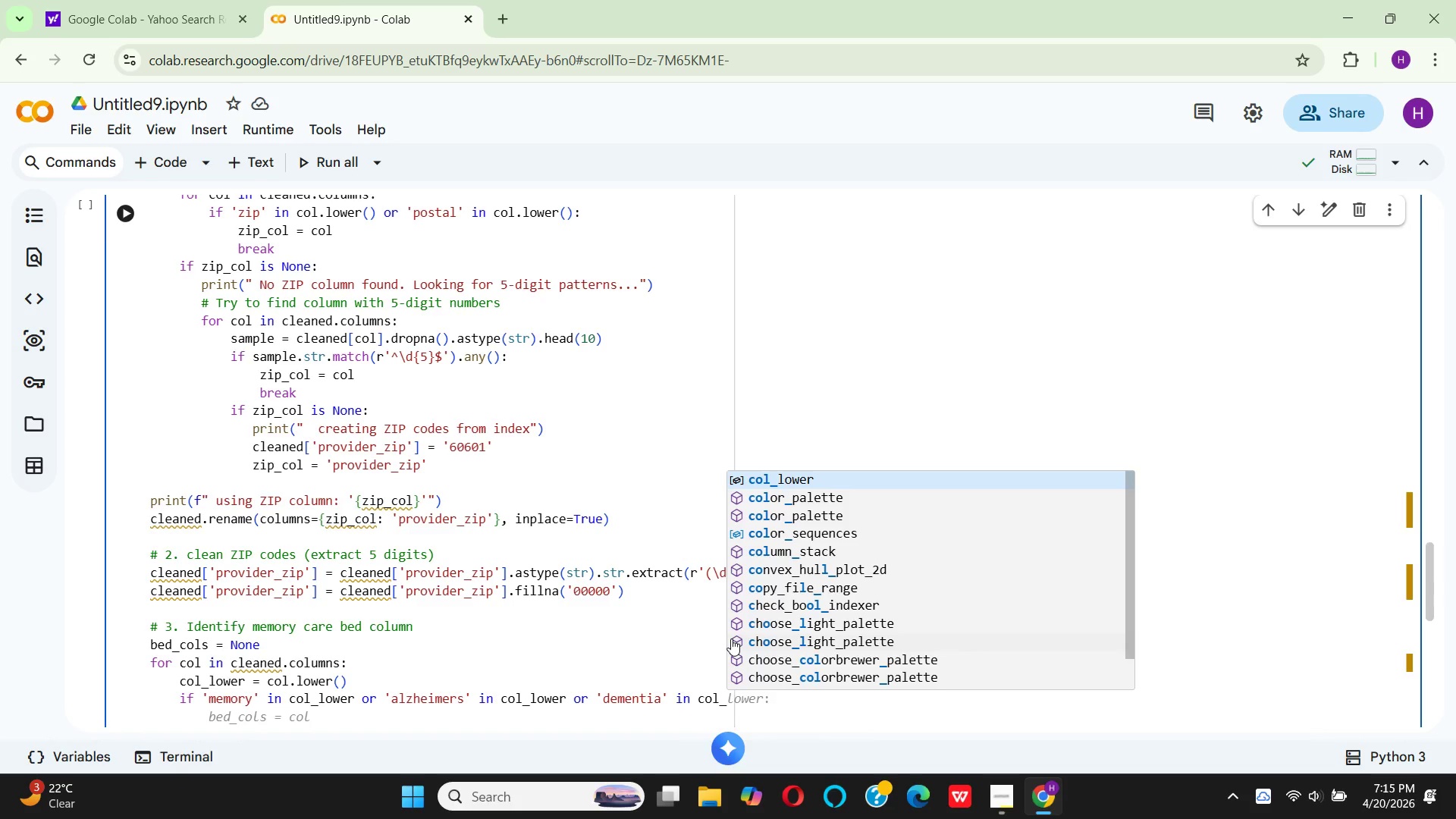 
hold_key(key=I, duration=0.31)
 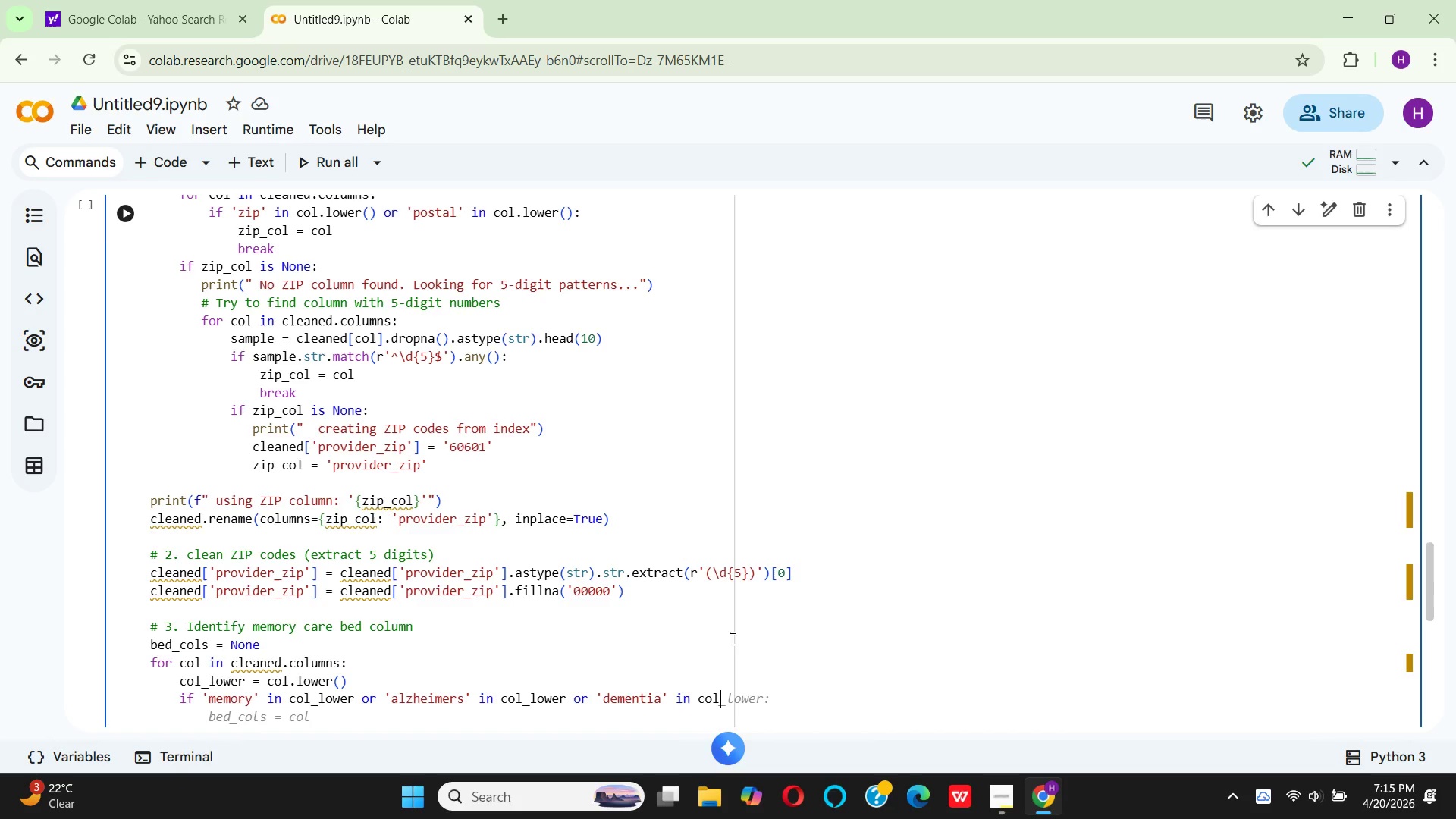 
key(Enter)
 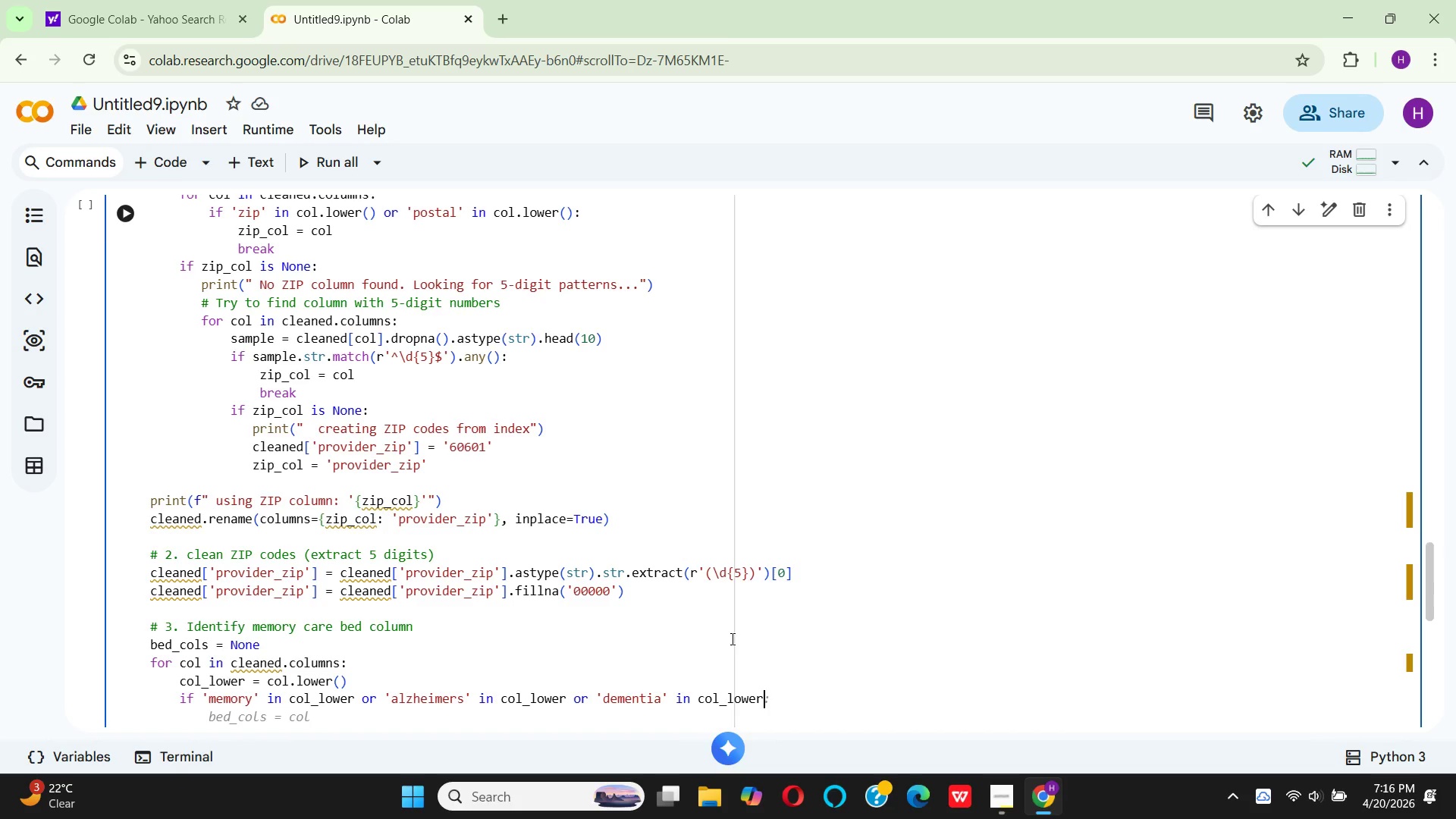 
wait(7.05)
 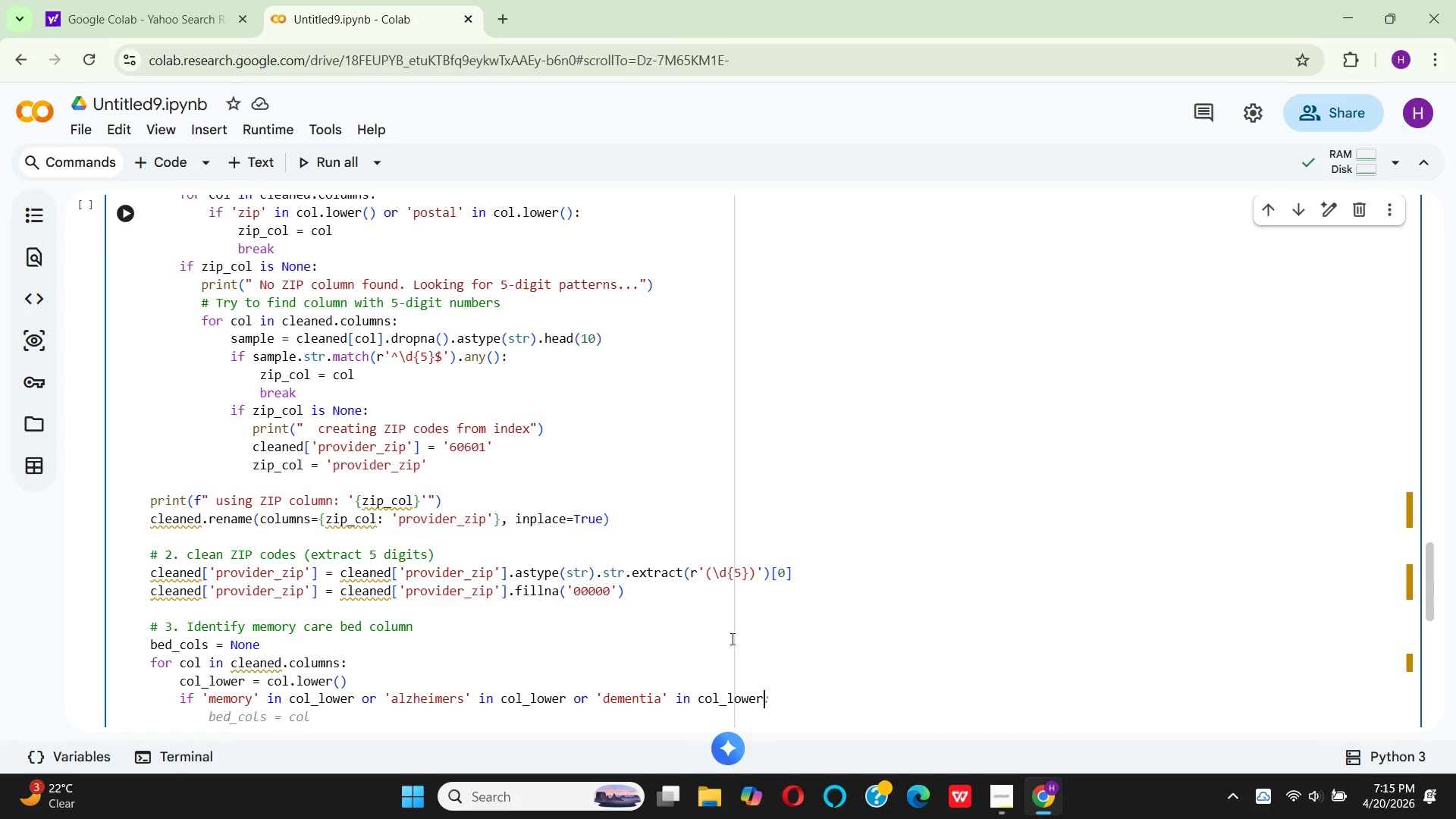 
type( or )
 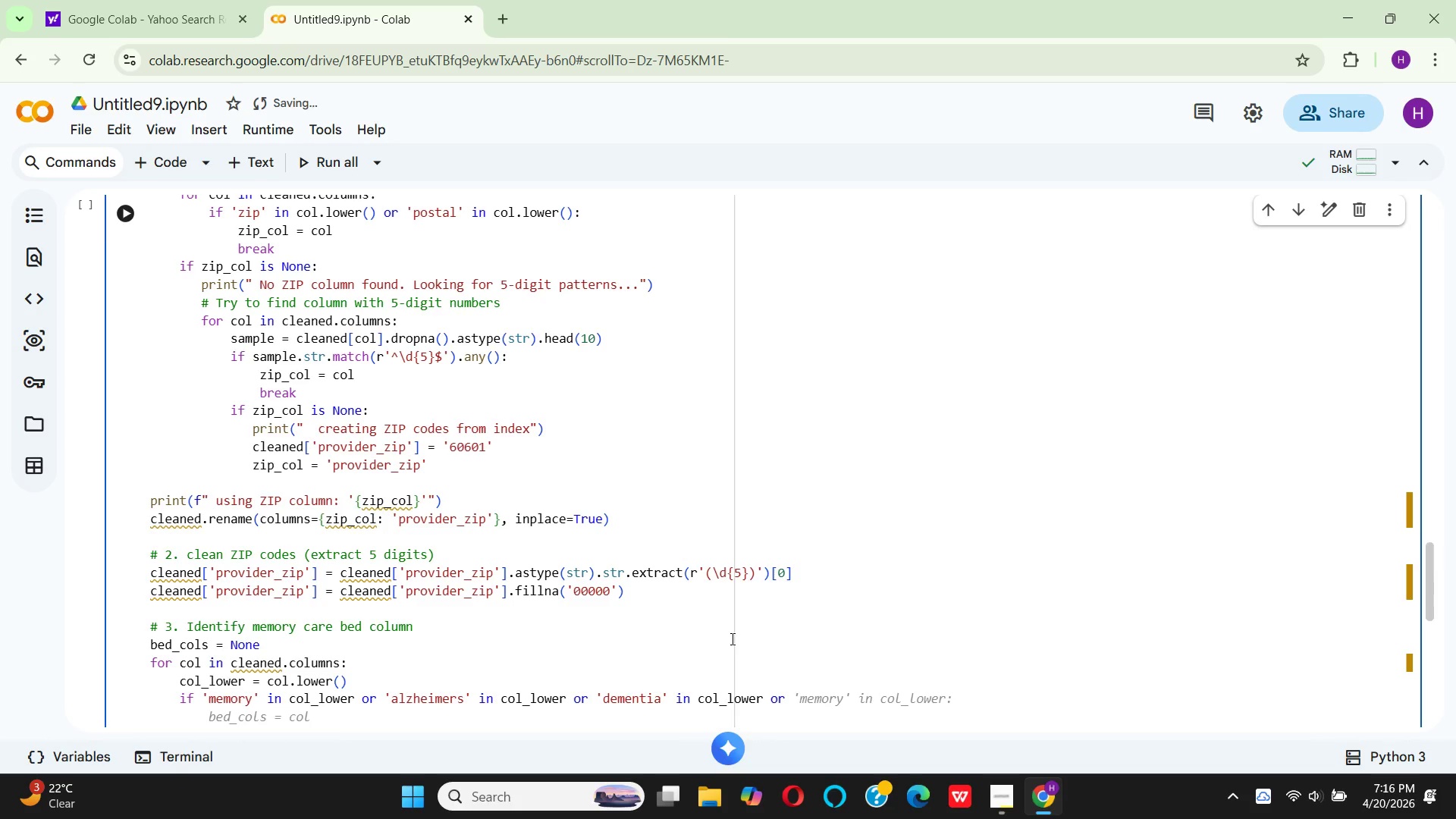 
key(Quote)
 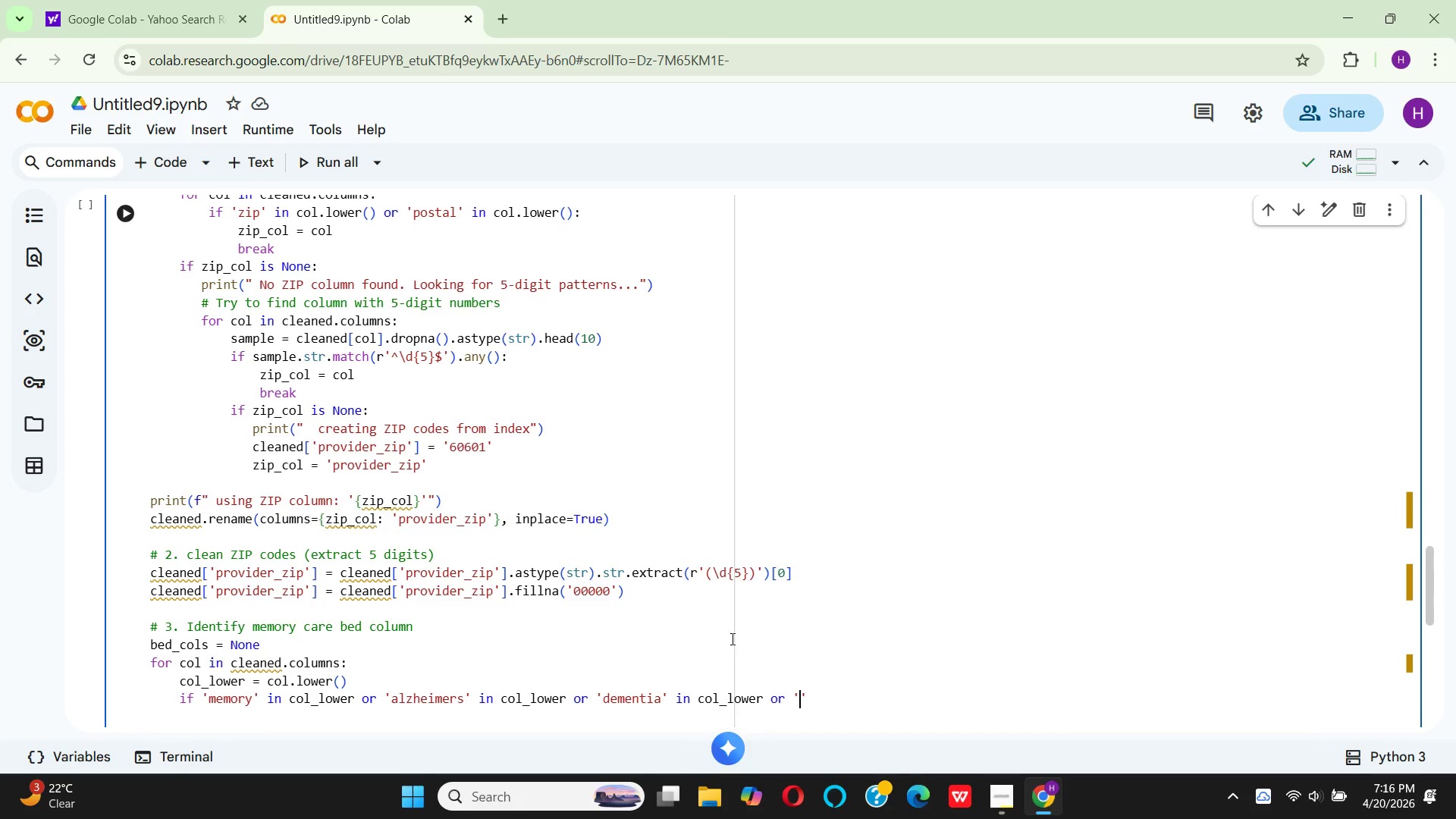 
type(special)
 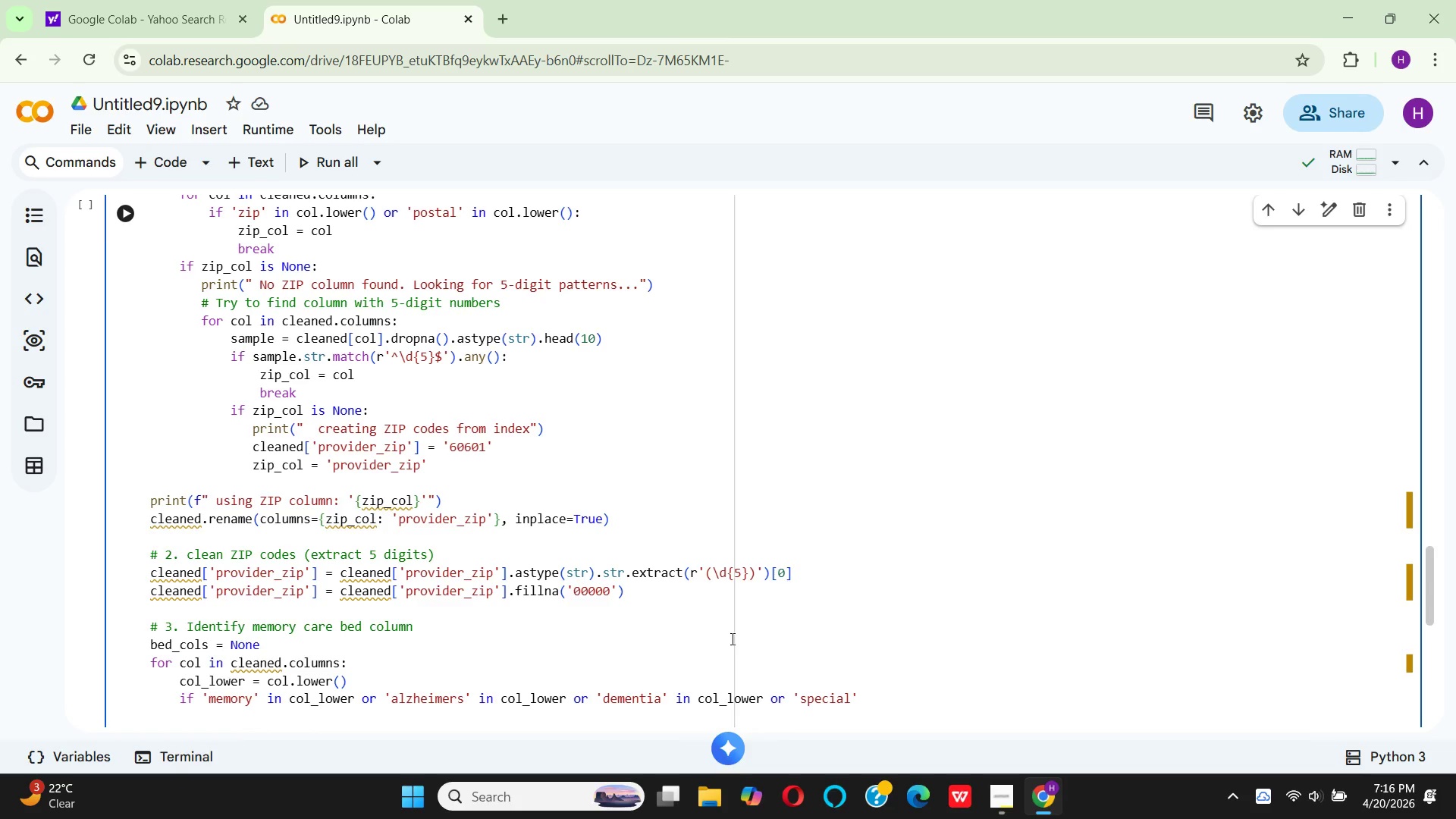 
key(ArrowRight)
 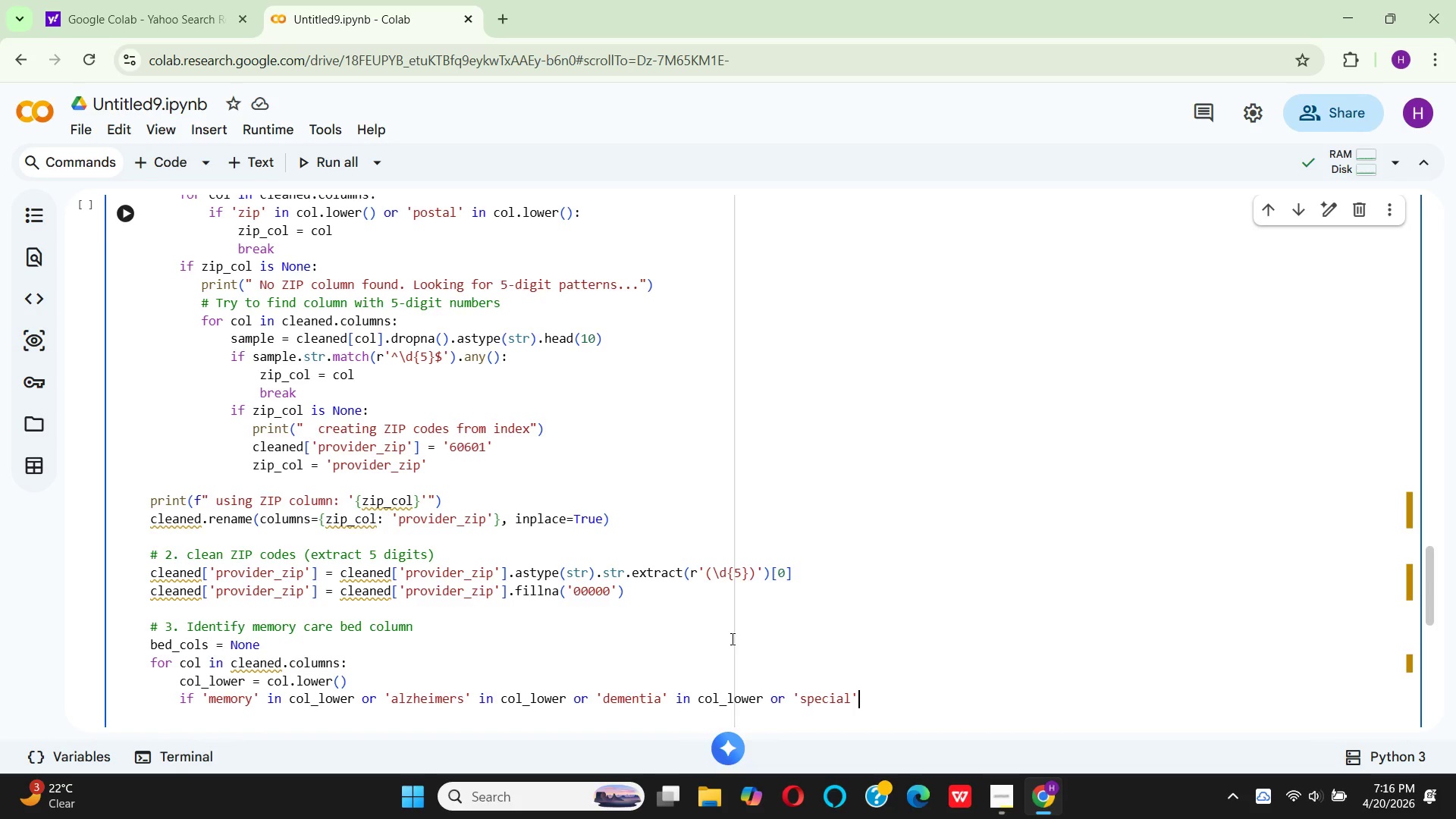 
type( in ci)
key(Backspace)
type(ol_)
 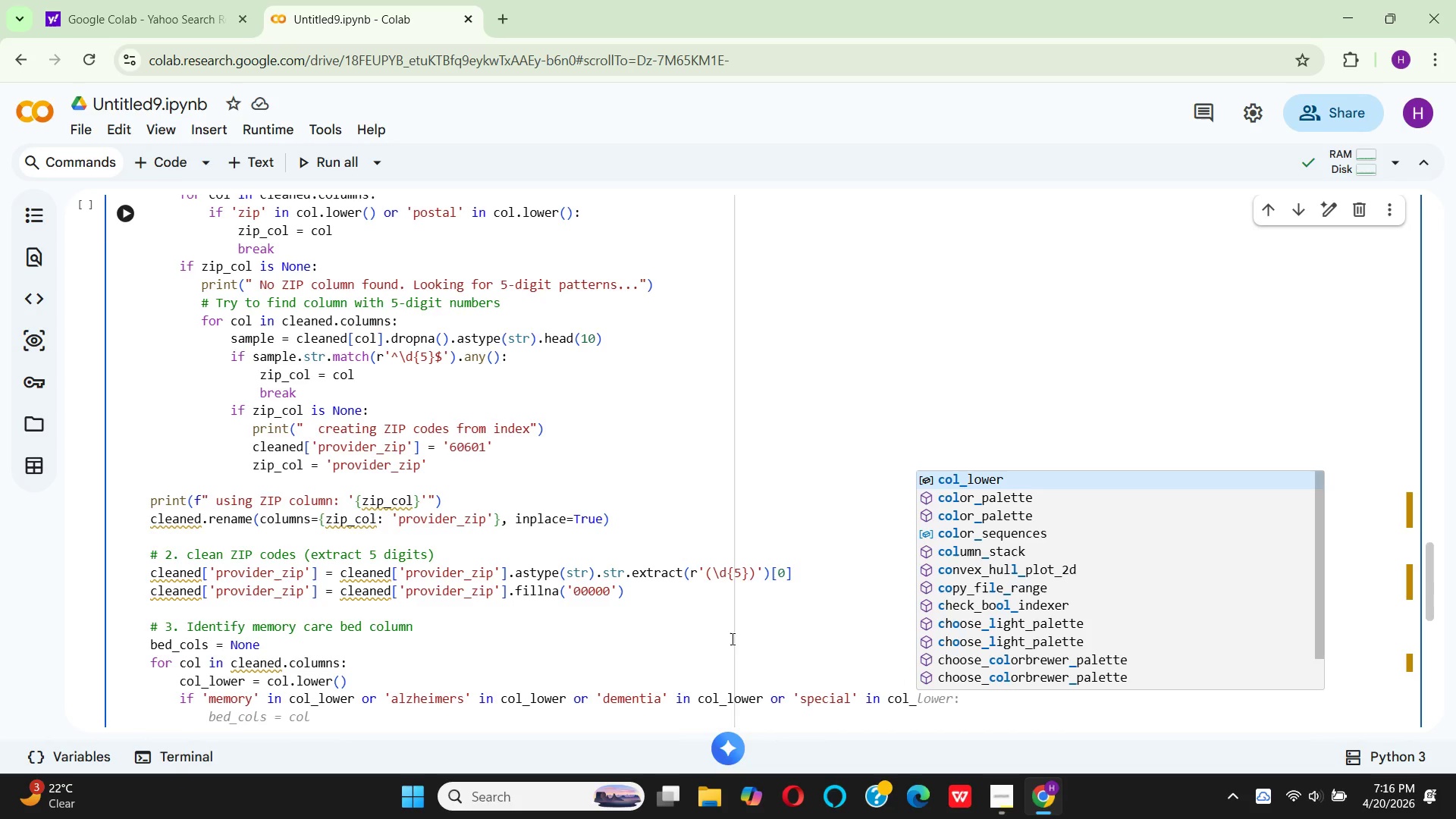 
key(Enter)
 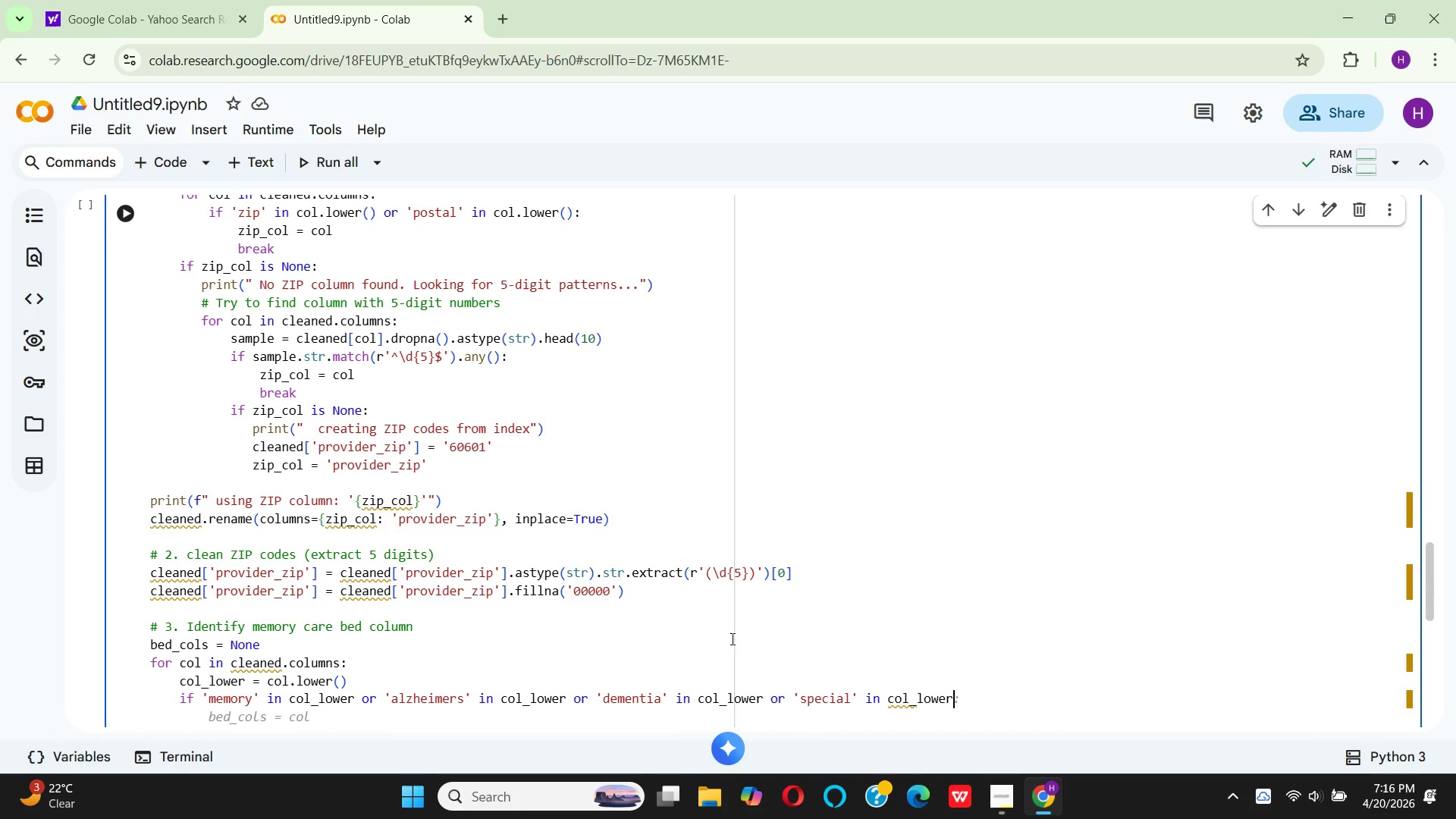 
key(Shift+Semicolon)
 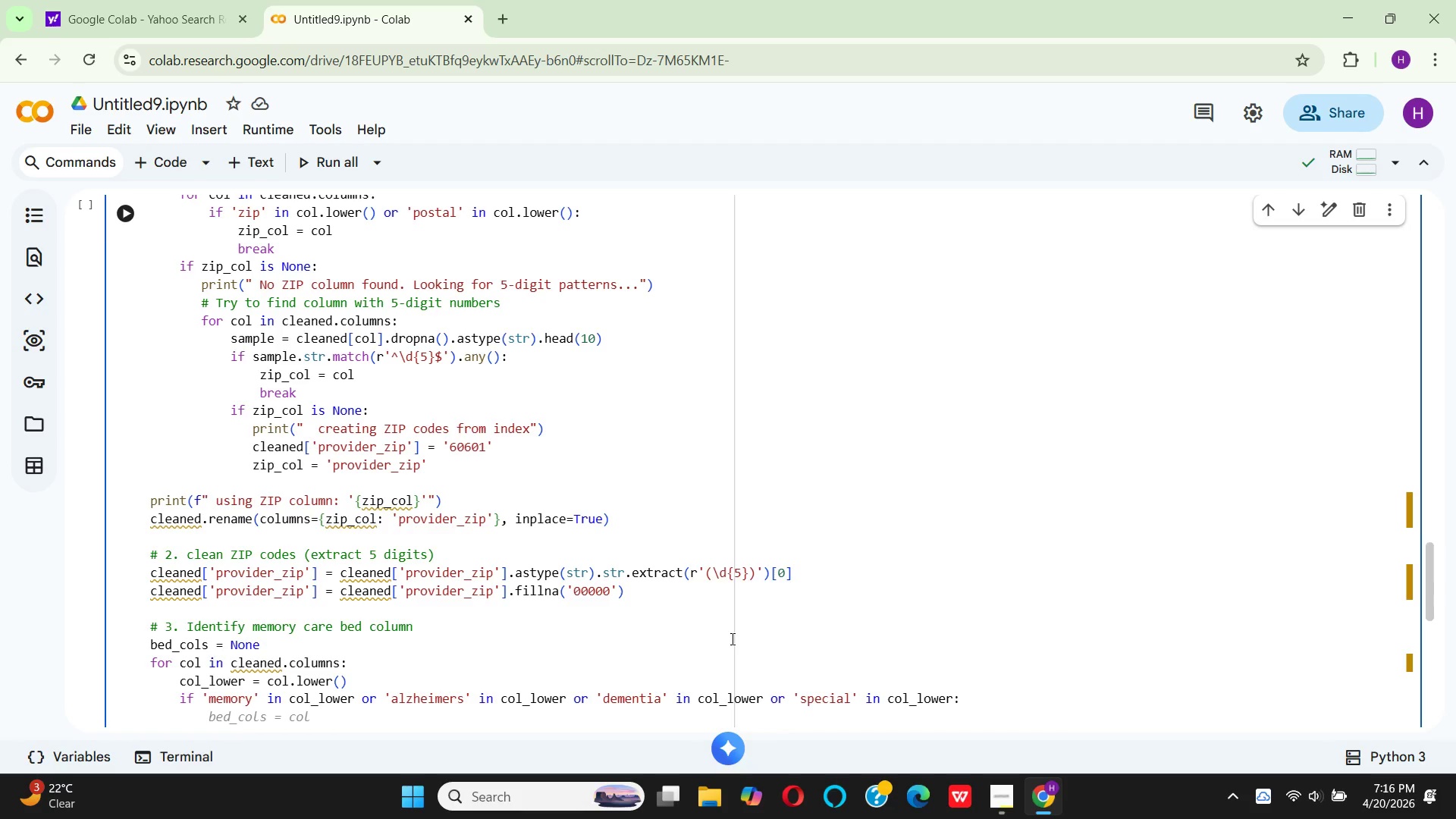 
key(Enter)
 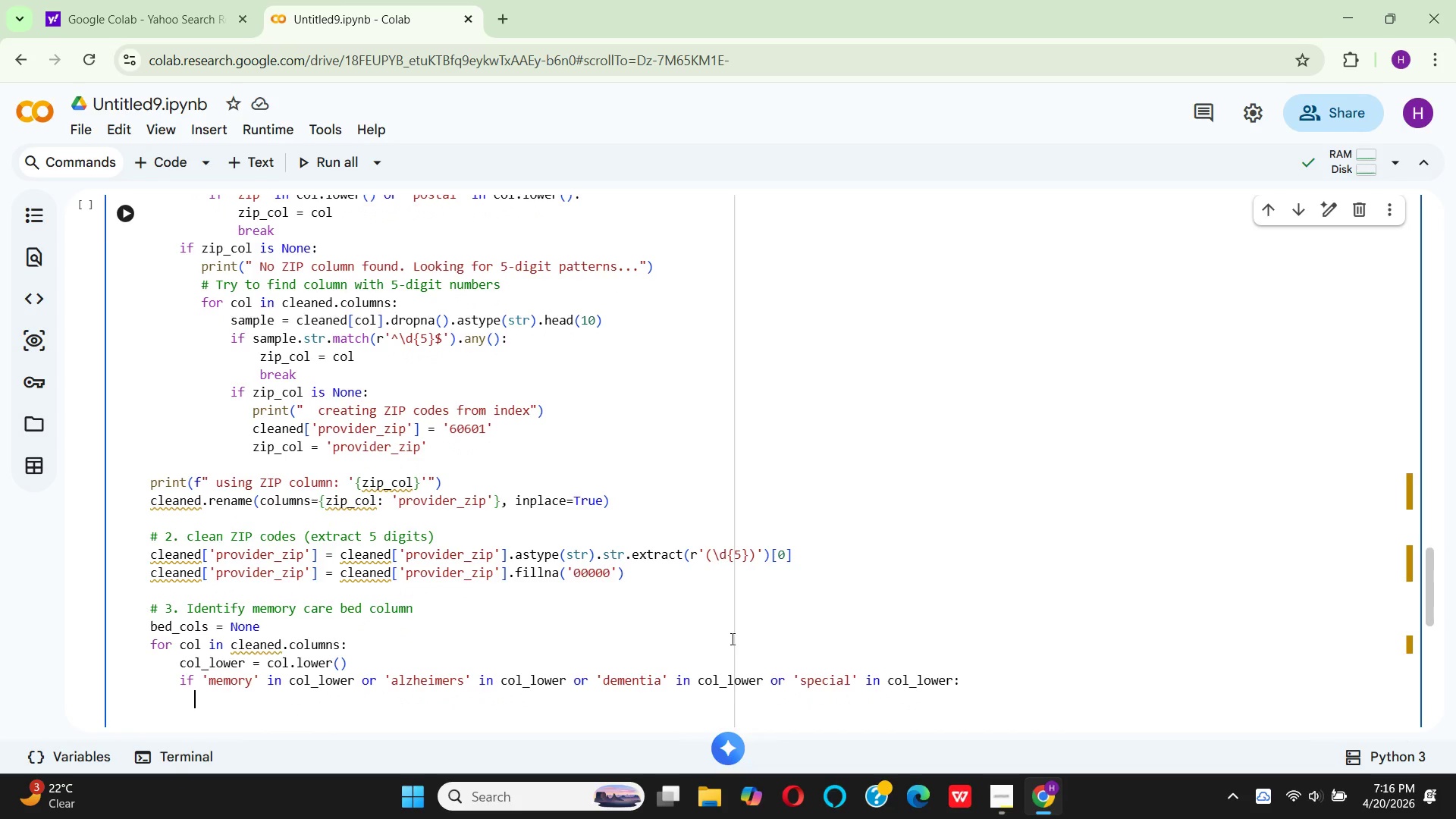 
key(Space)
 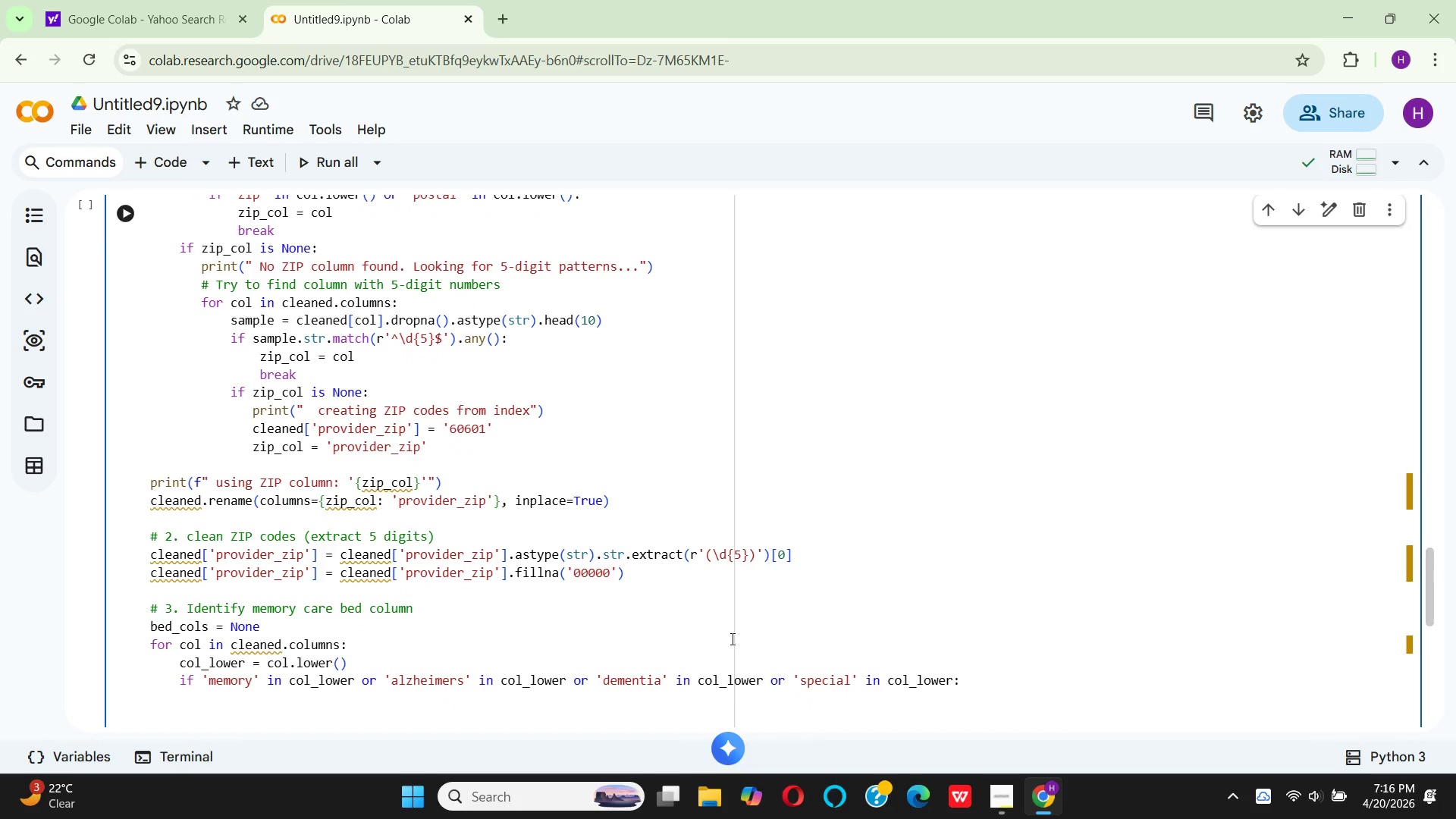 
wait(6.0)
 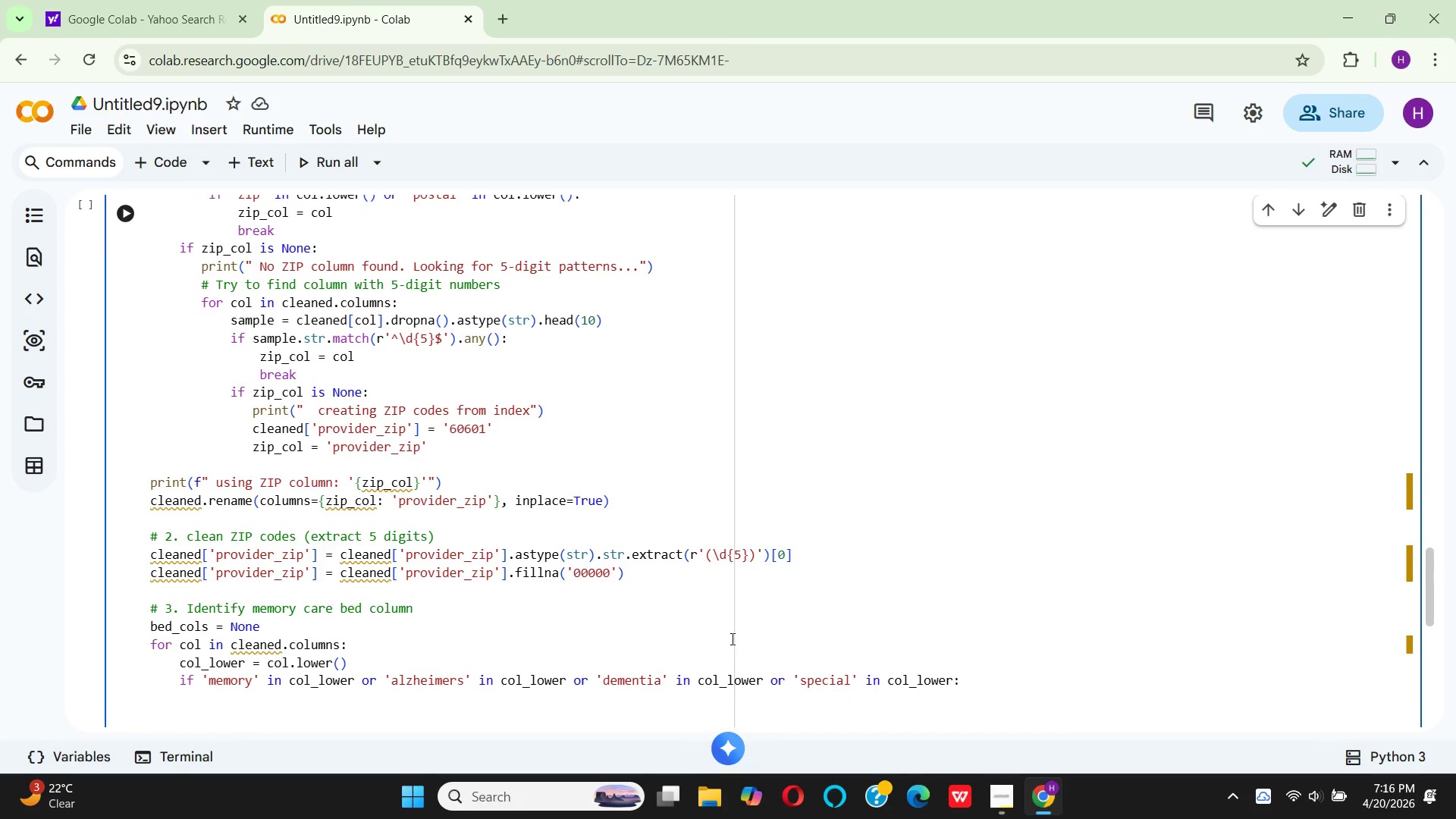 
type( bed_)
 